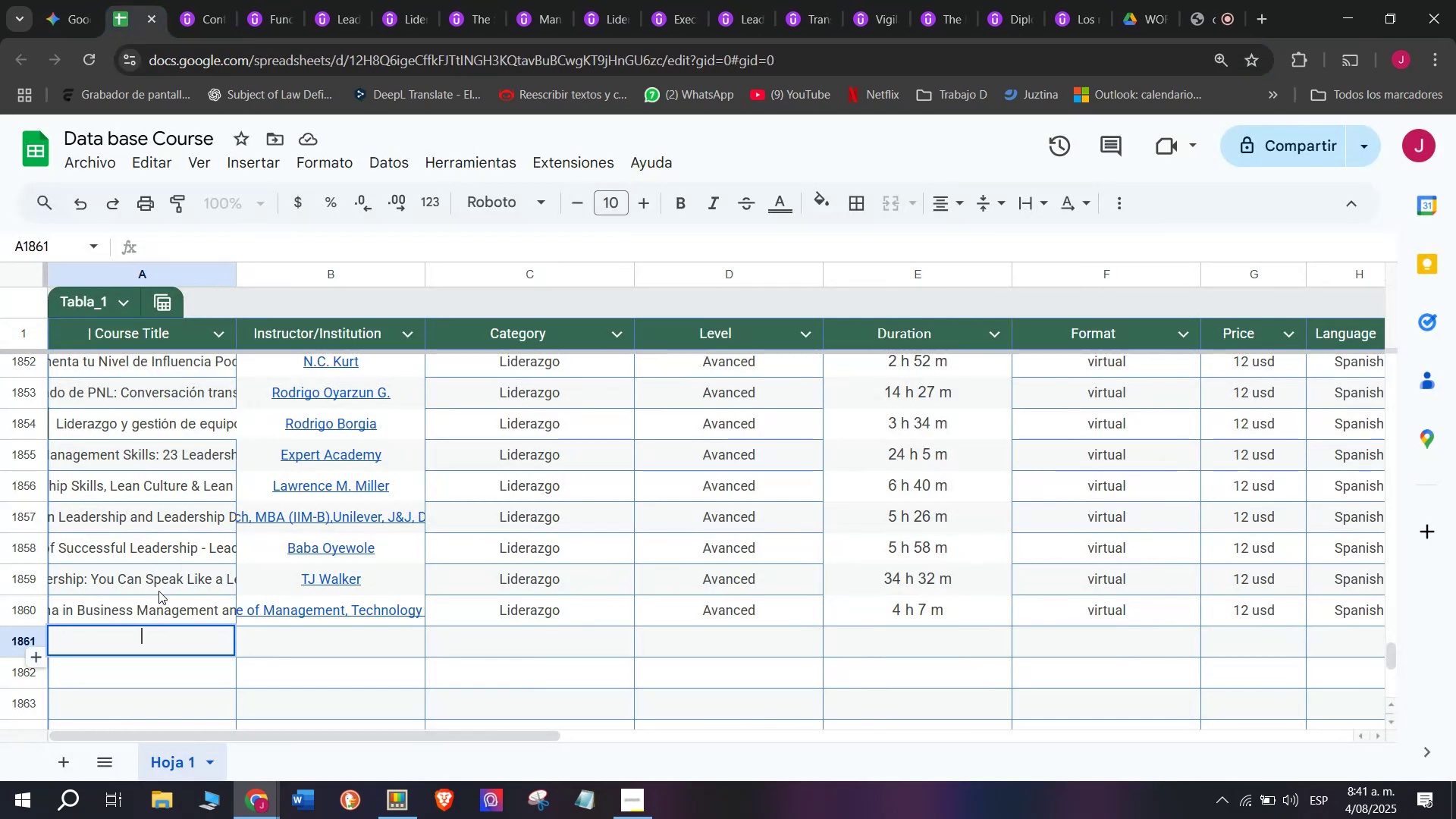 
key(Control+ControlLeft)
 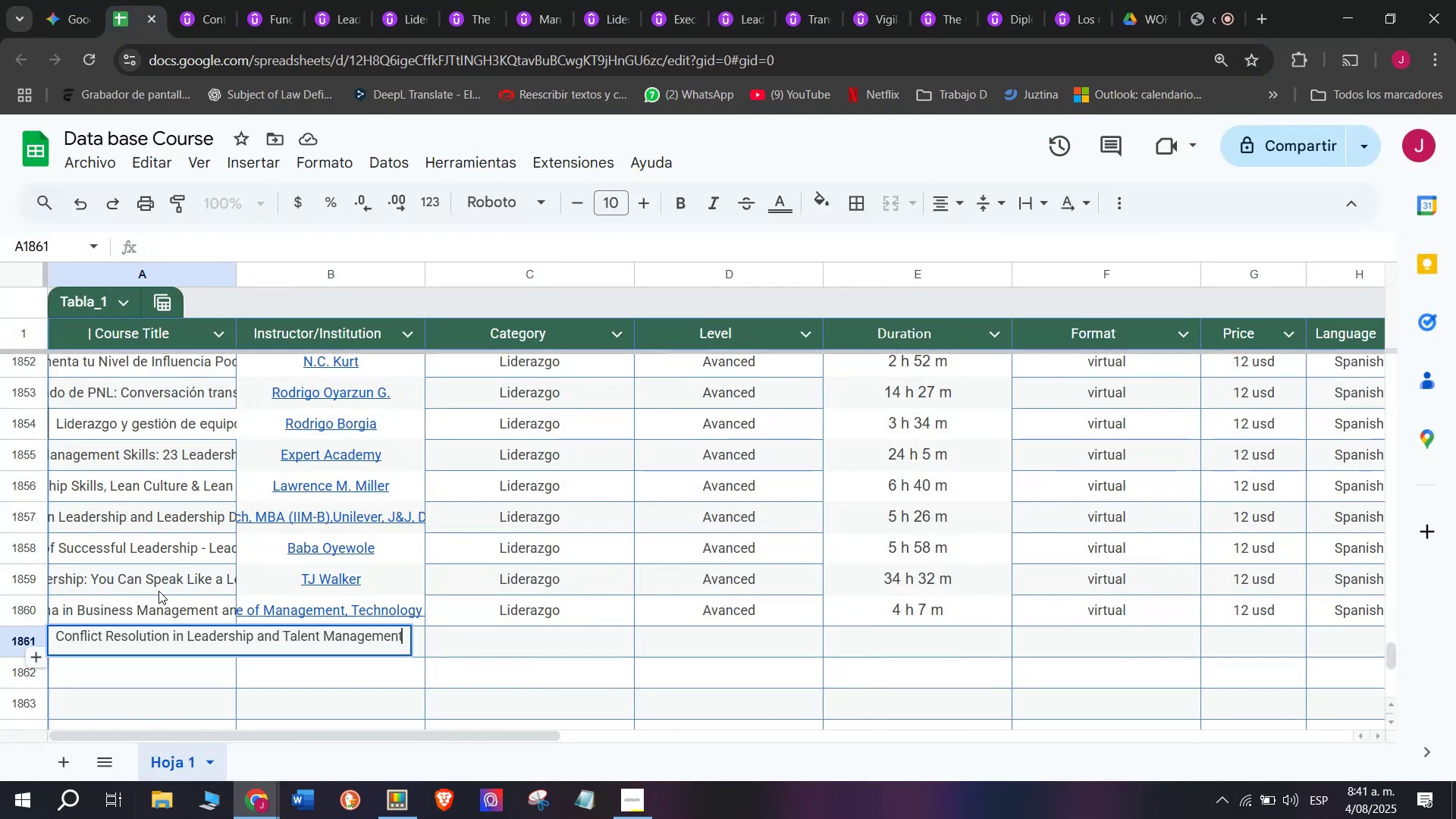 
key(Control+V)
 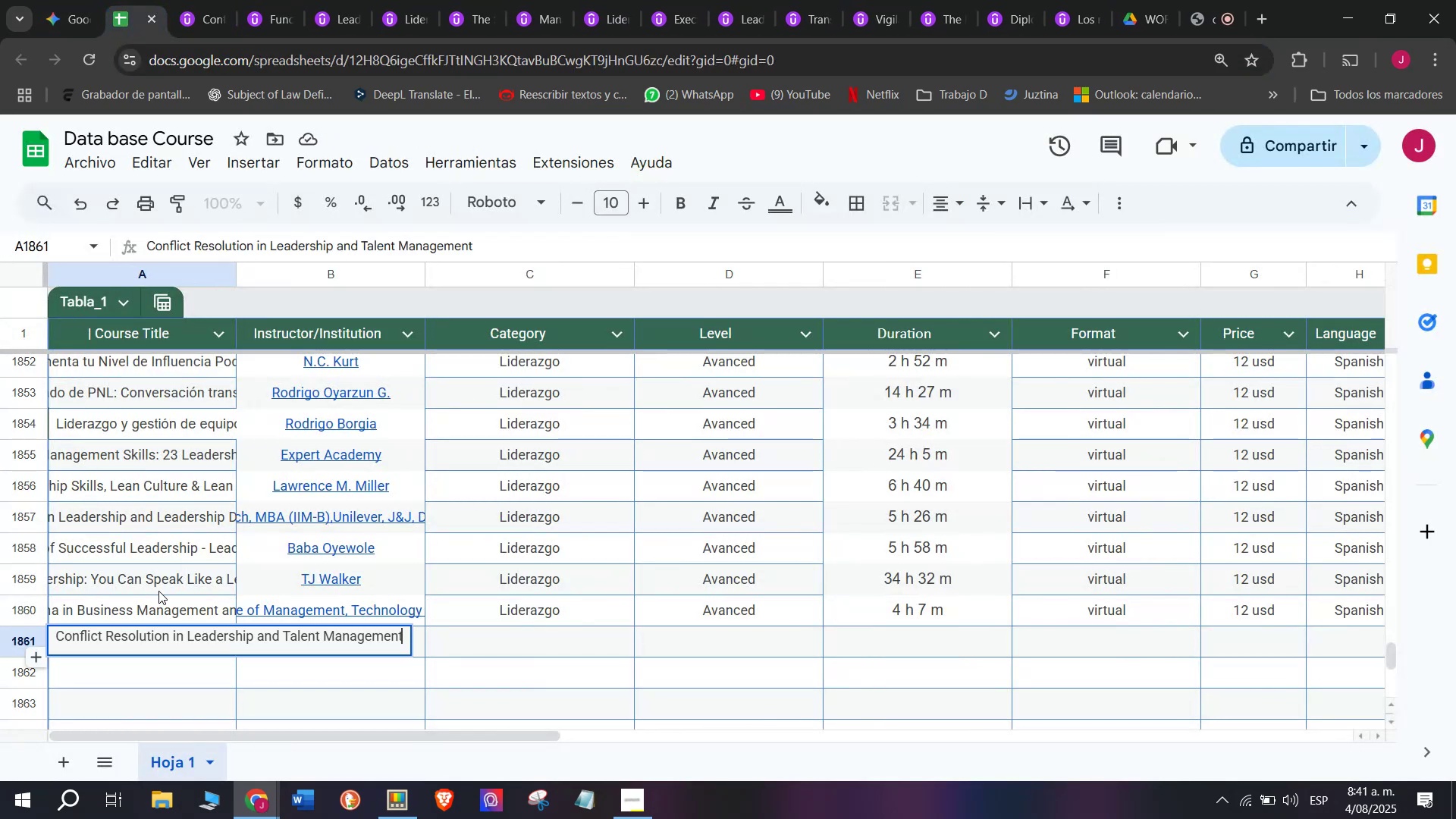 
triple_click([158, 591])
 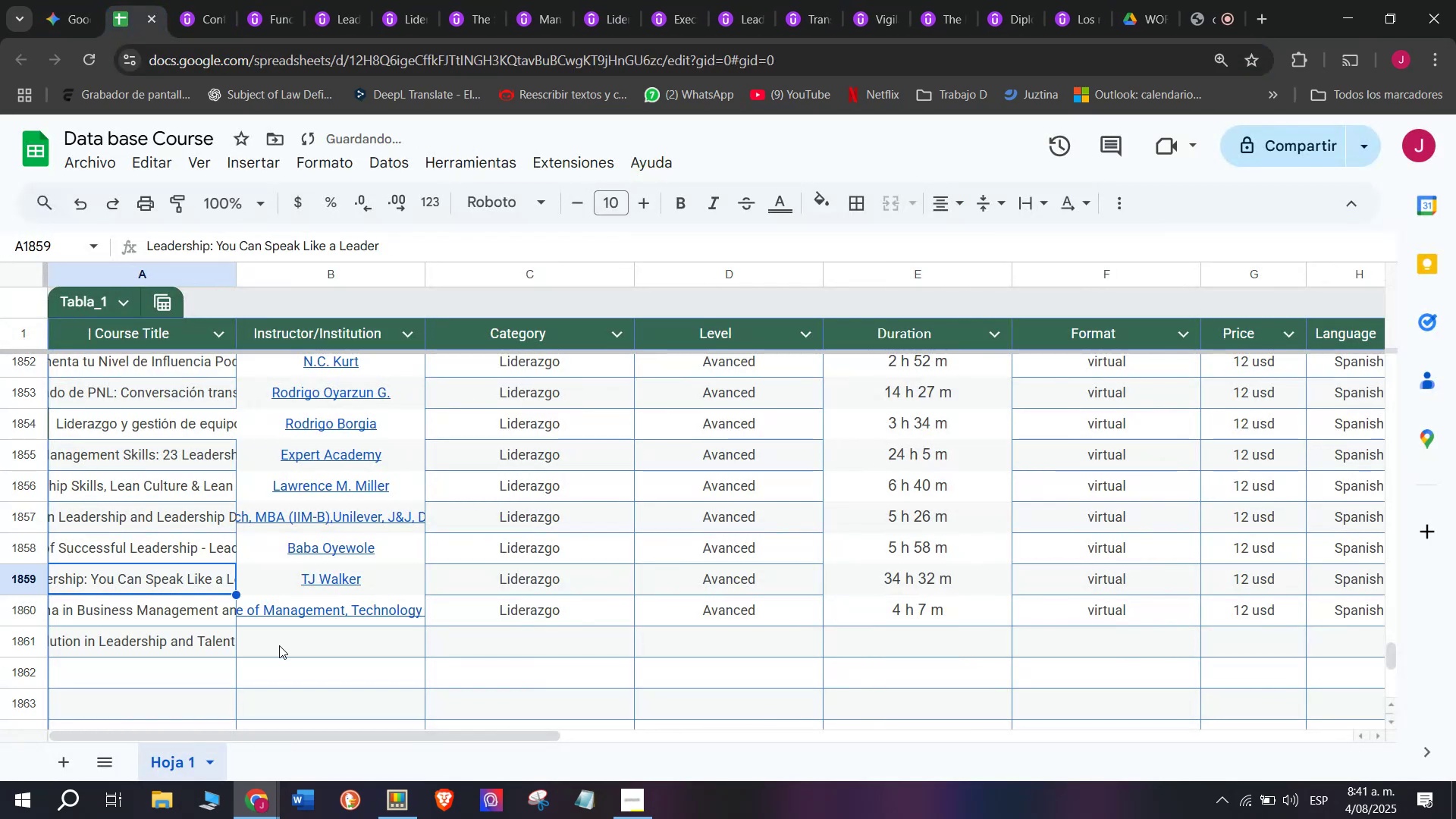 
triple_click([279, 645])
 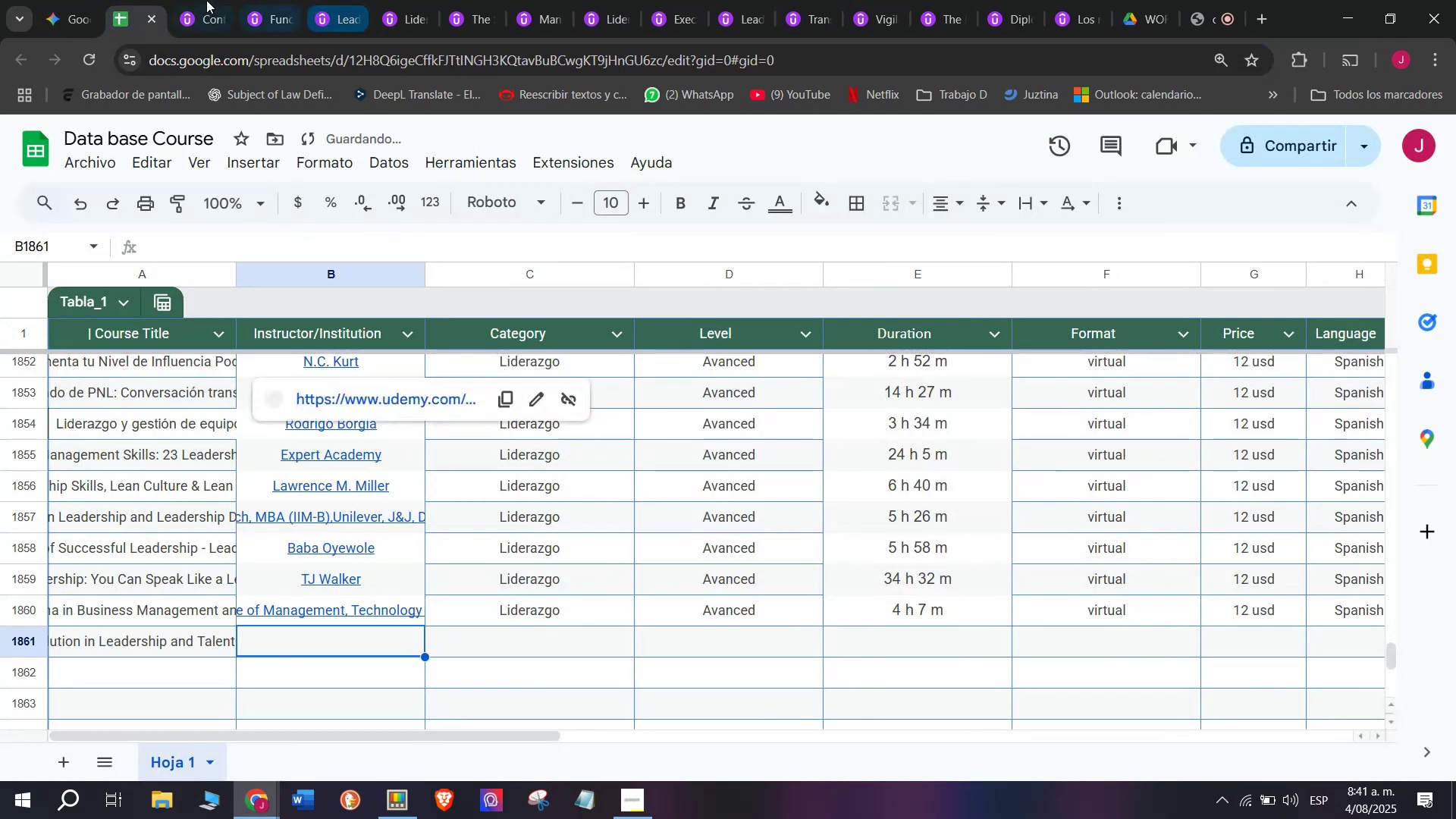 
left_click([190, 0])
 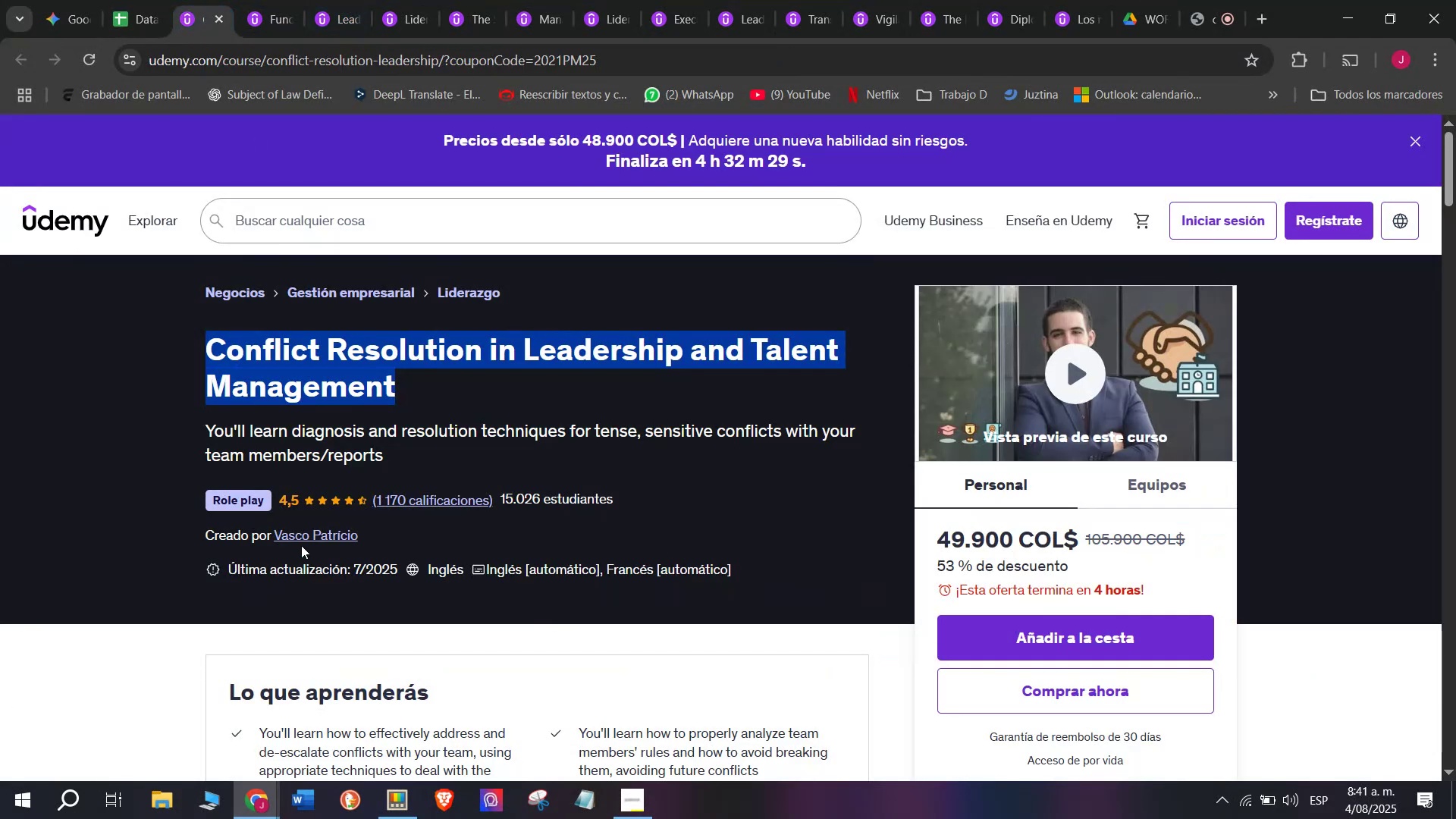 
left_click([301, 543])
 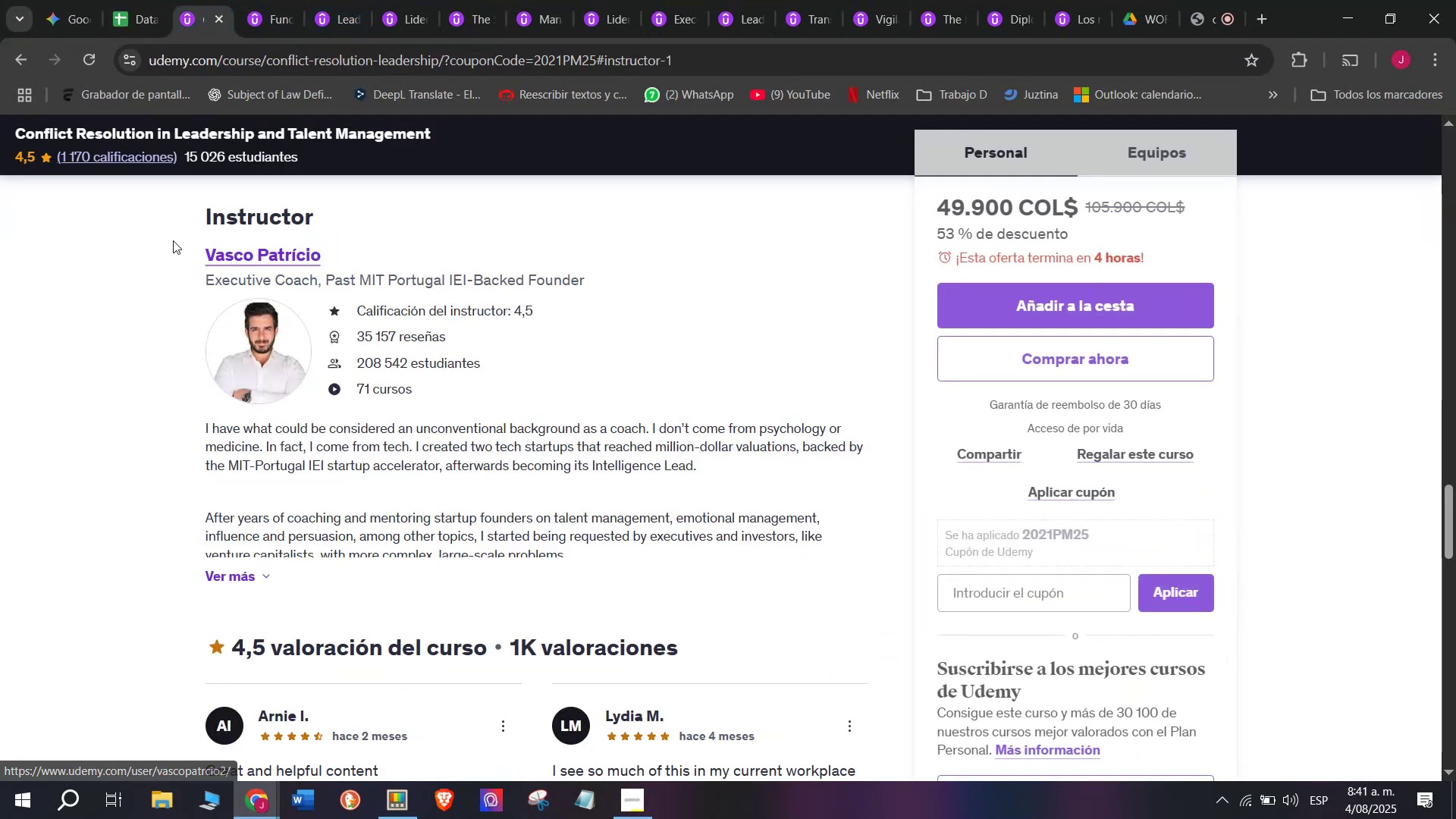 
left_click_drag(start_coordinate=[189, 258], to_coordinate=[383, 240])
 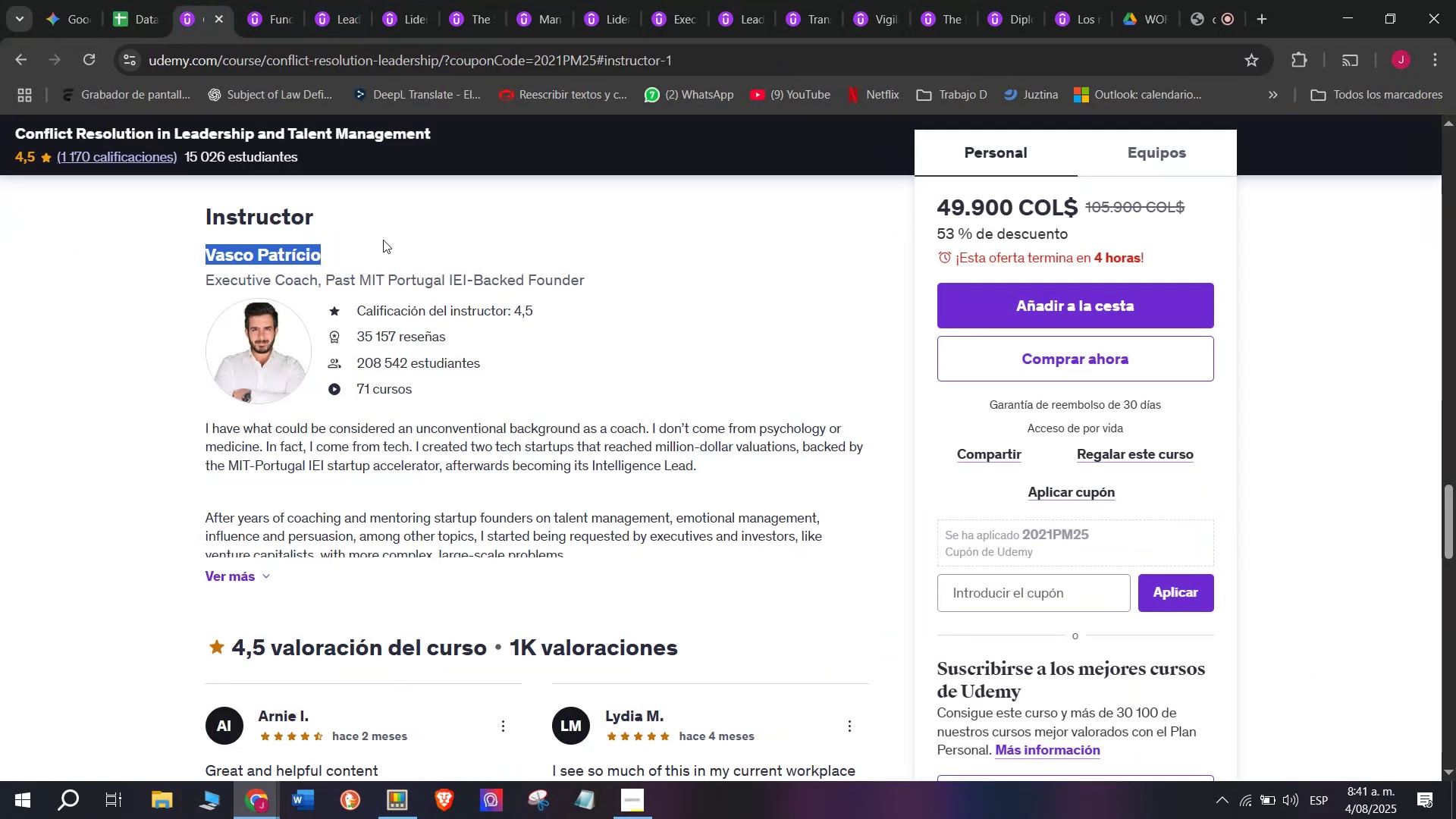 
key(Break)
 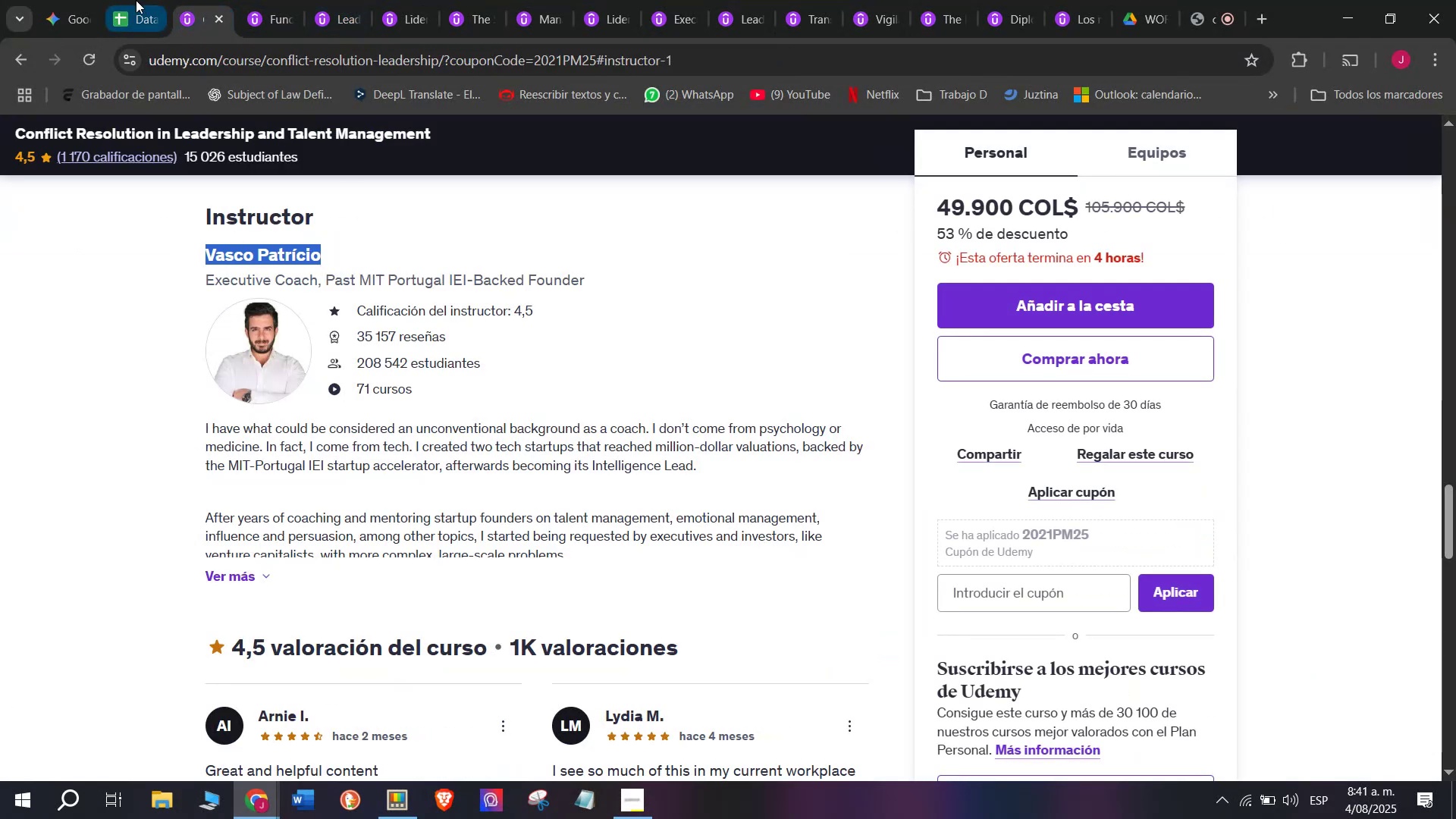 
key(Control+ControlLeft)
 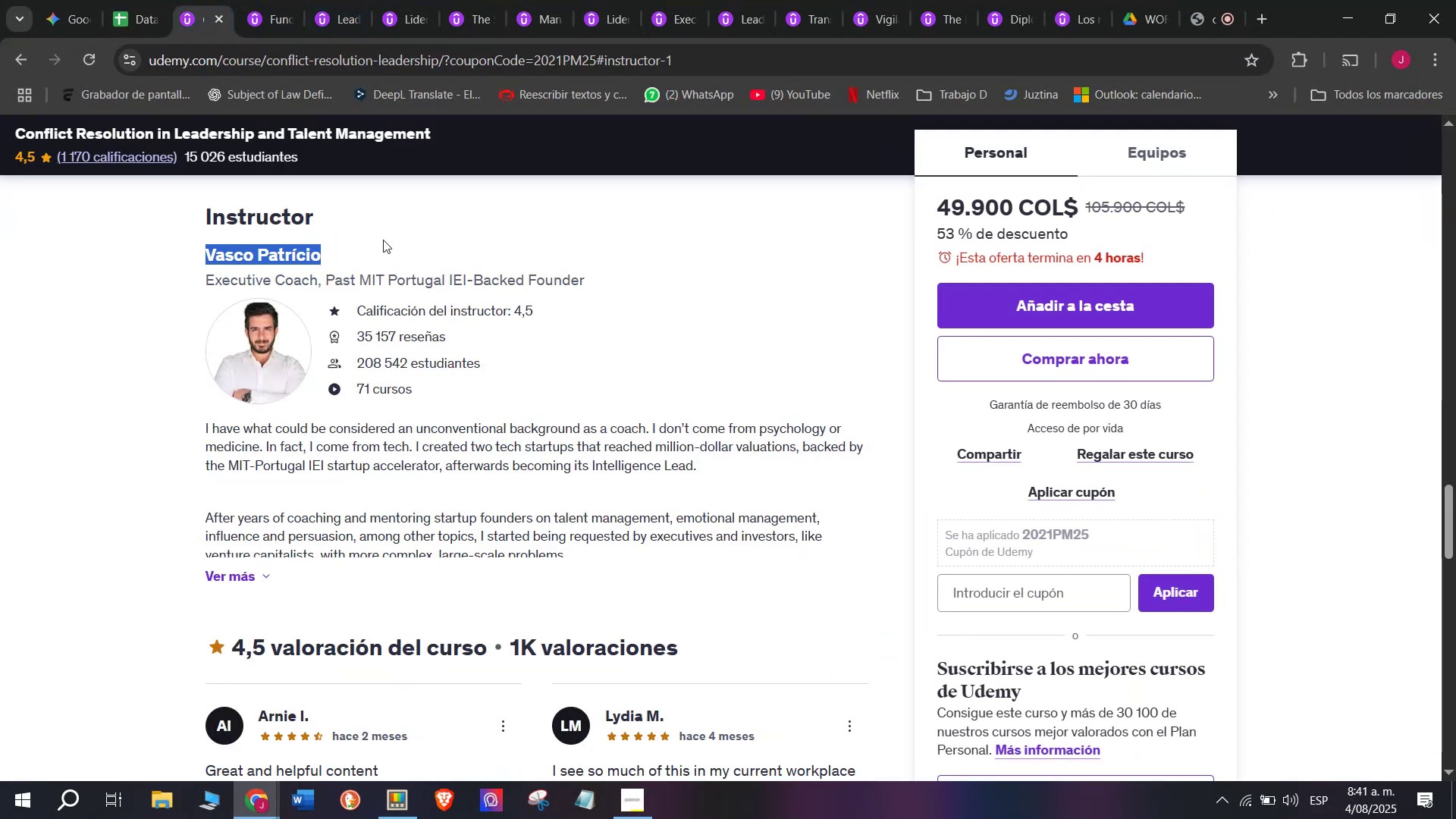 
key(Control+C)
 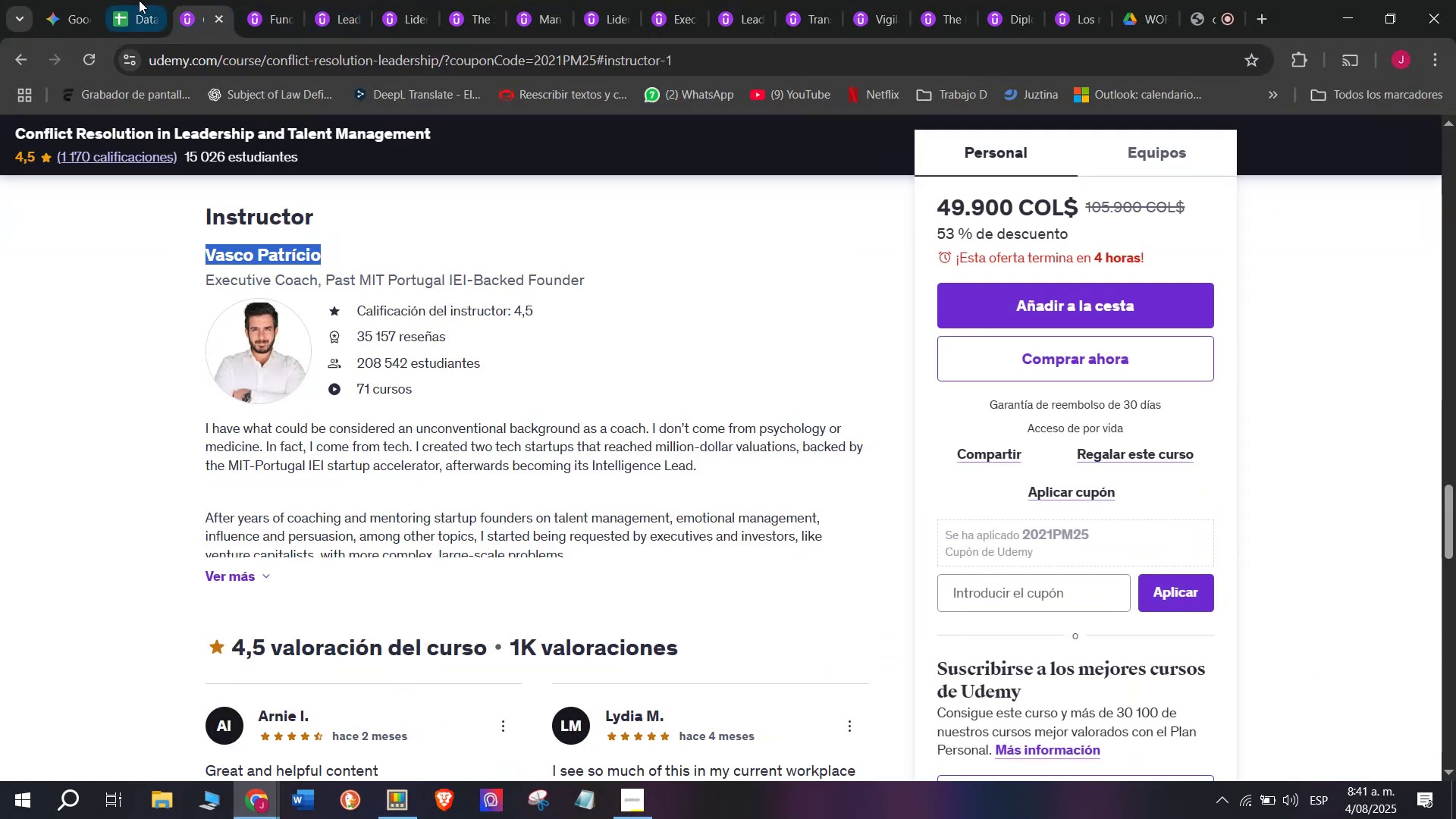 
left_click([135, 0])
 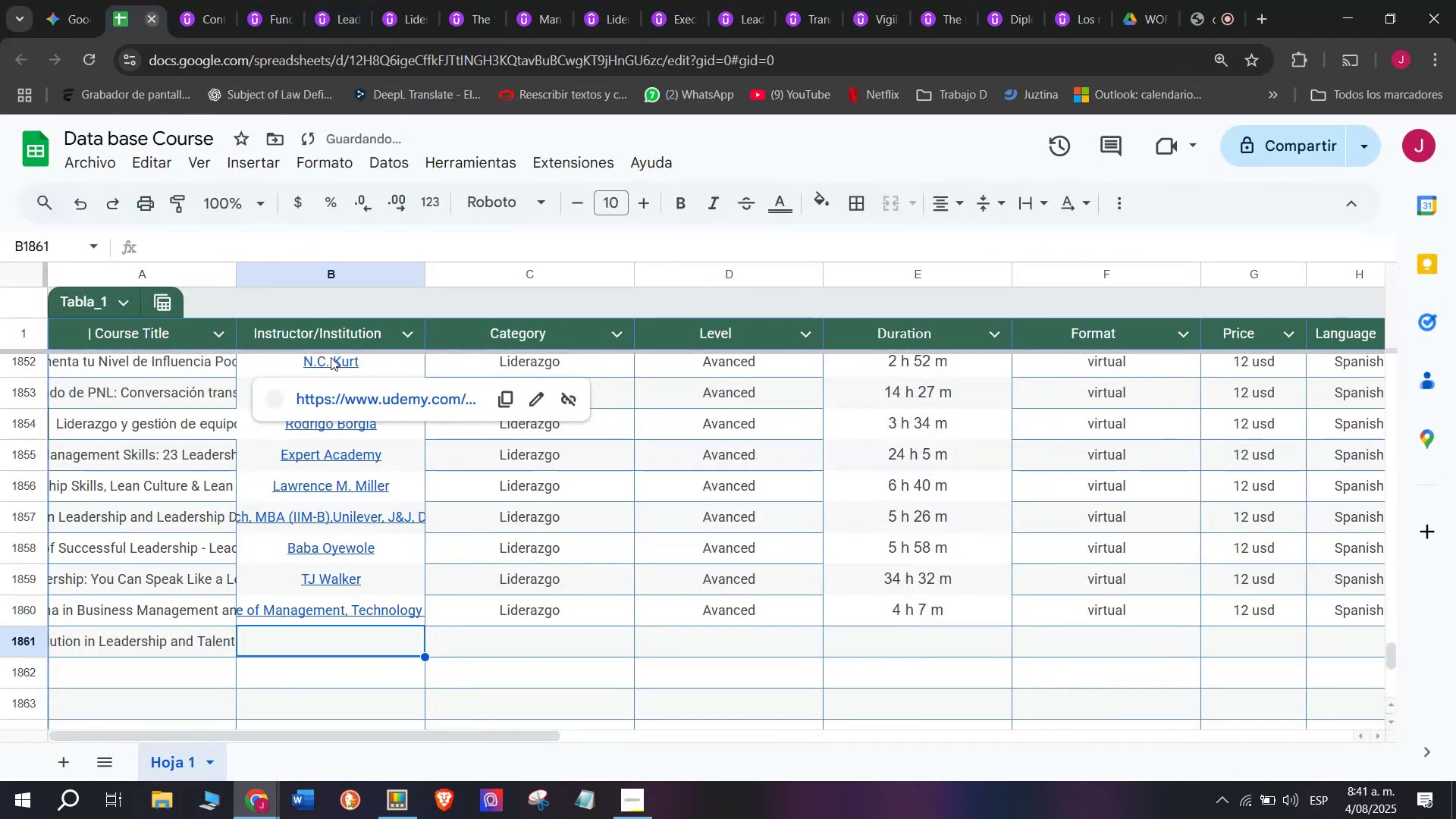 
key(Z)
 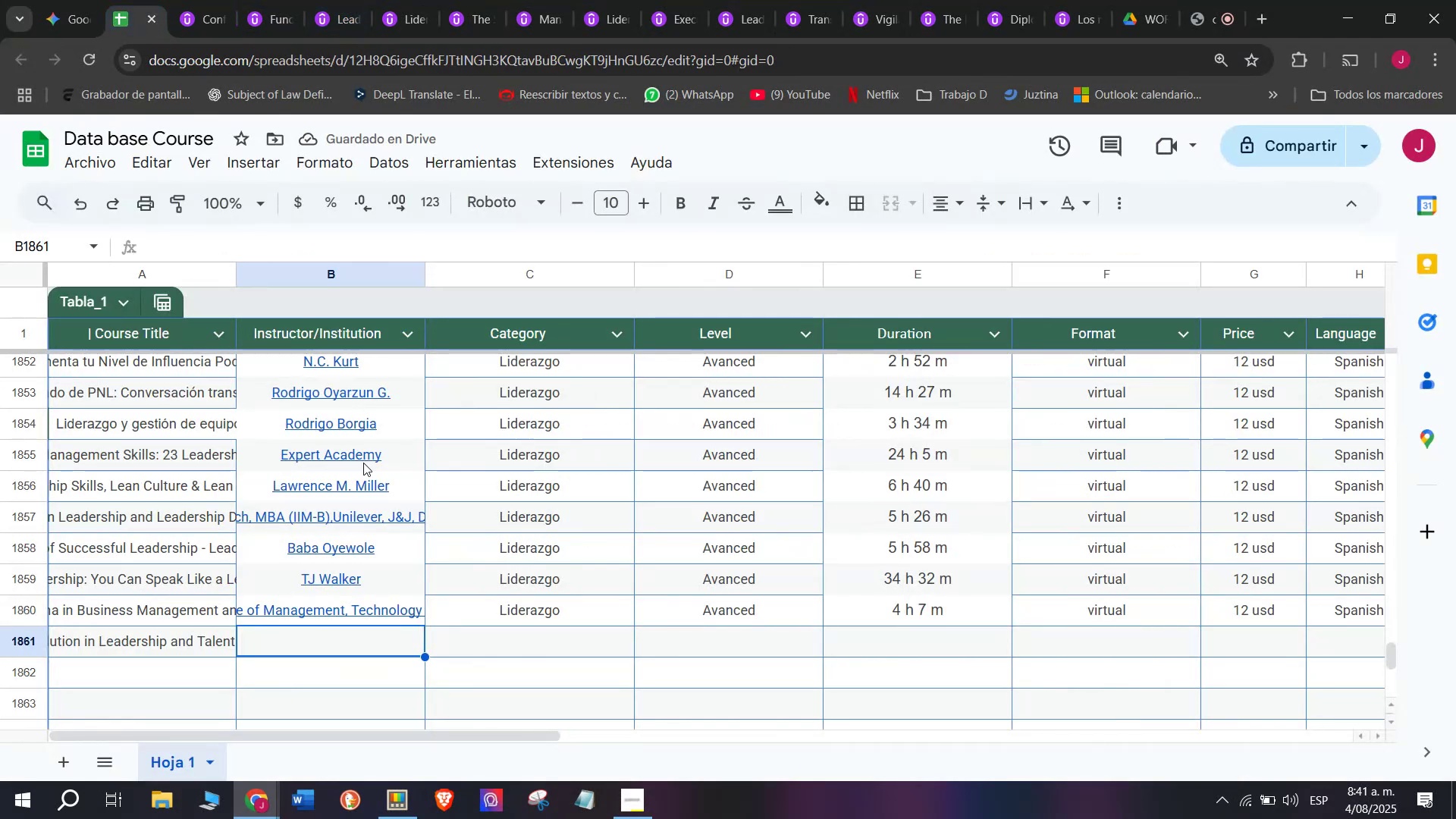 
key(Control+ControlLeft)
 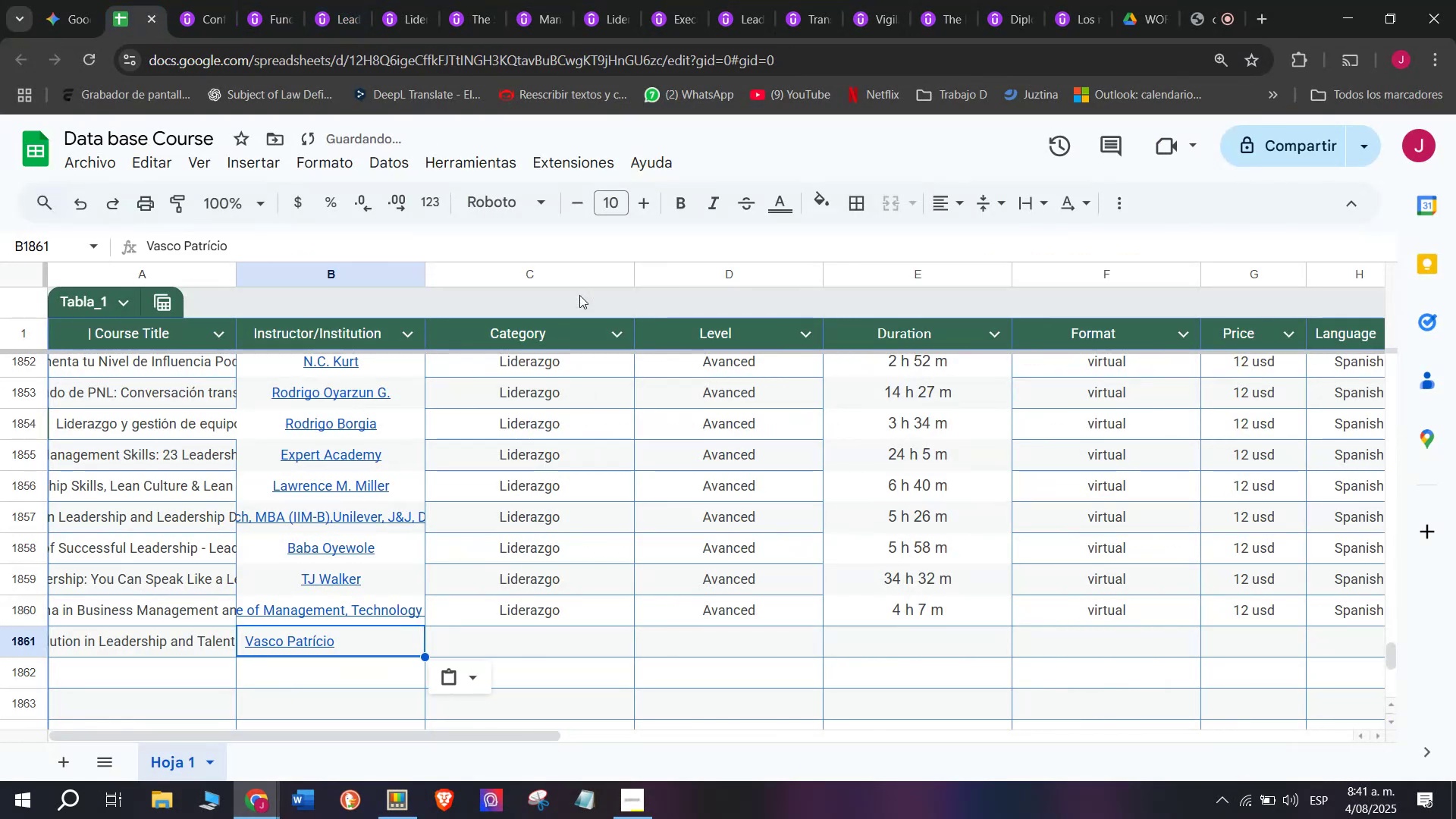 
key(Control+V)
 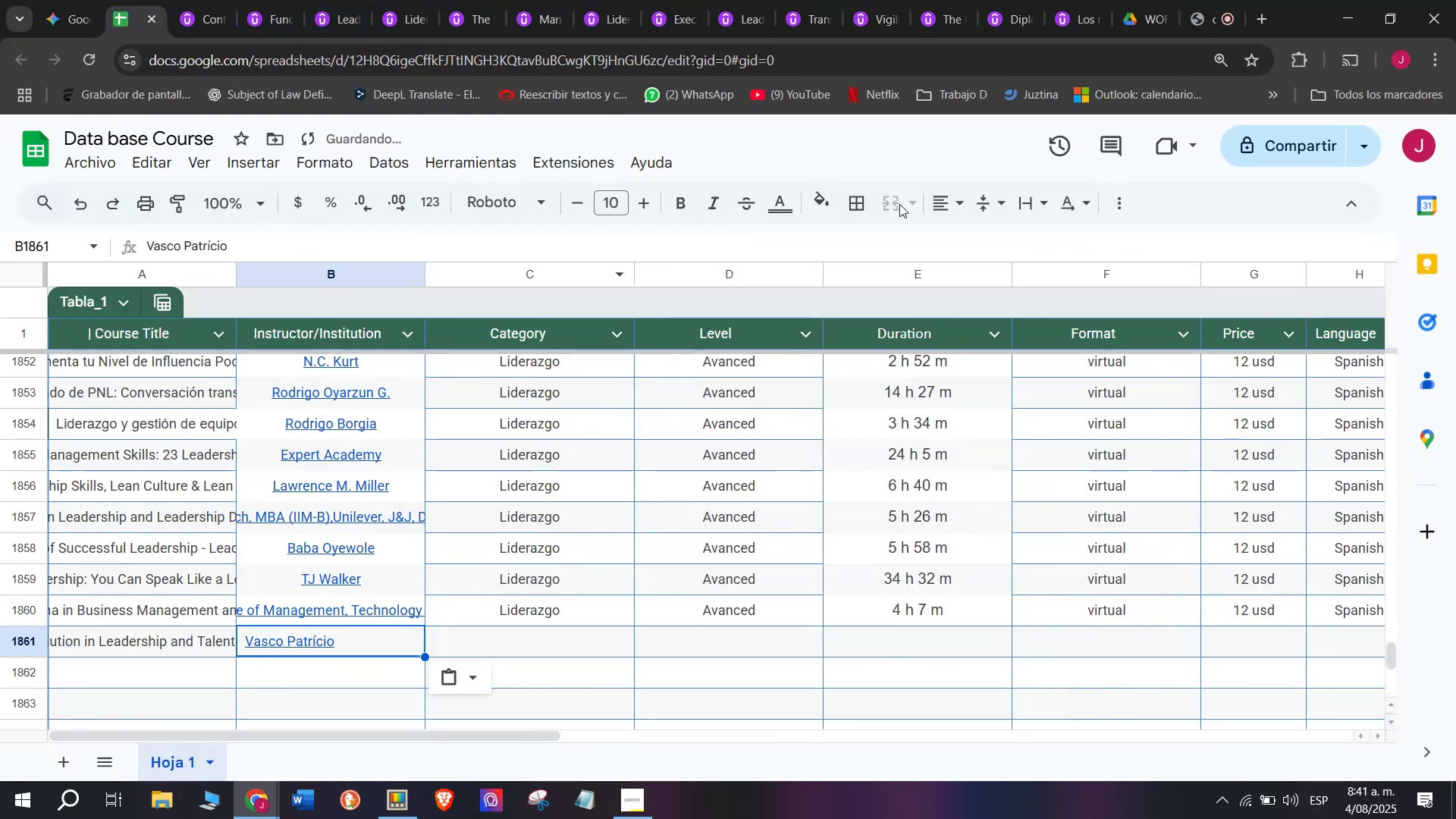 
left_click([947, 204])
 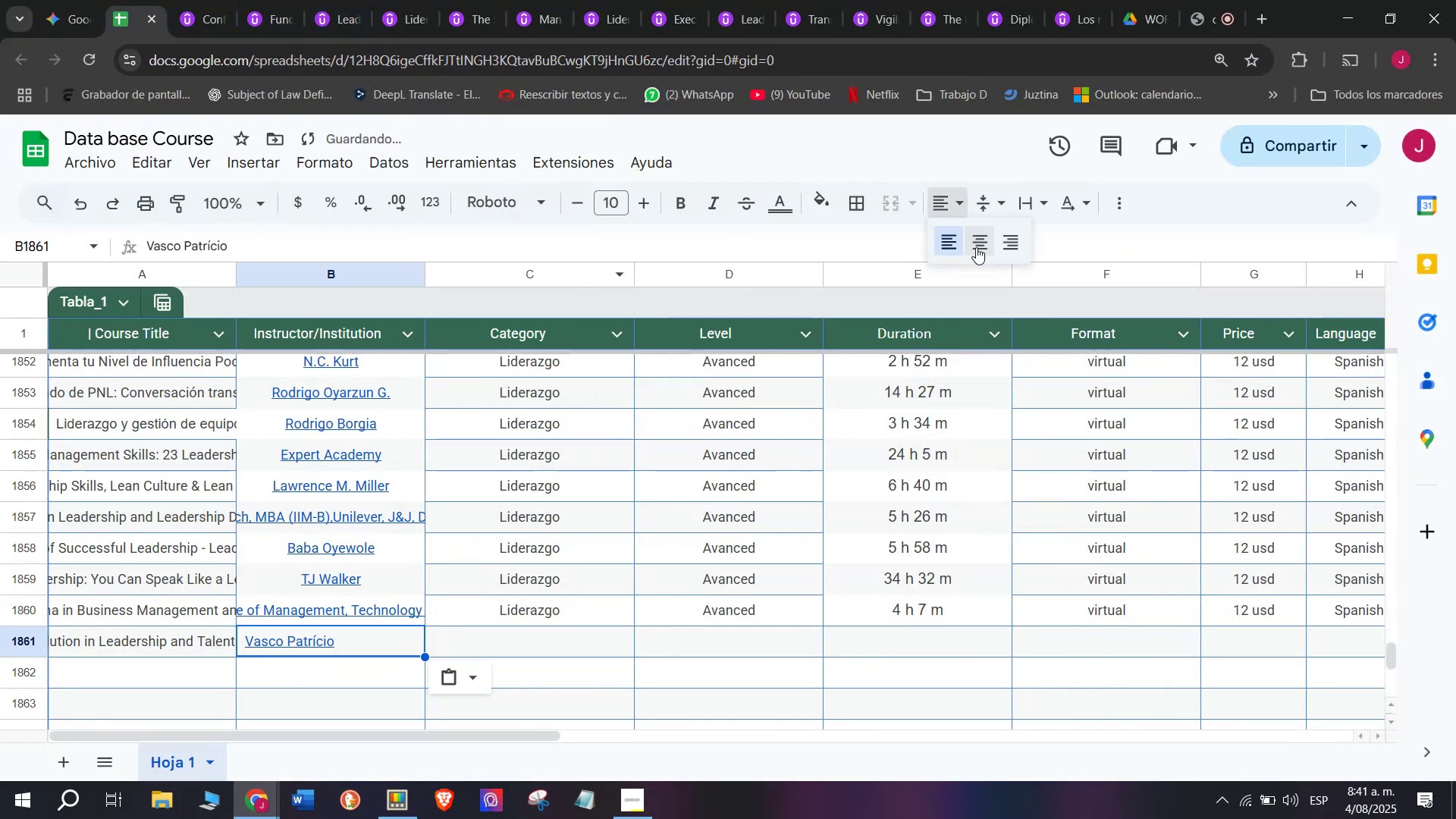 
left_click([975, 248])
 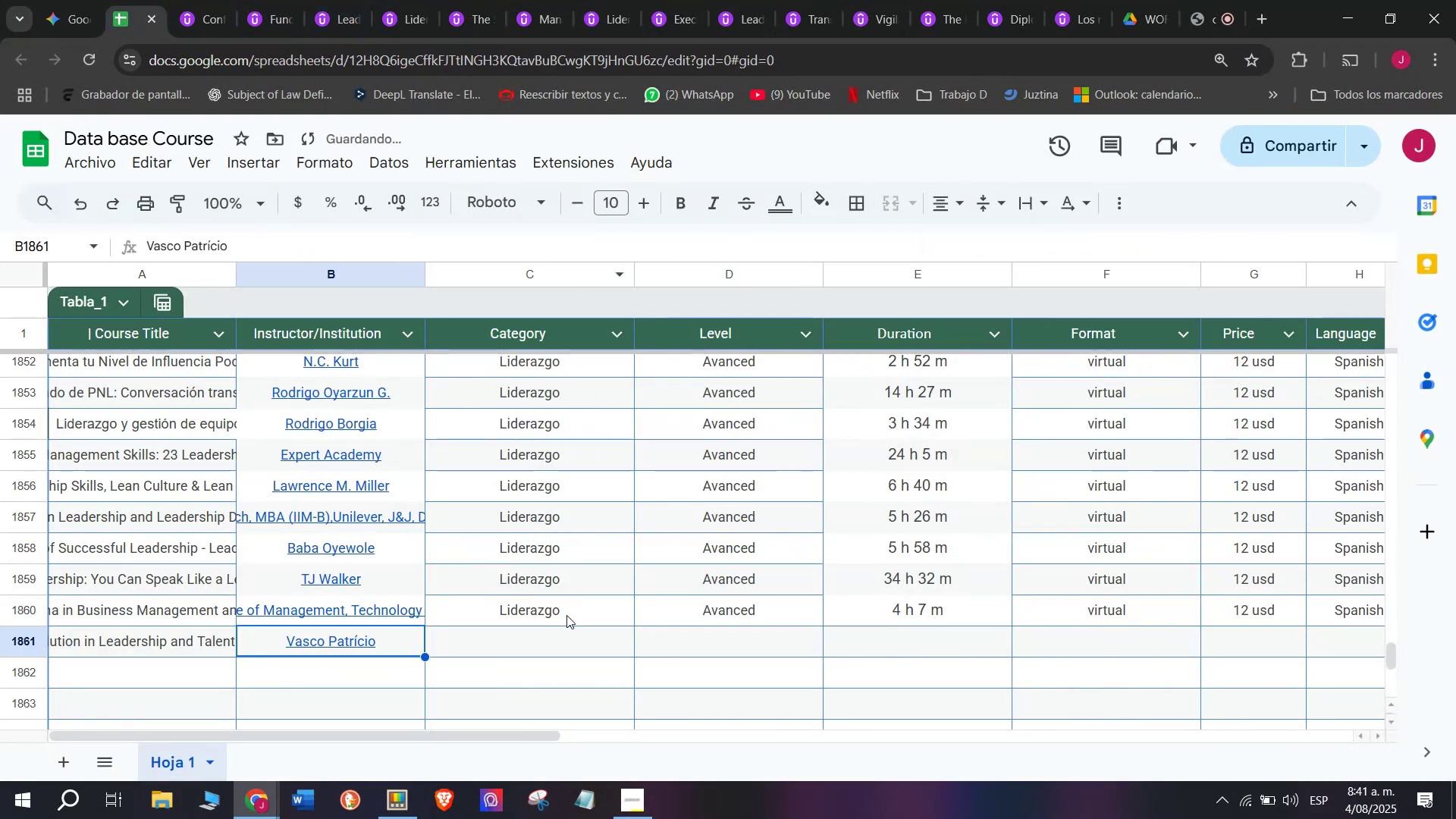 
left_click([568, 615])
 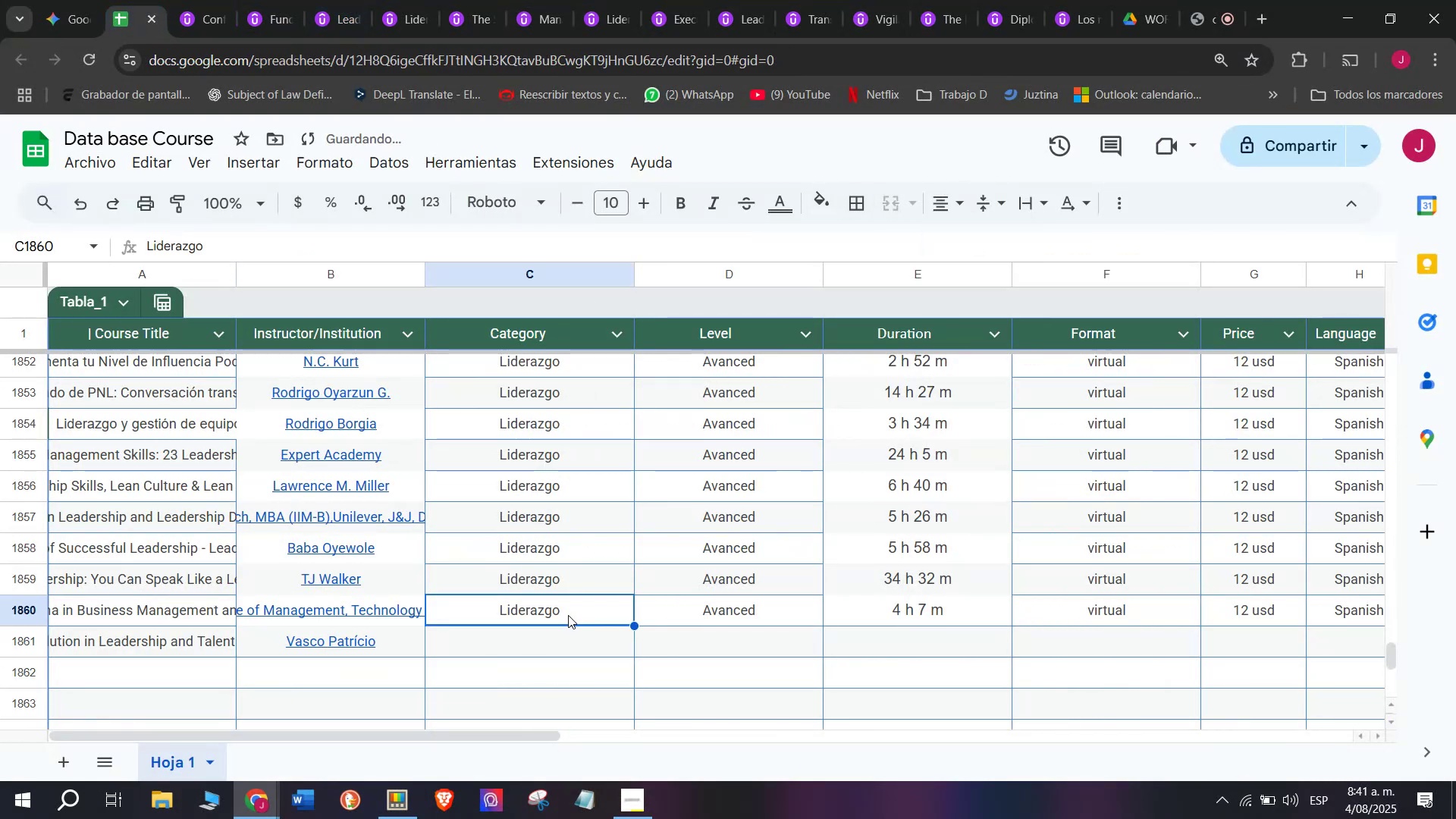 
key(Control+ControlLeft)
 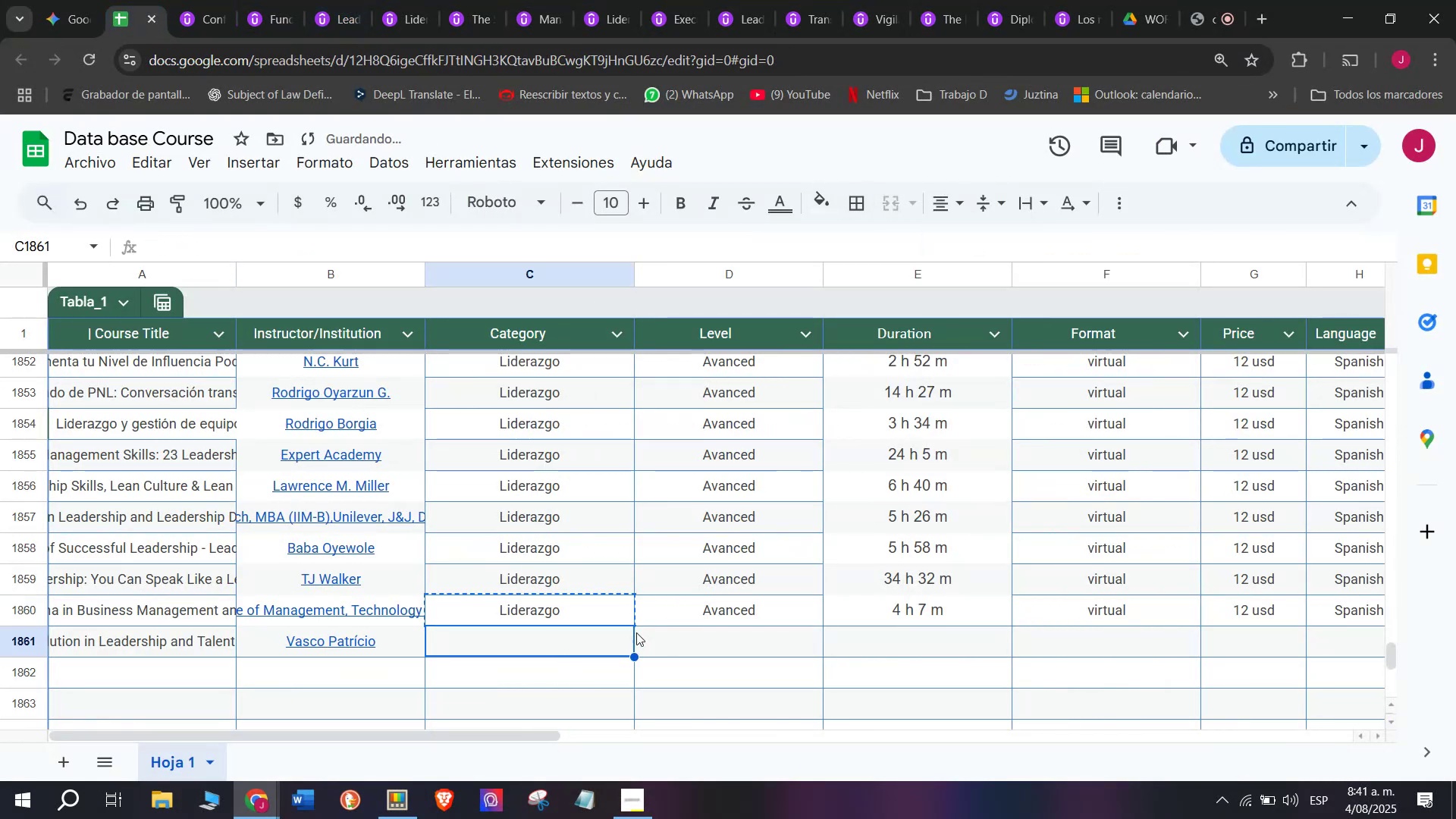 
key(Break)
 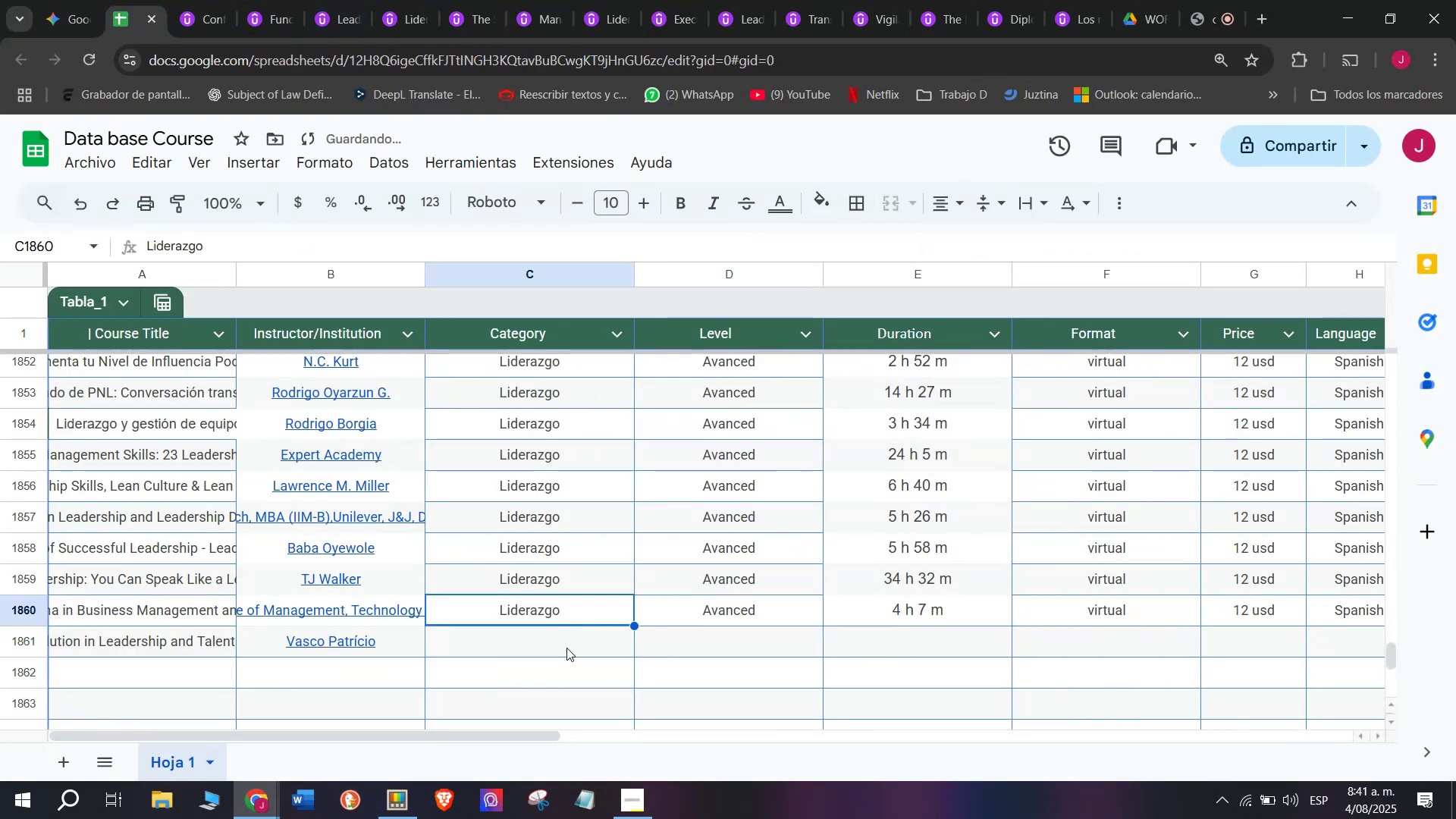 
key(Control+C)
 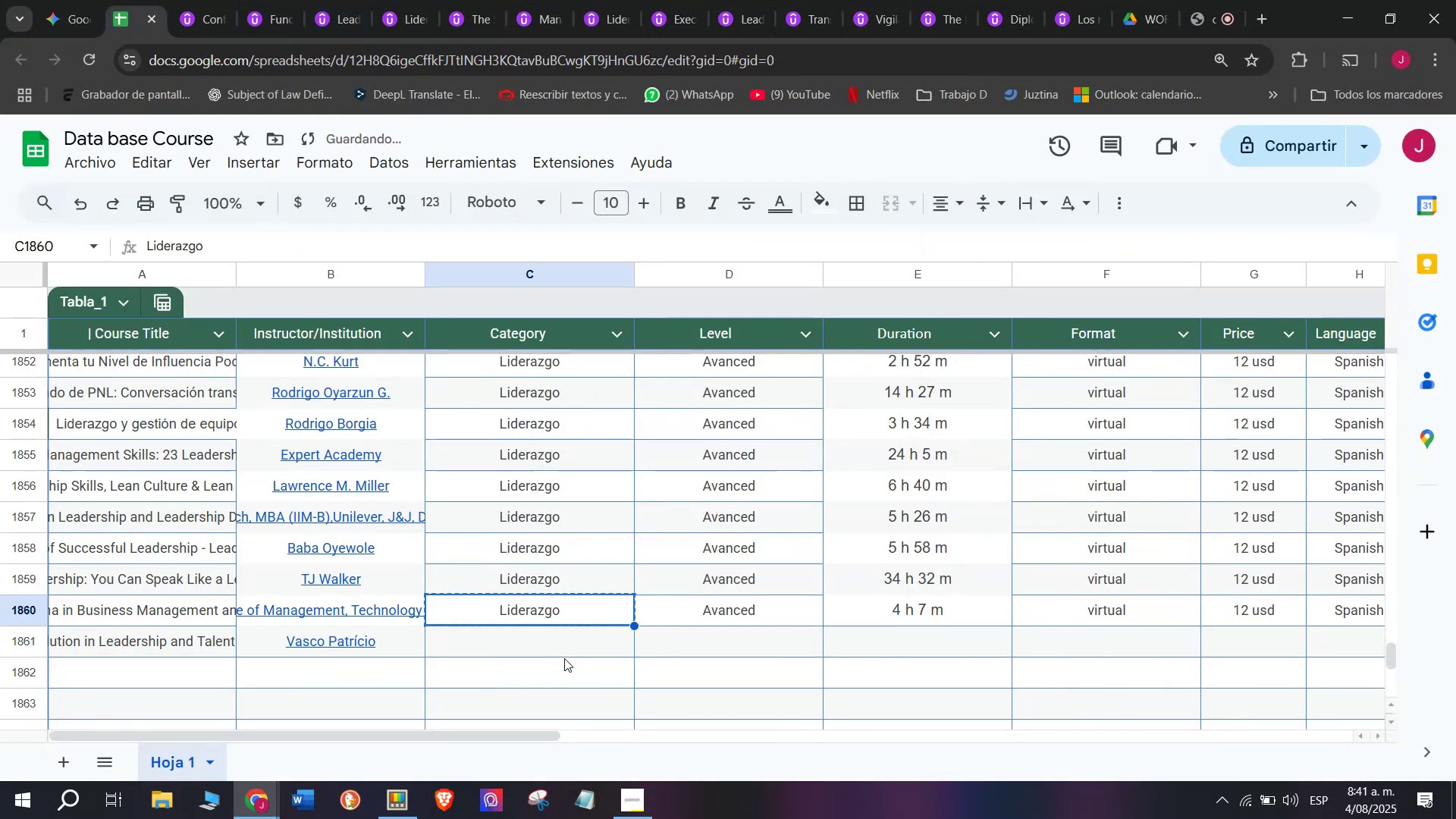 
double_click([564, 658])
 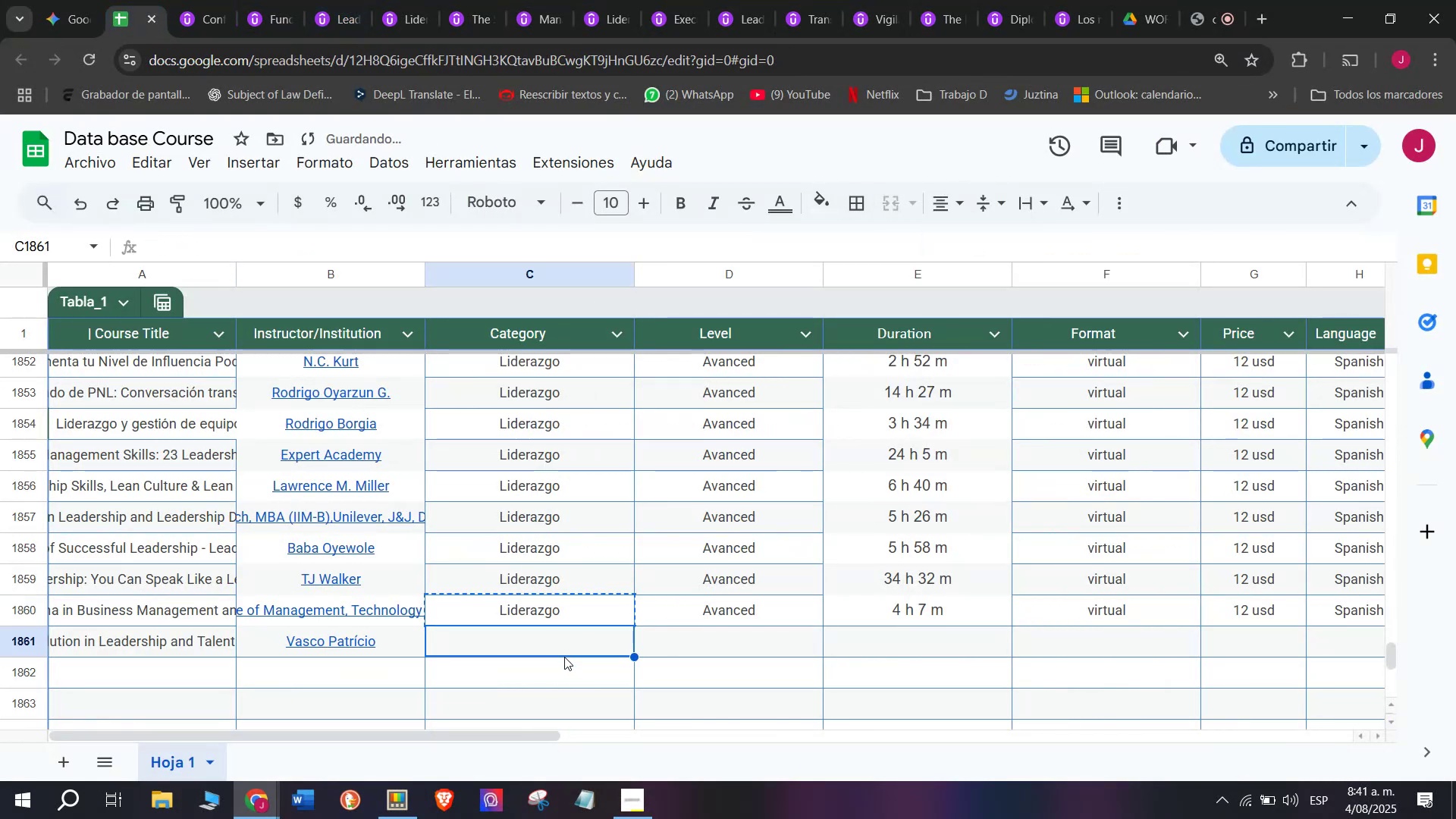 
key(Z)
 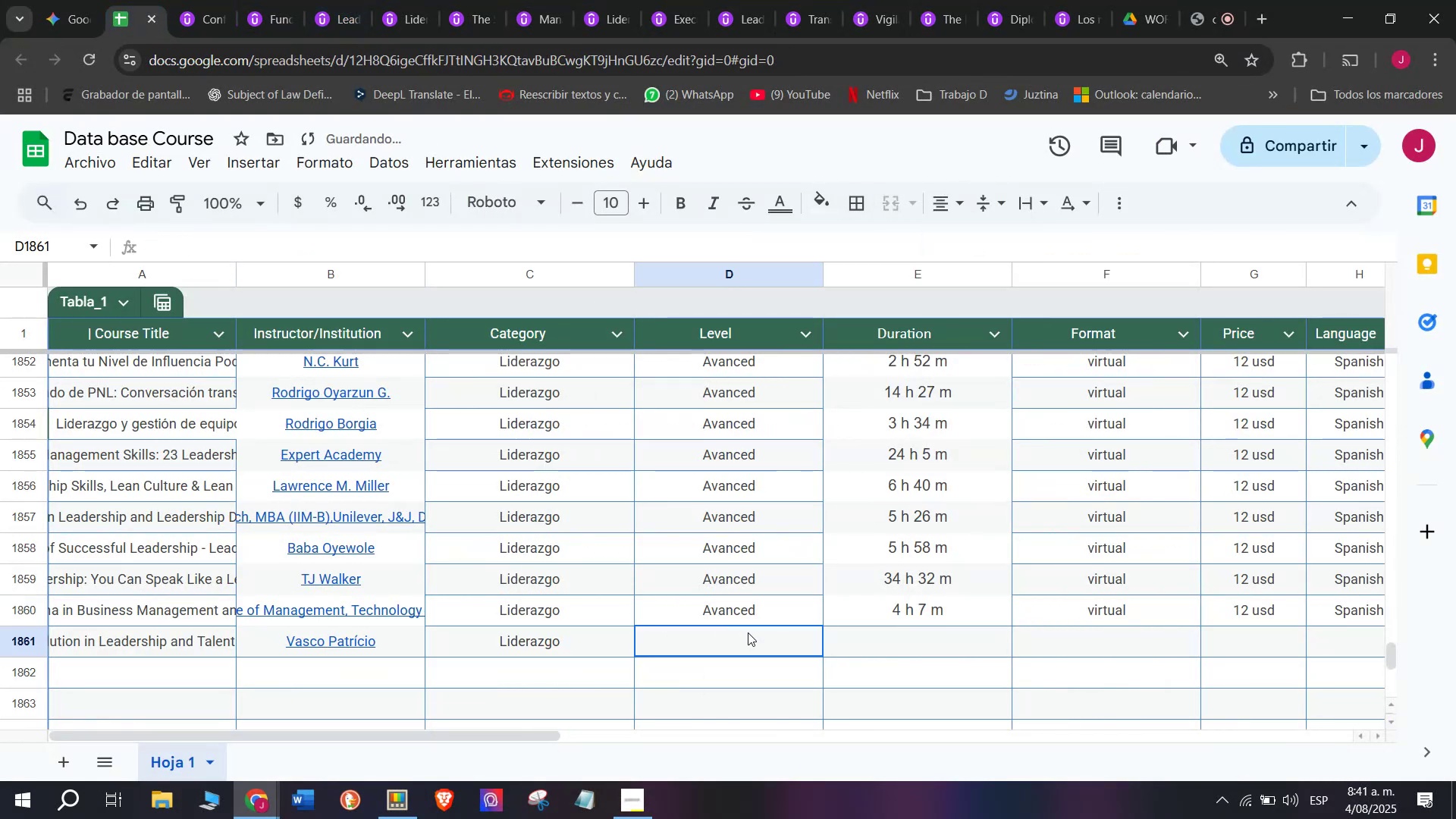 
key(Control+ControlLeft)
 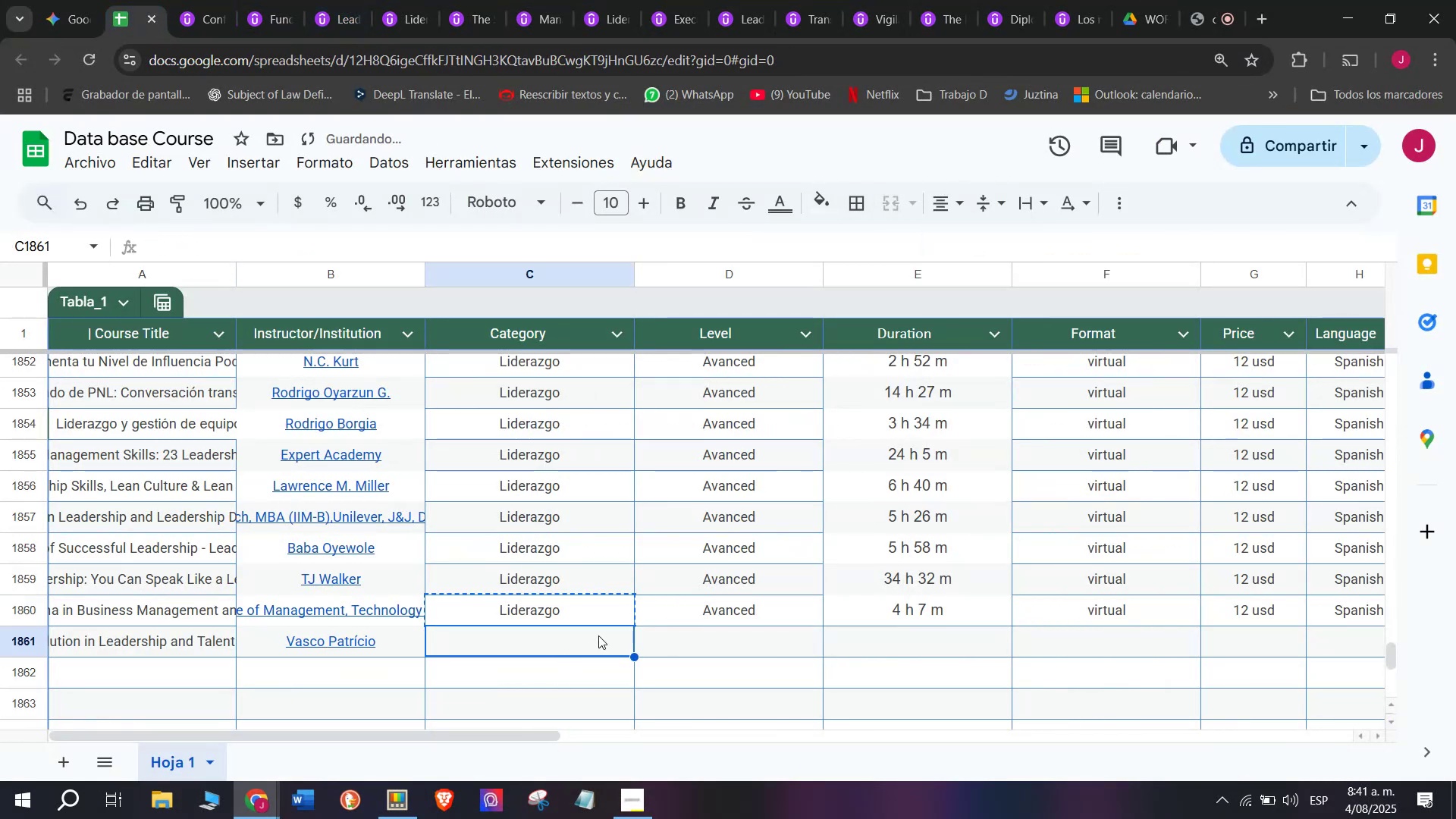 
key(Control+V)
 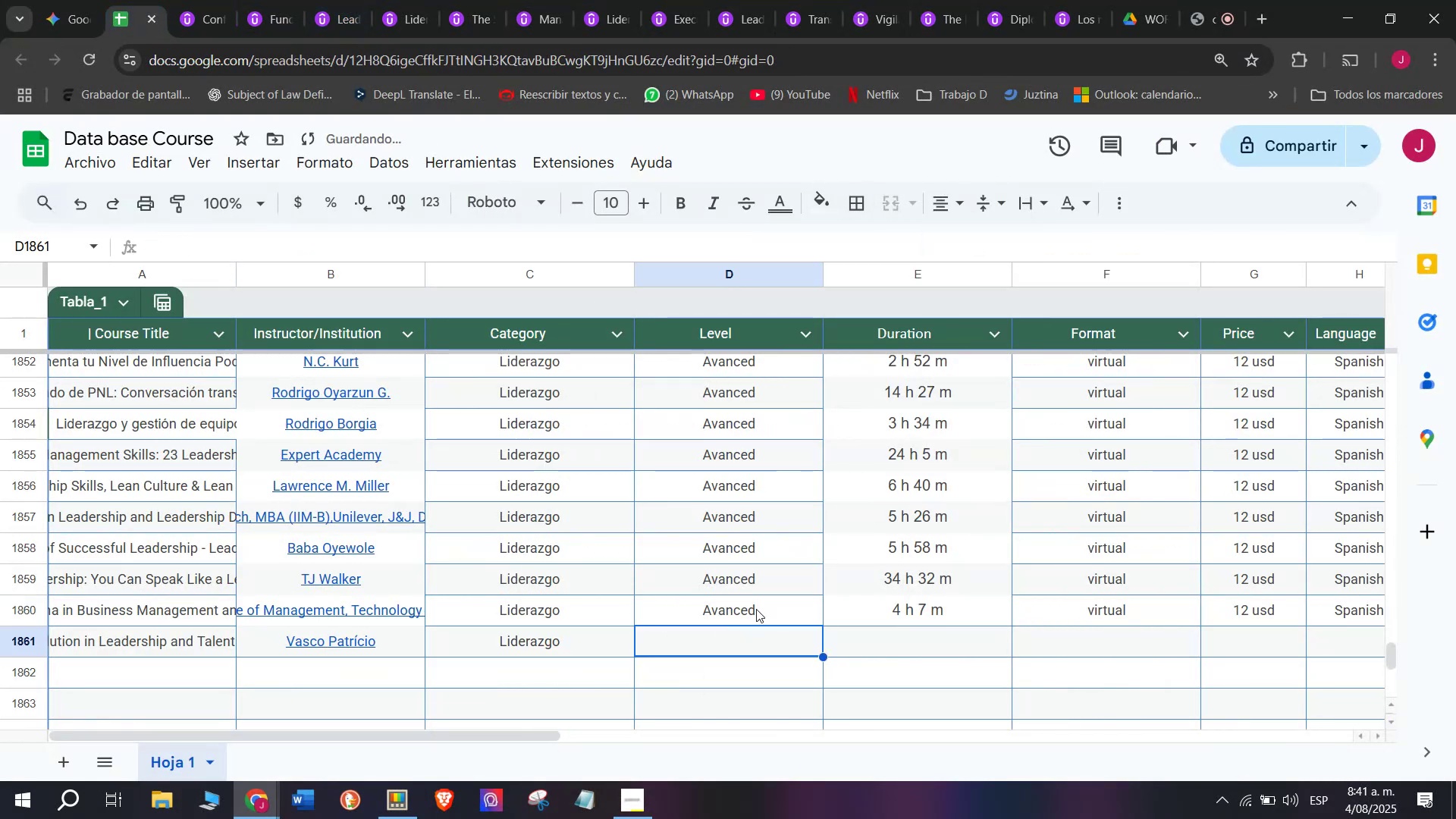 
double_click([764, 595])
 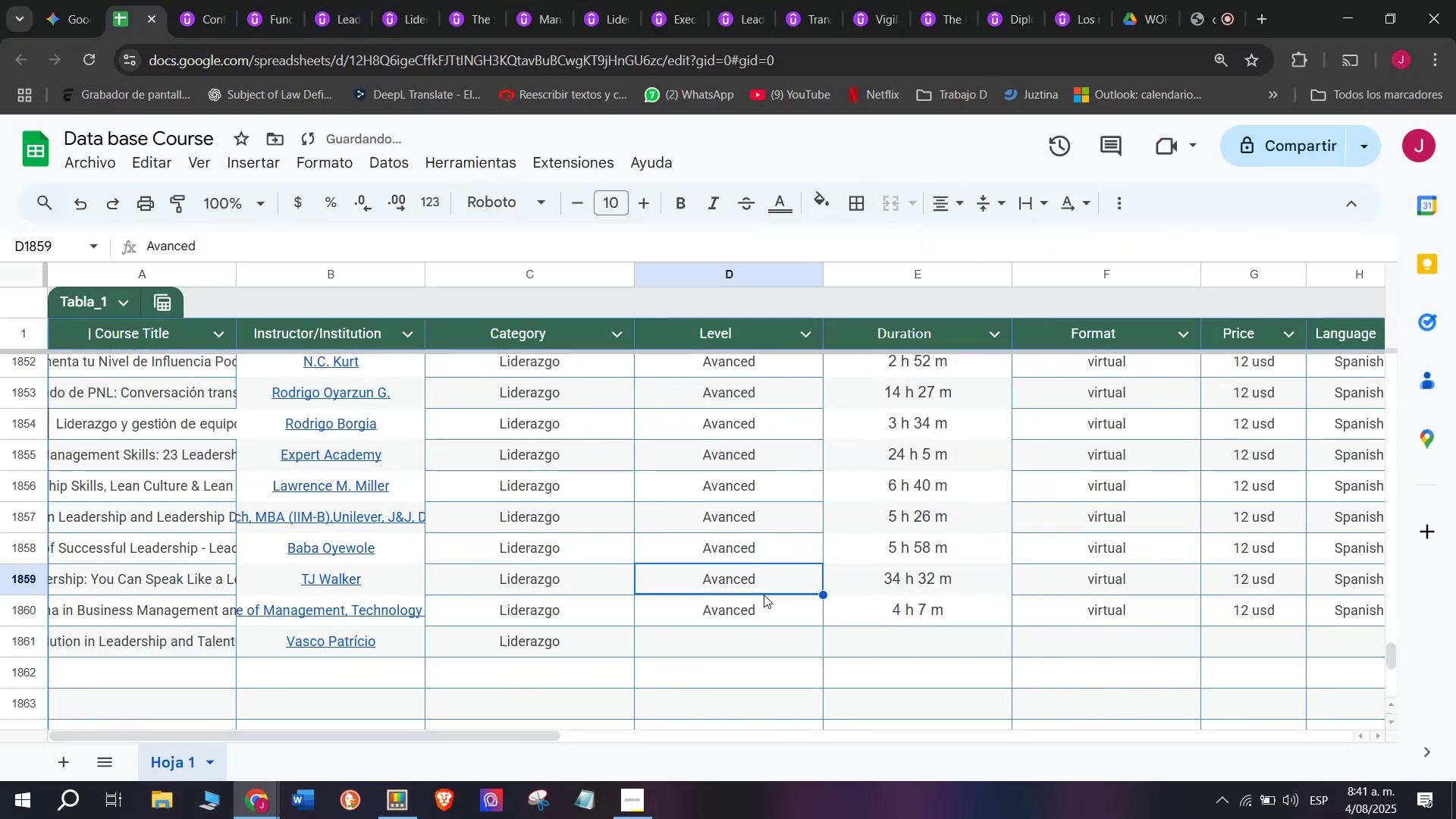 
key(Break)
 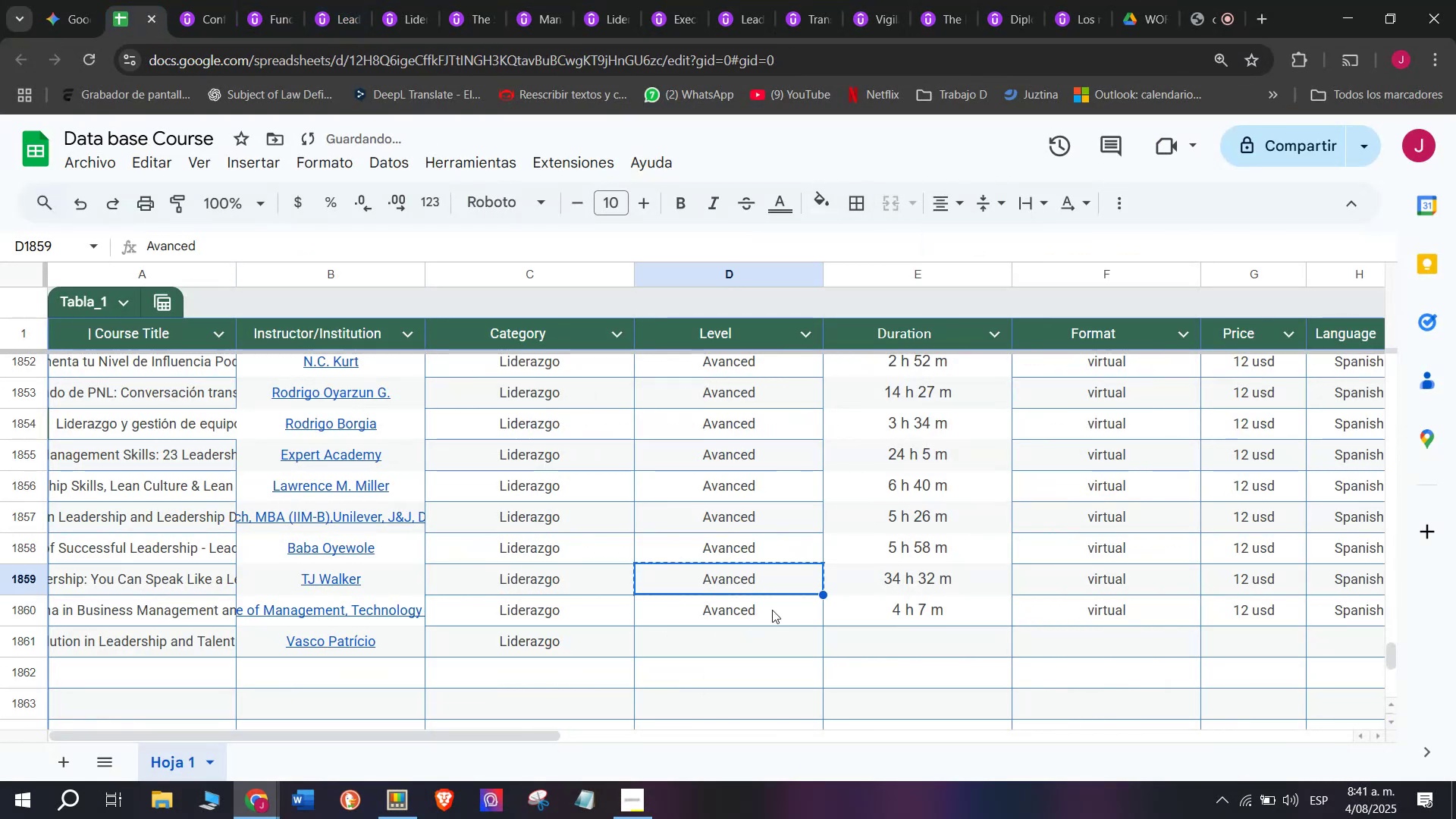 
key(Control+ControlLeft)
 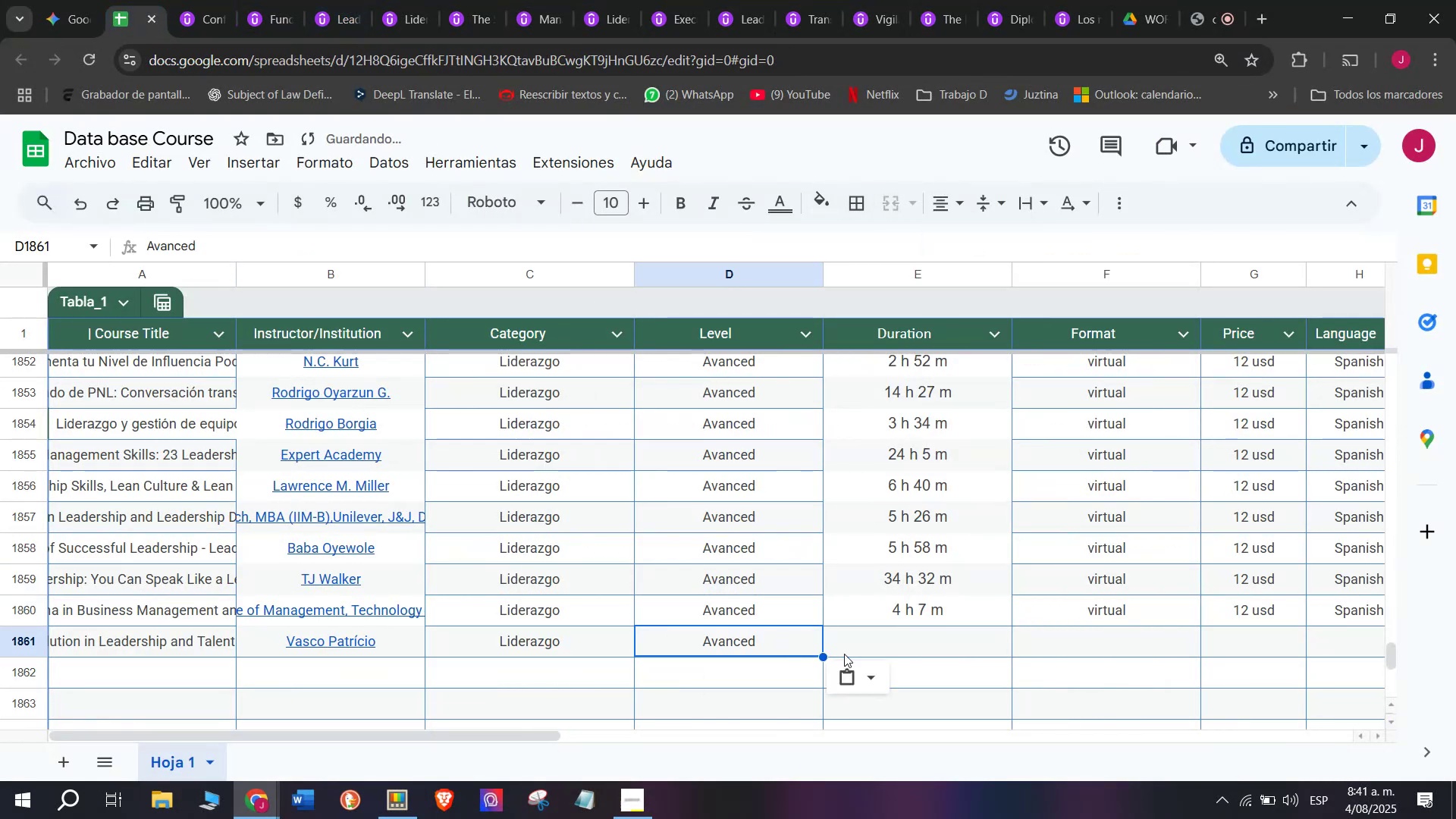 
key(Control+C)
 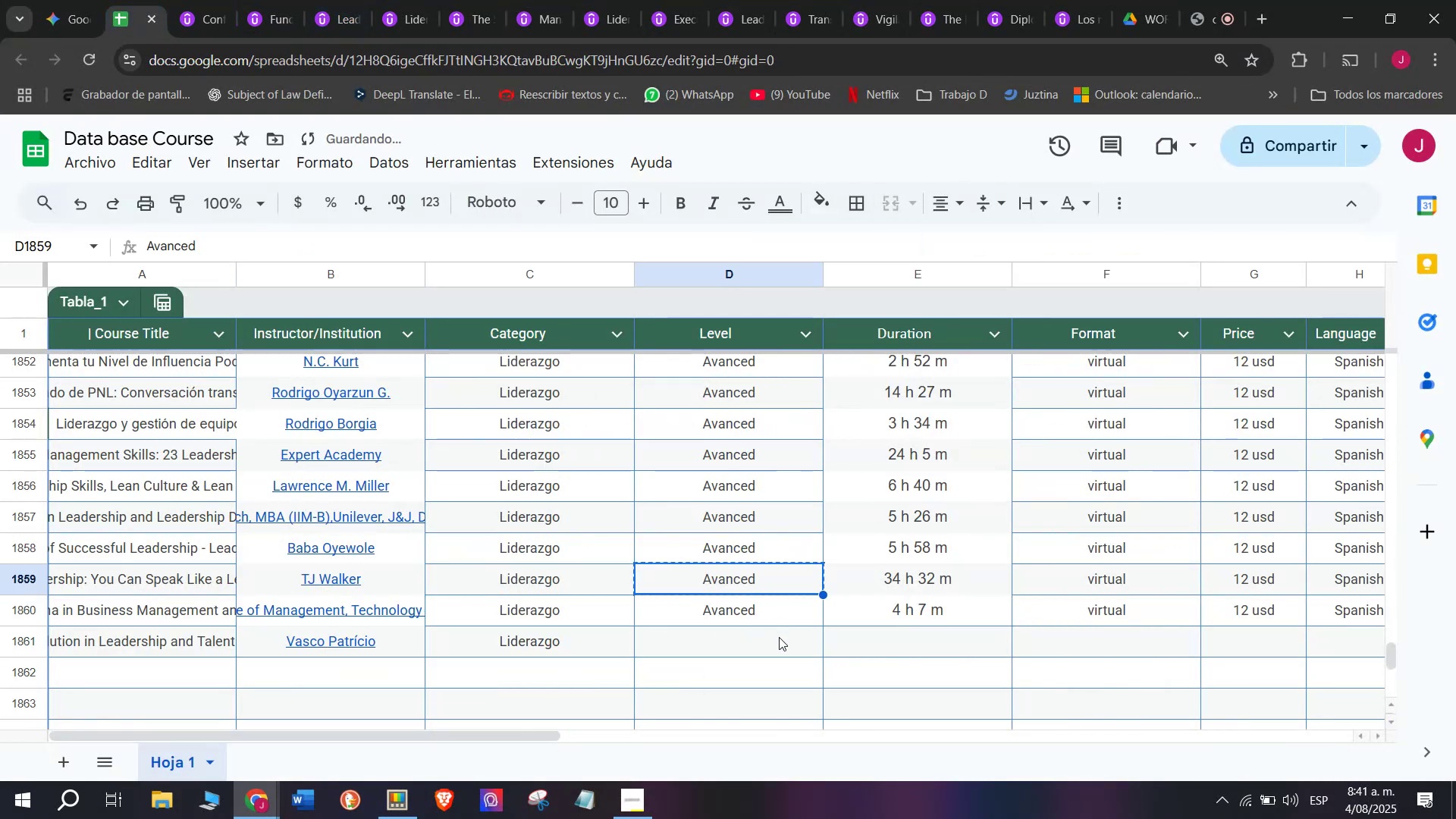 
triple_click([779, 637])
 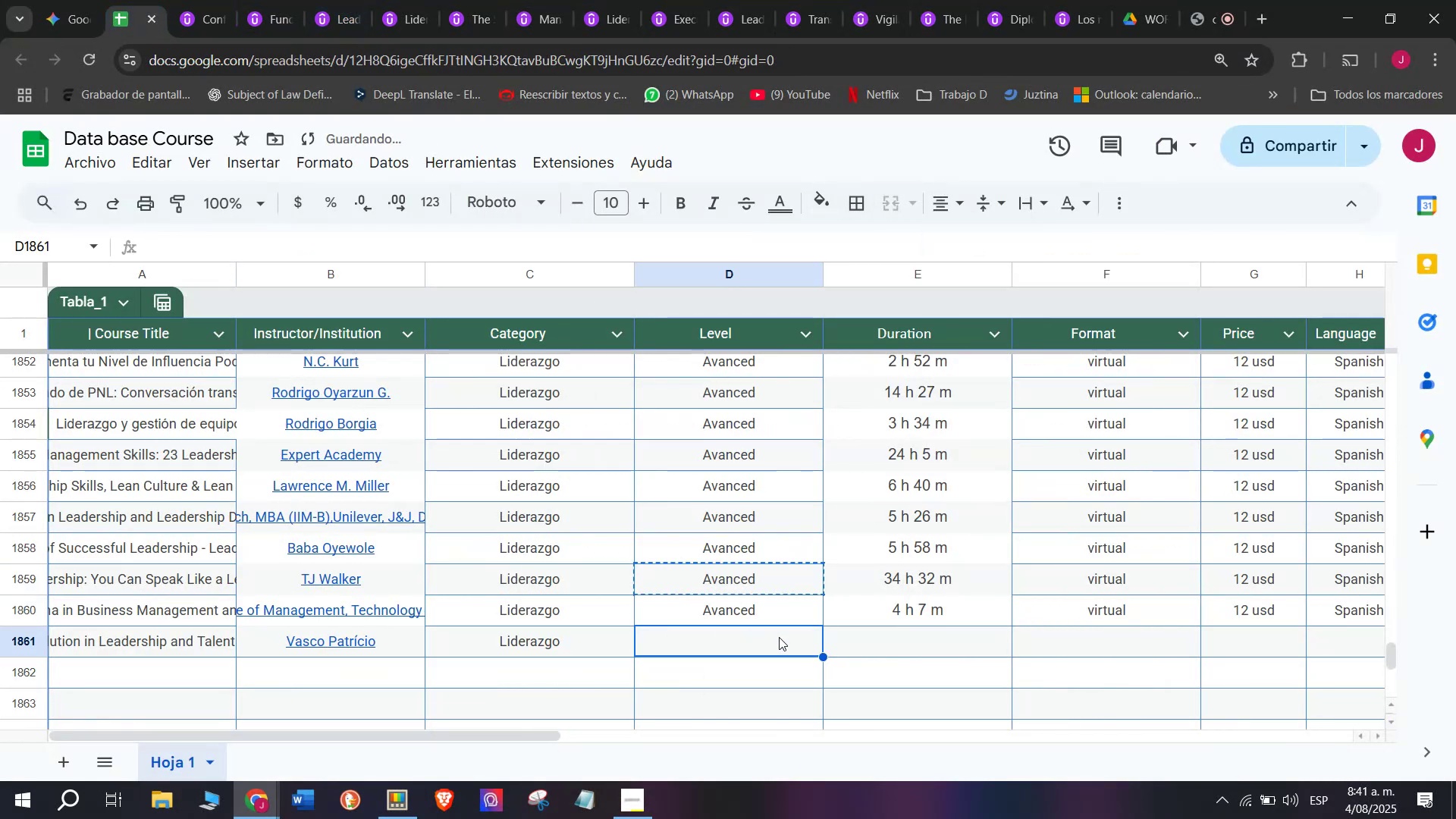 
key(Z)
 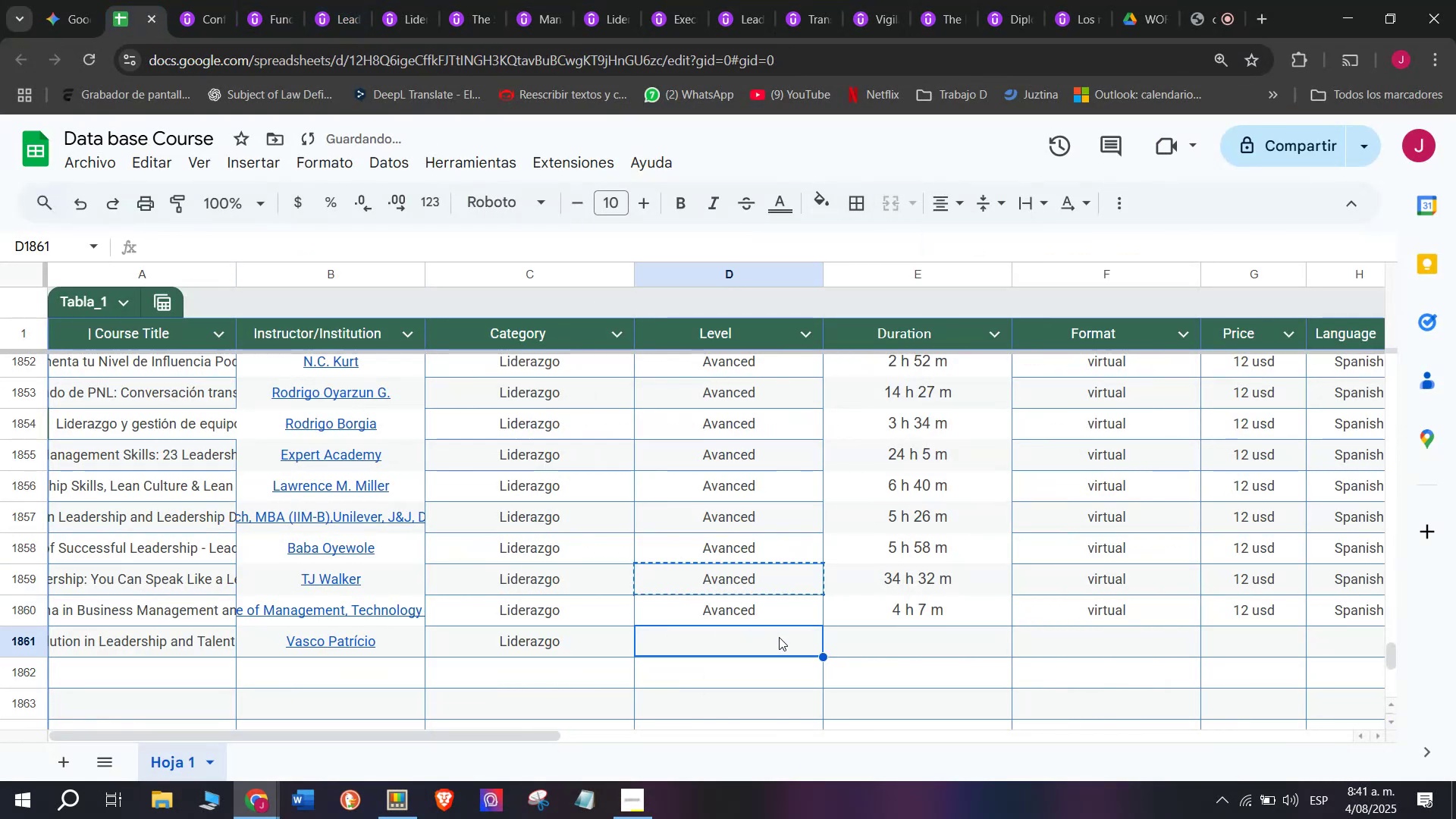 
key(Control+ControlLeft)
 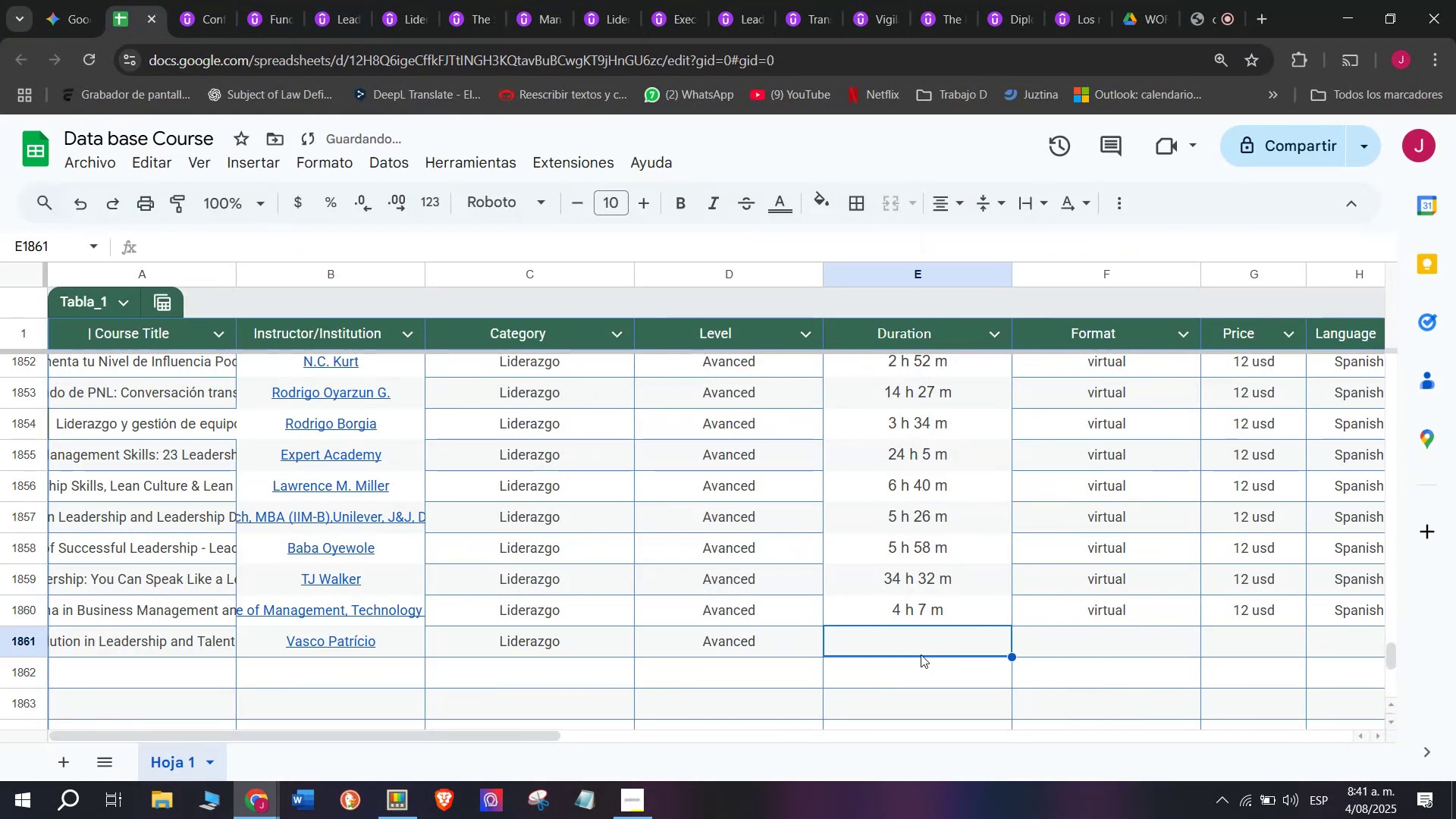 
key(Control+V)
 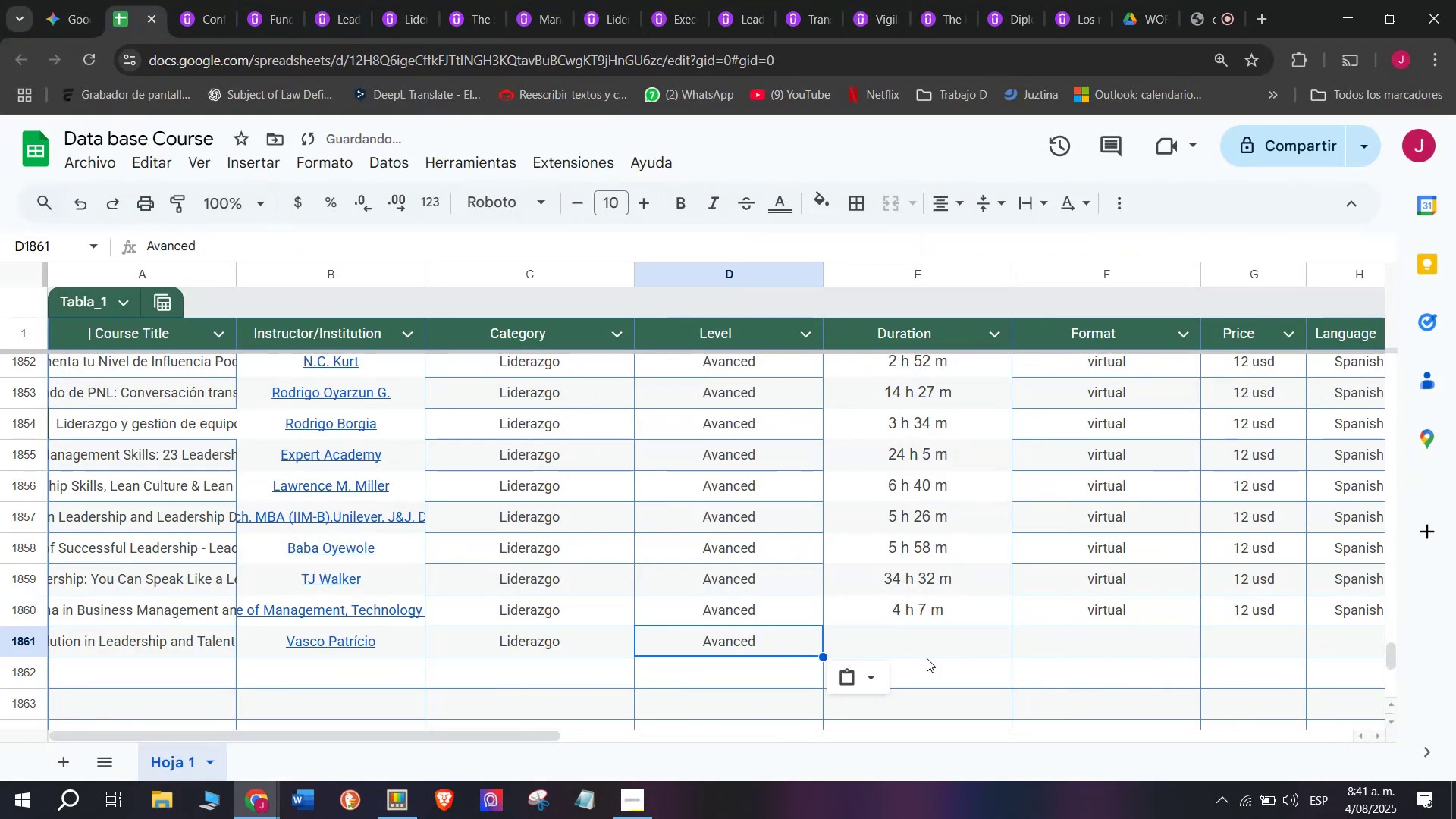 
triple_click([927, 658])
 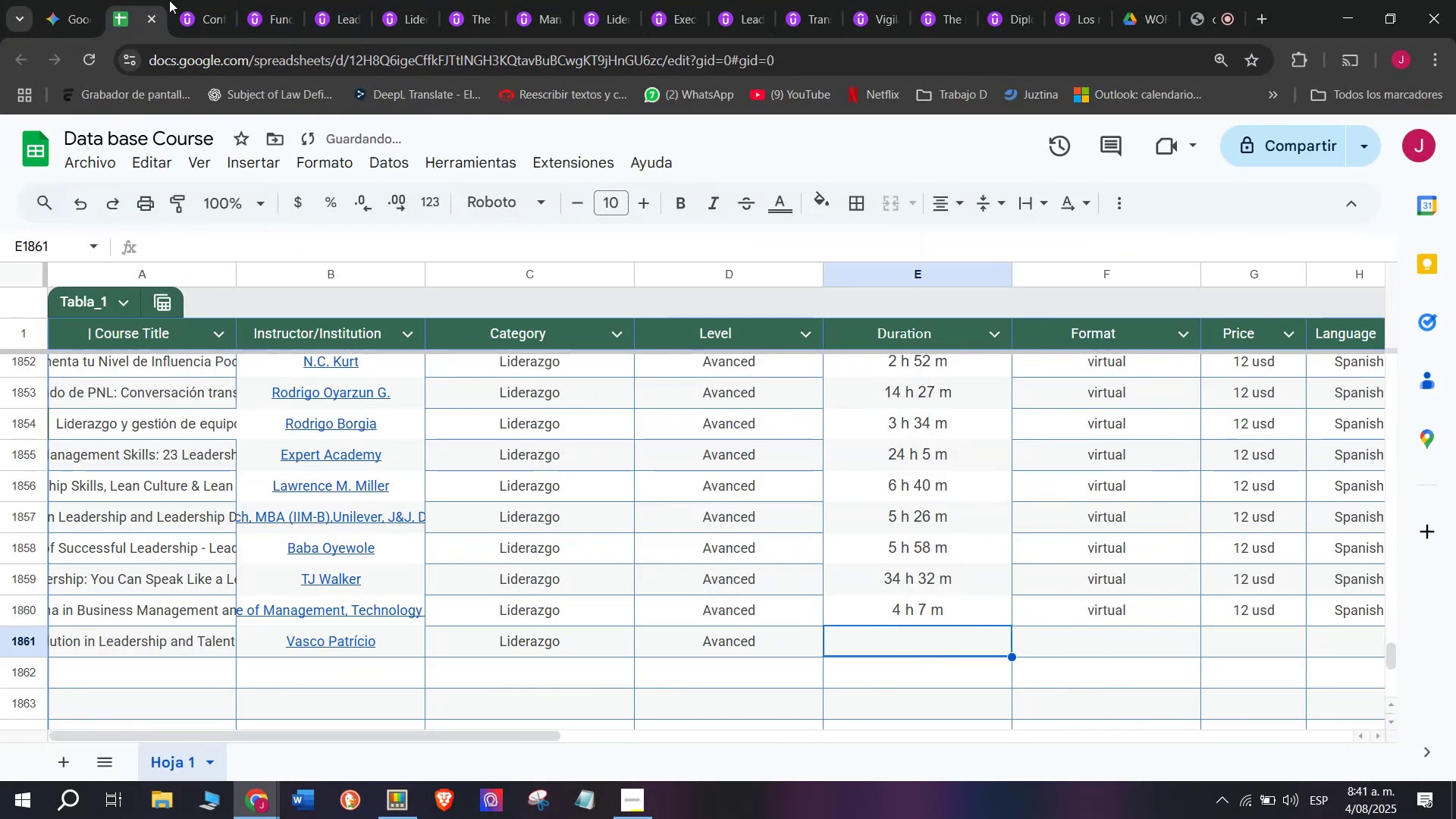 
left_click([199, 0])
 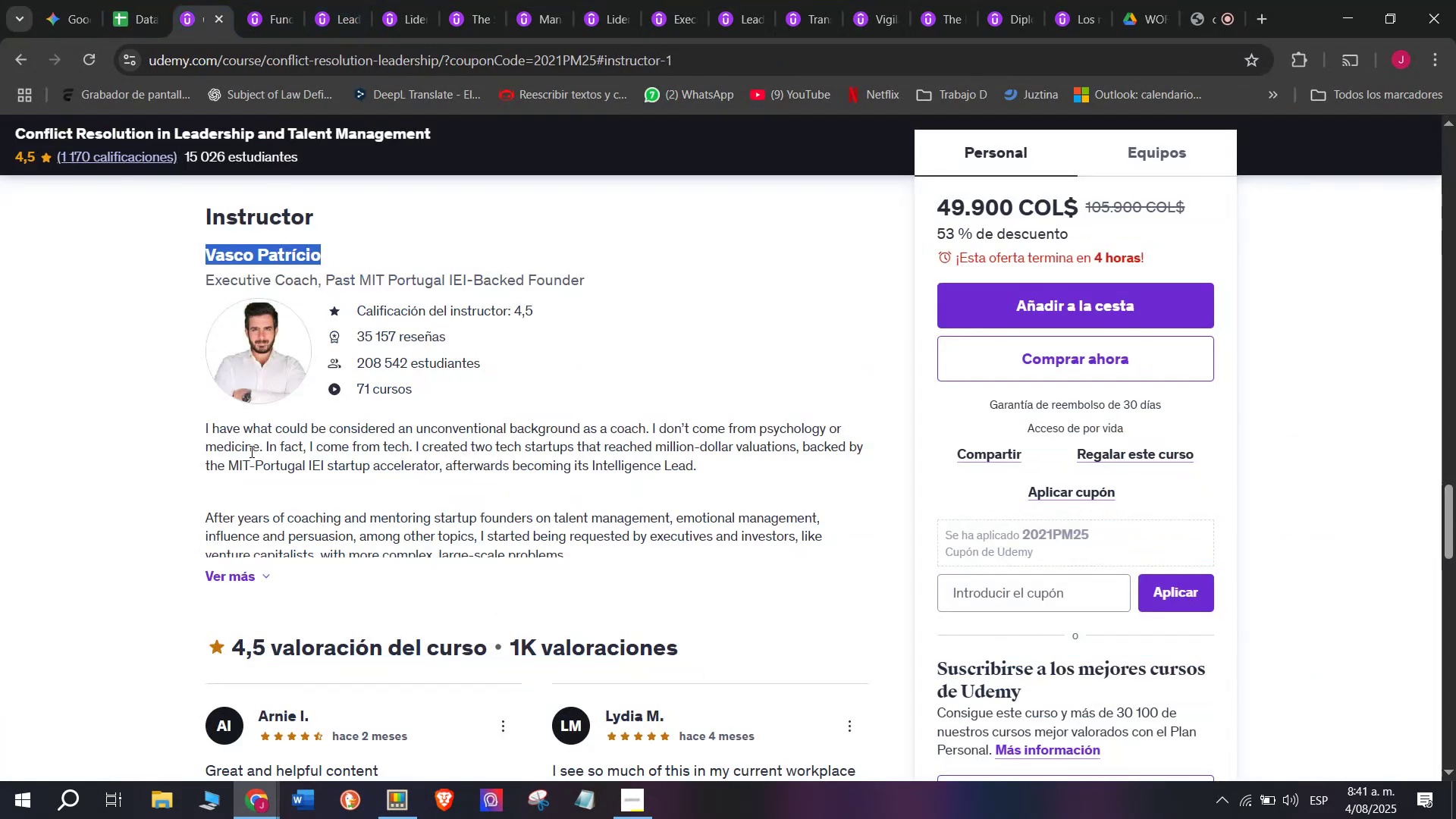 
scroll: coordinate [250, 452], scroll_direction: up, amount: 9.0
 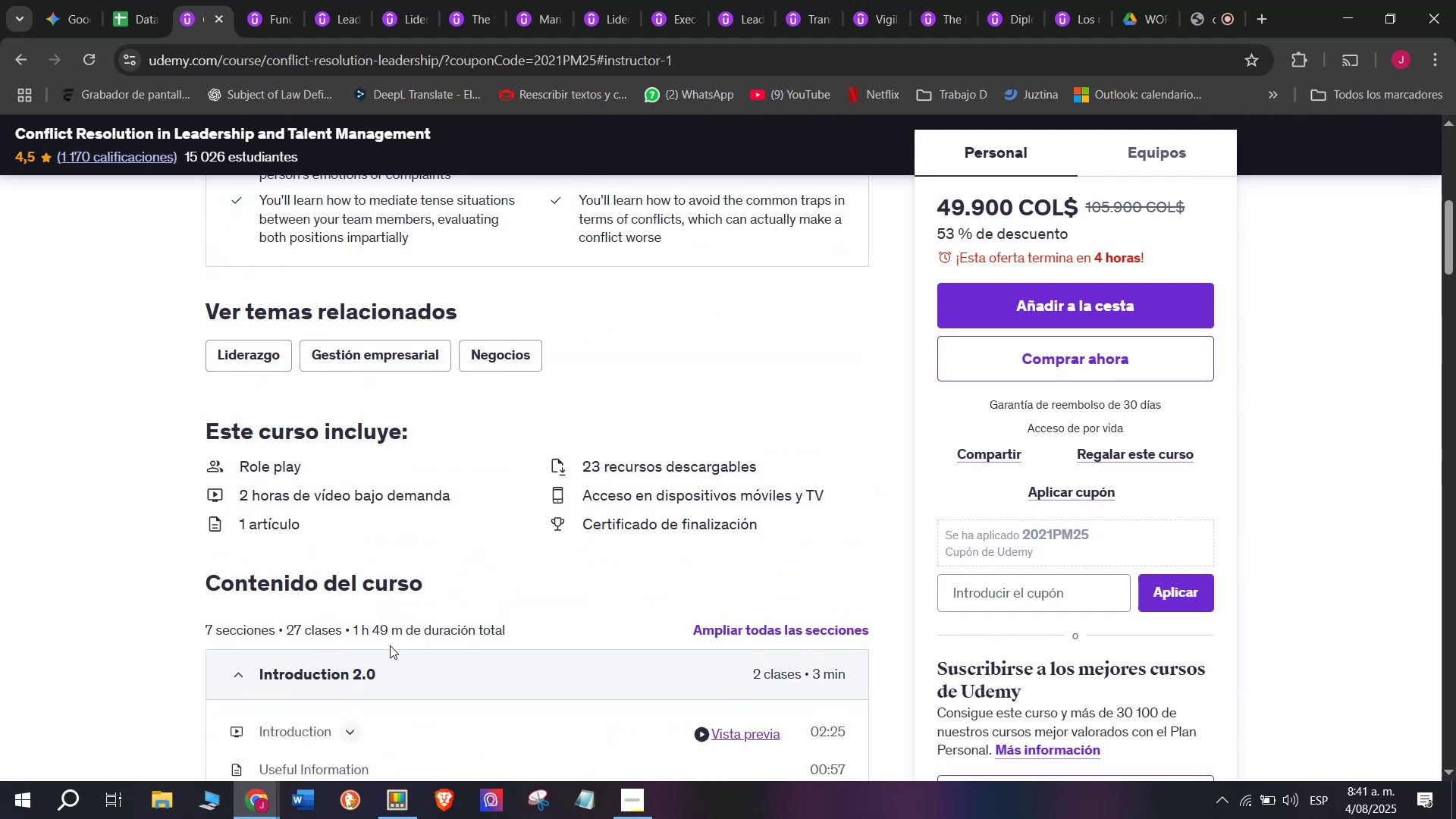 
left_click_drag(start_coordinate=[404, 629], to_coordinate=[352, 629])
 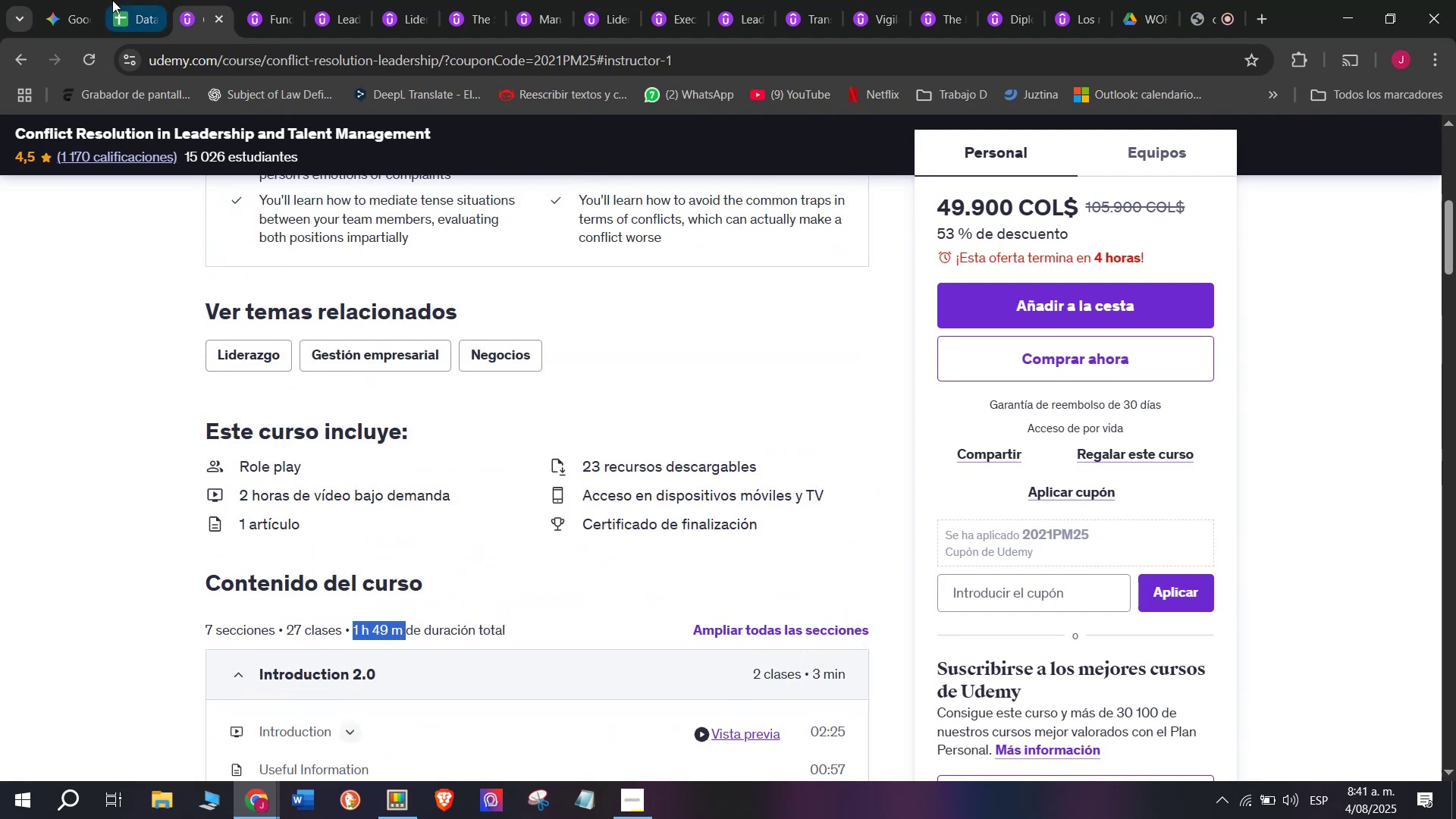 
key(Break)
 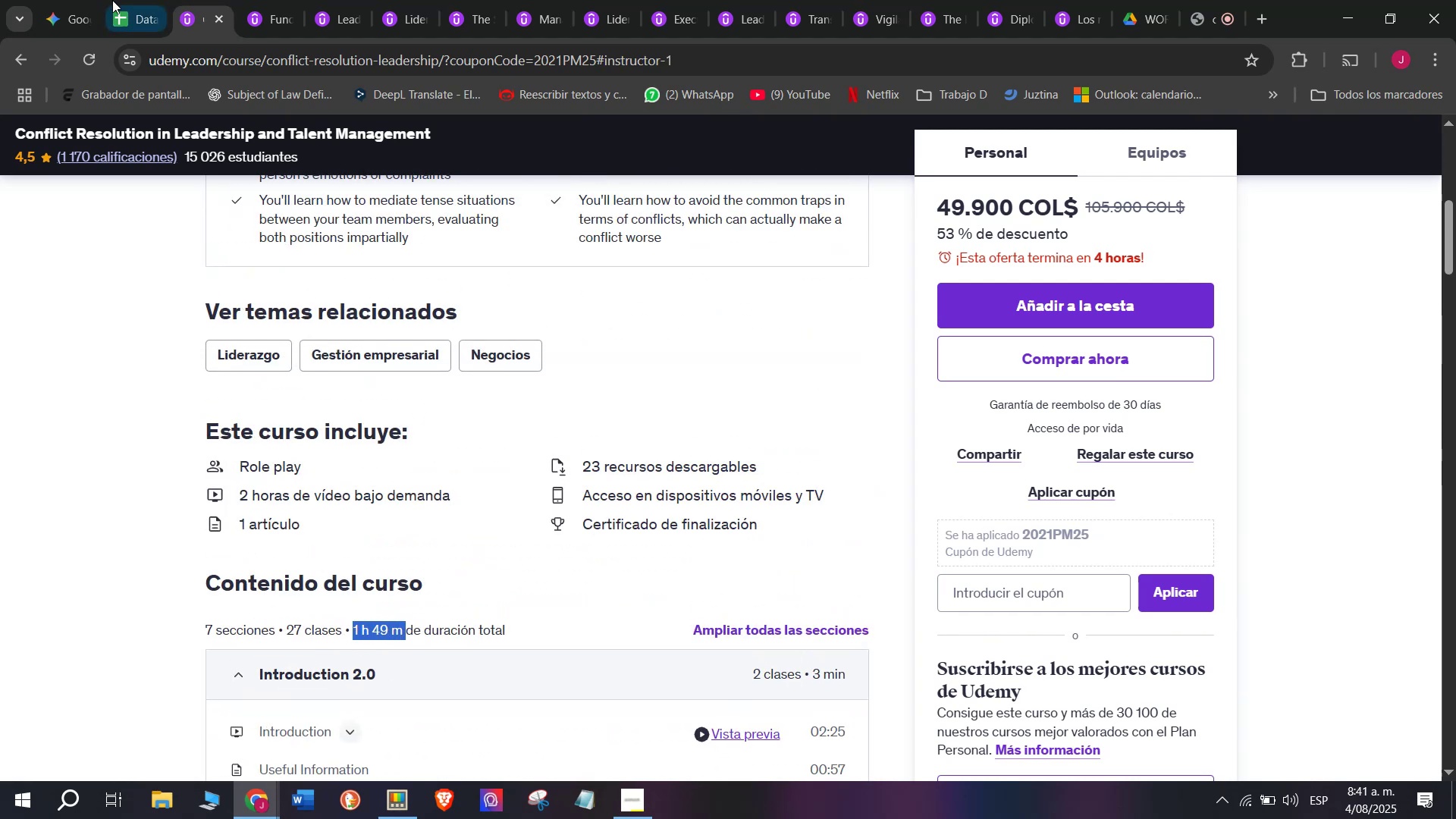 
key(Control+ControlLeft)
 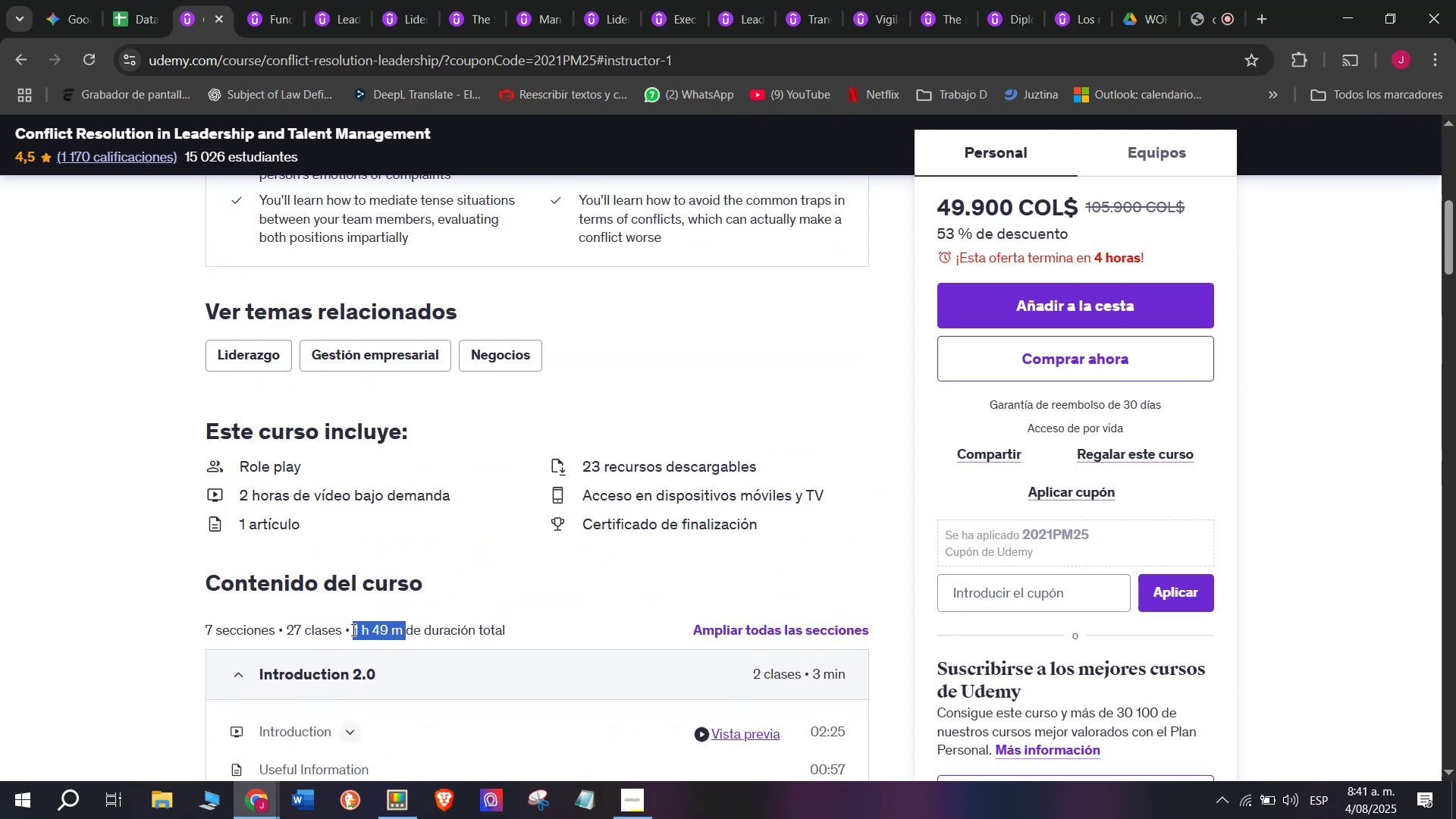 
key(Control+C)
 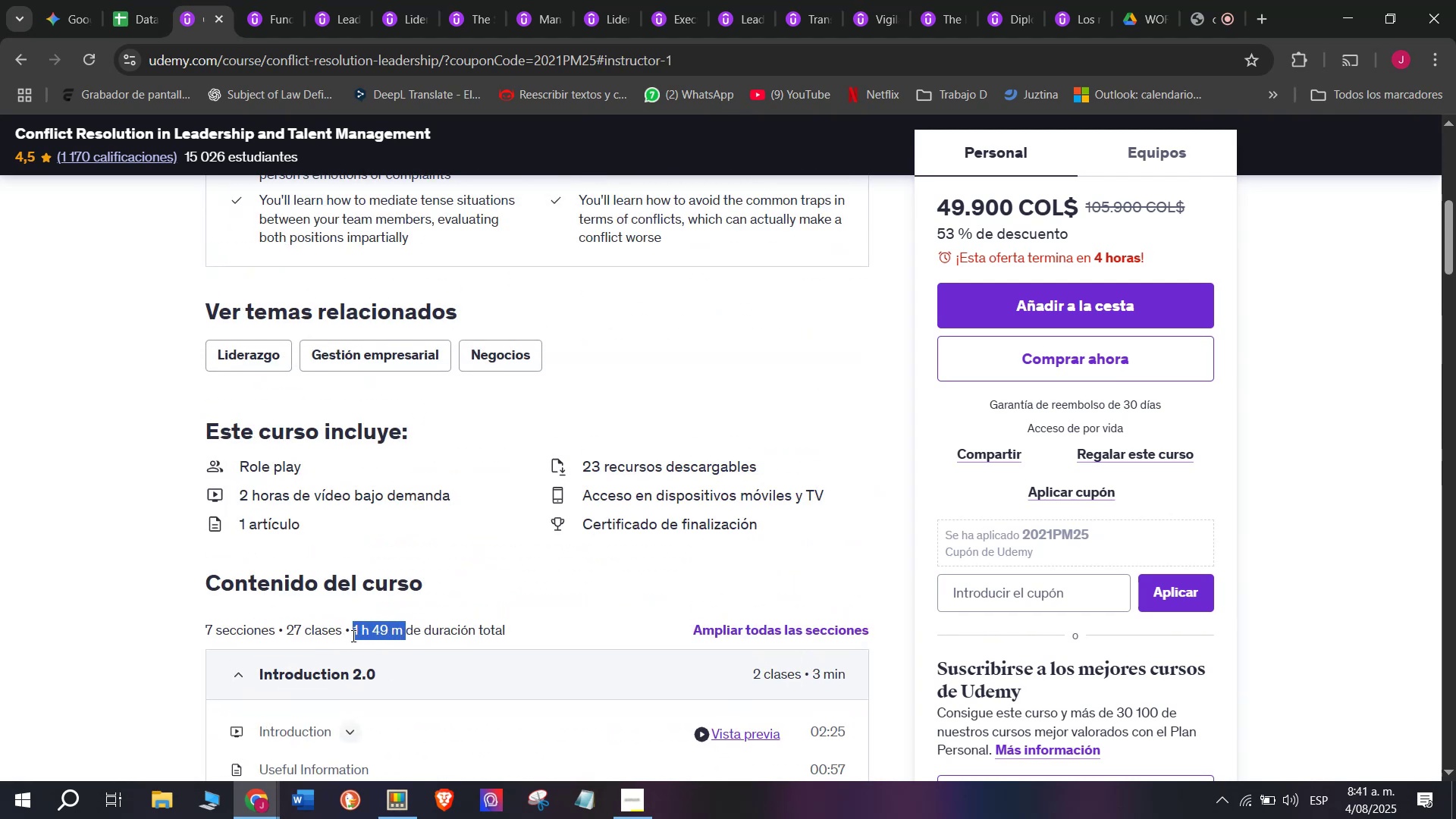 
key(Control+ControlLeft)
 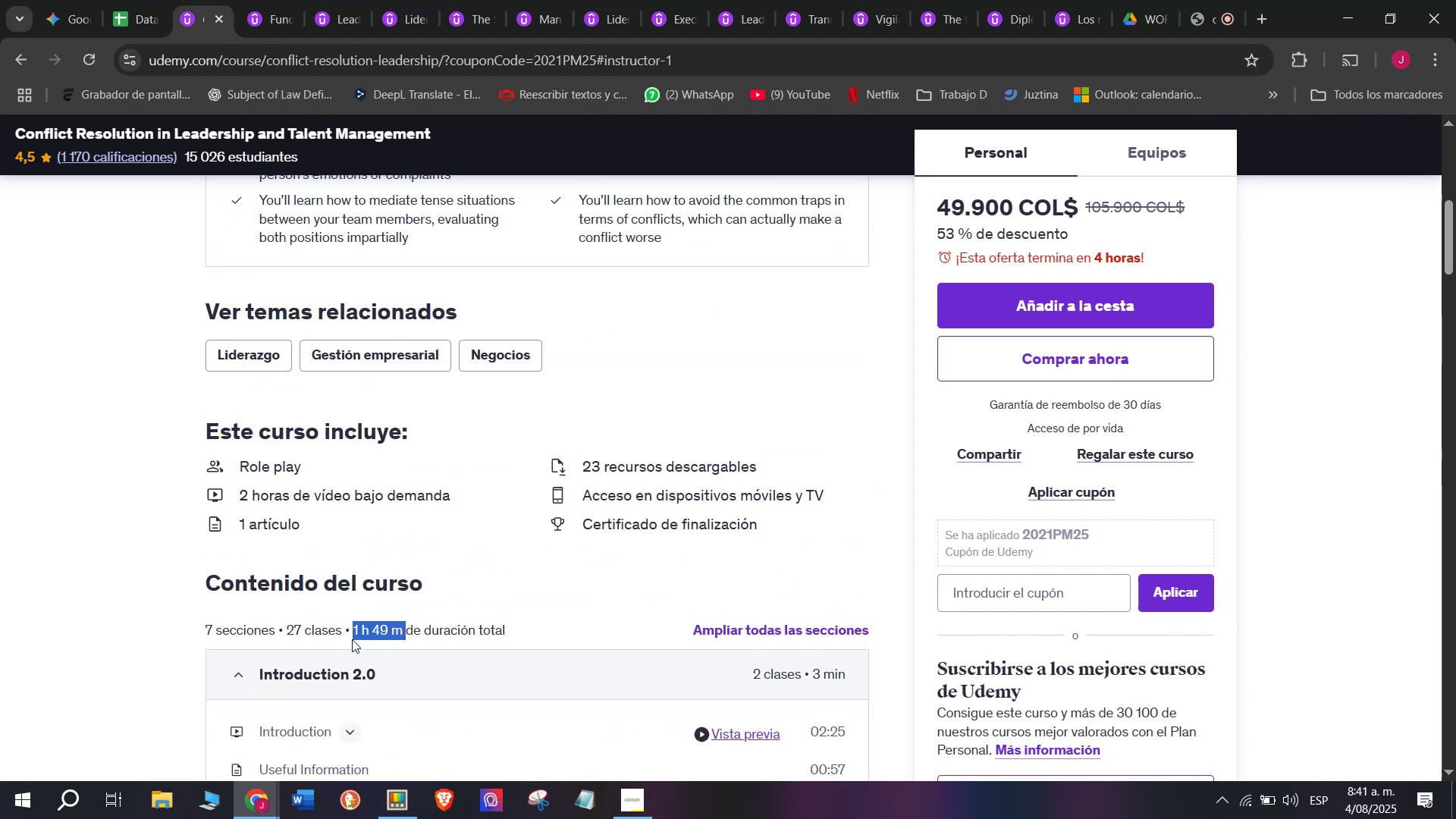 
key(Break)
 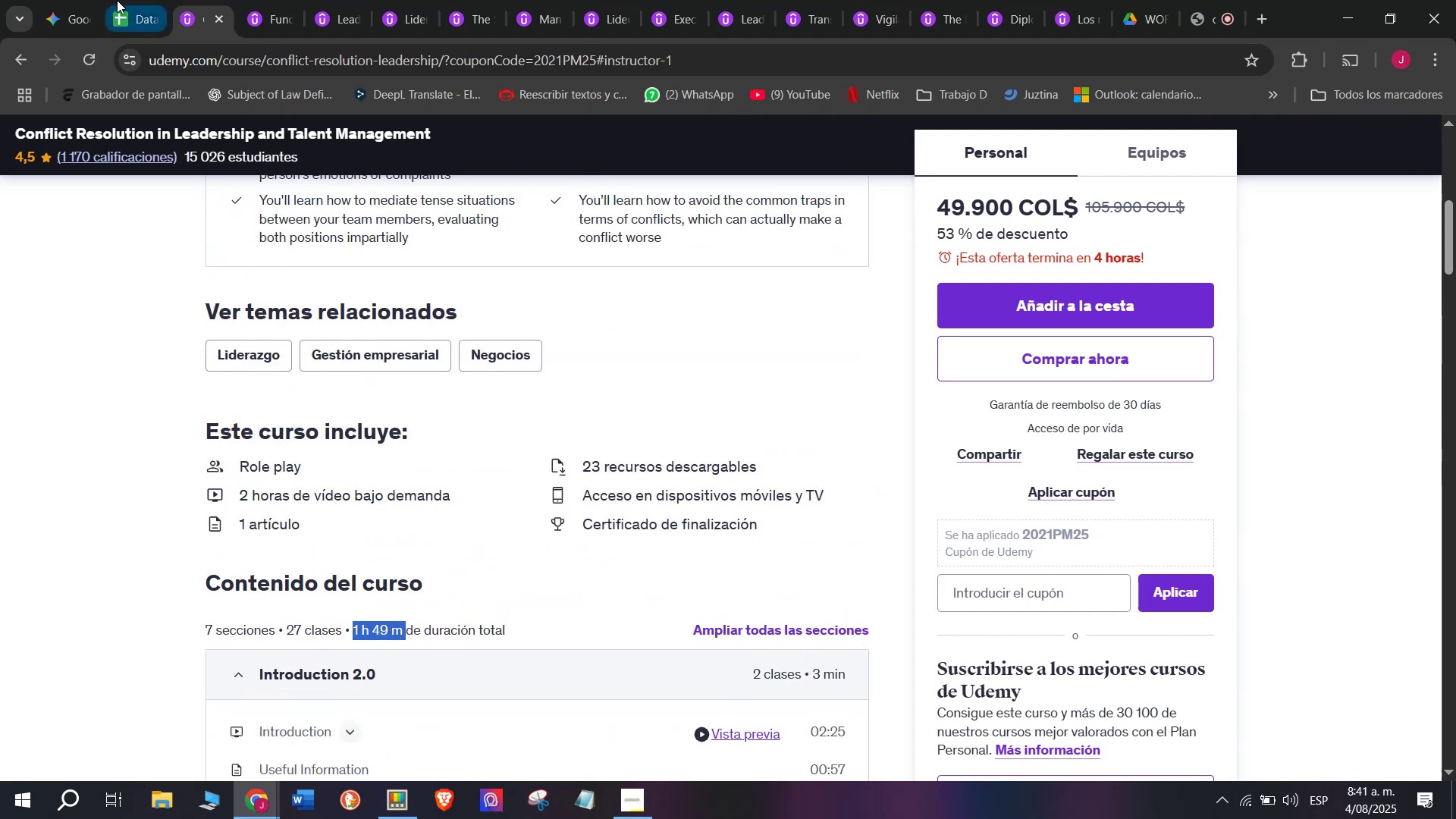 
key(Control+C)
 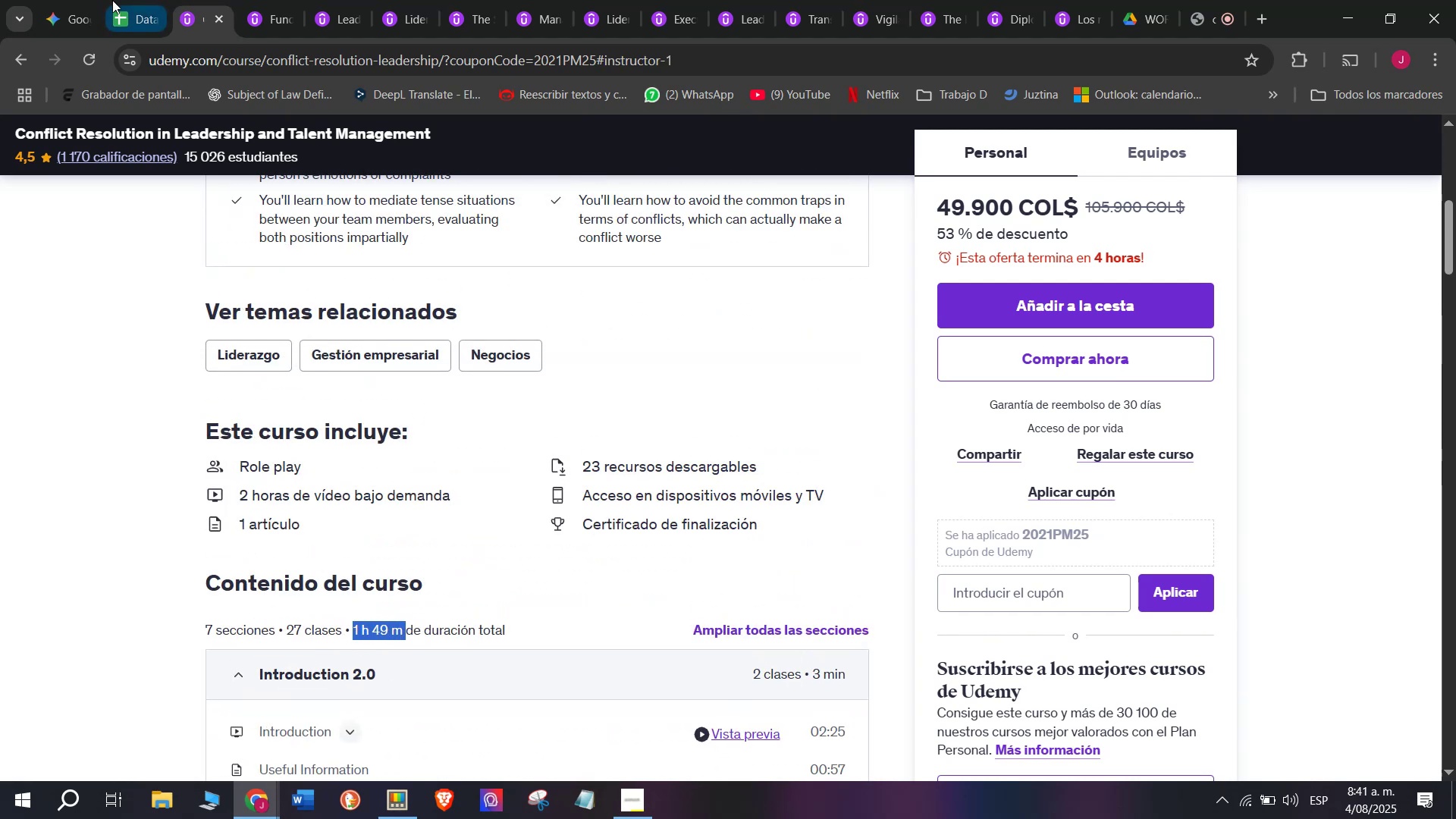 
left_click([118, 0])
 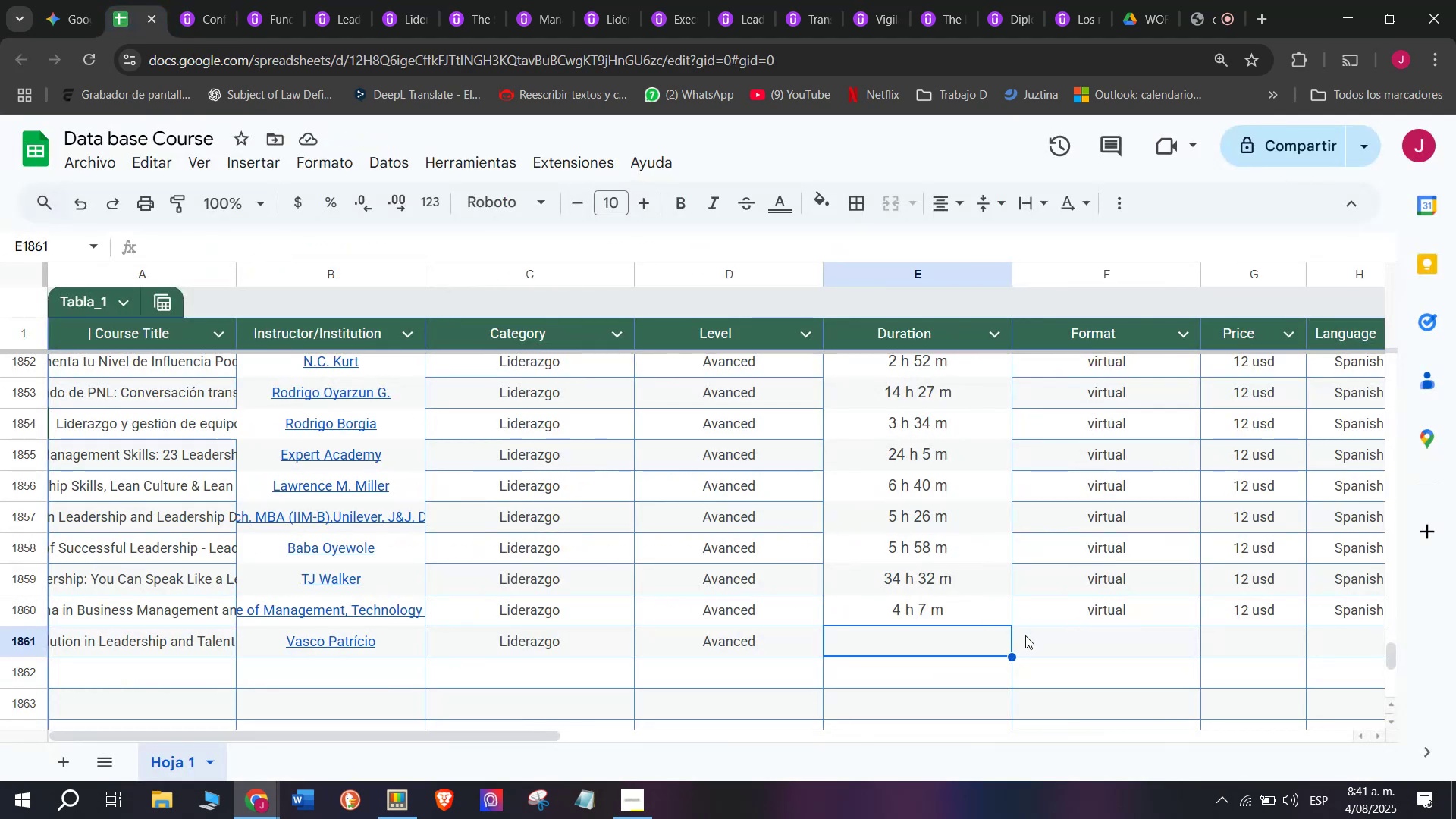 
key(Control+ControlLeft)
 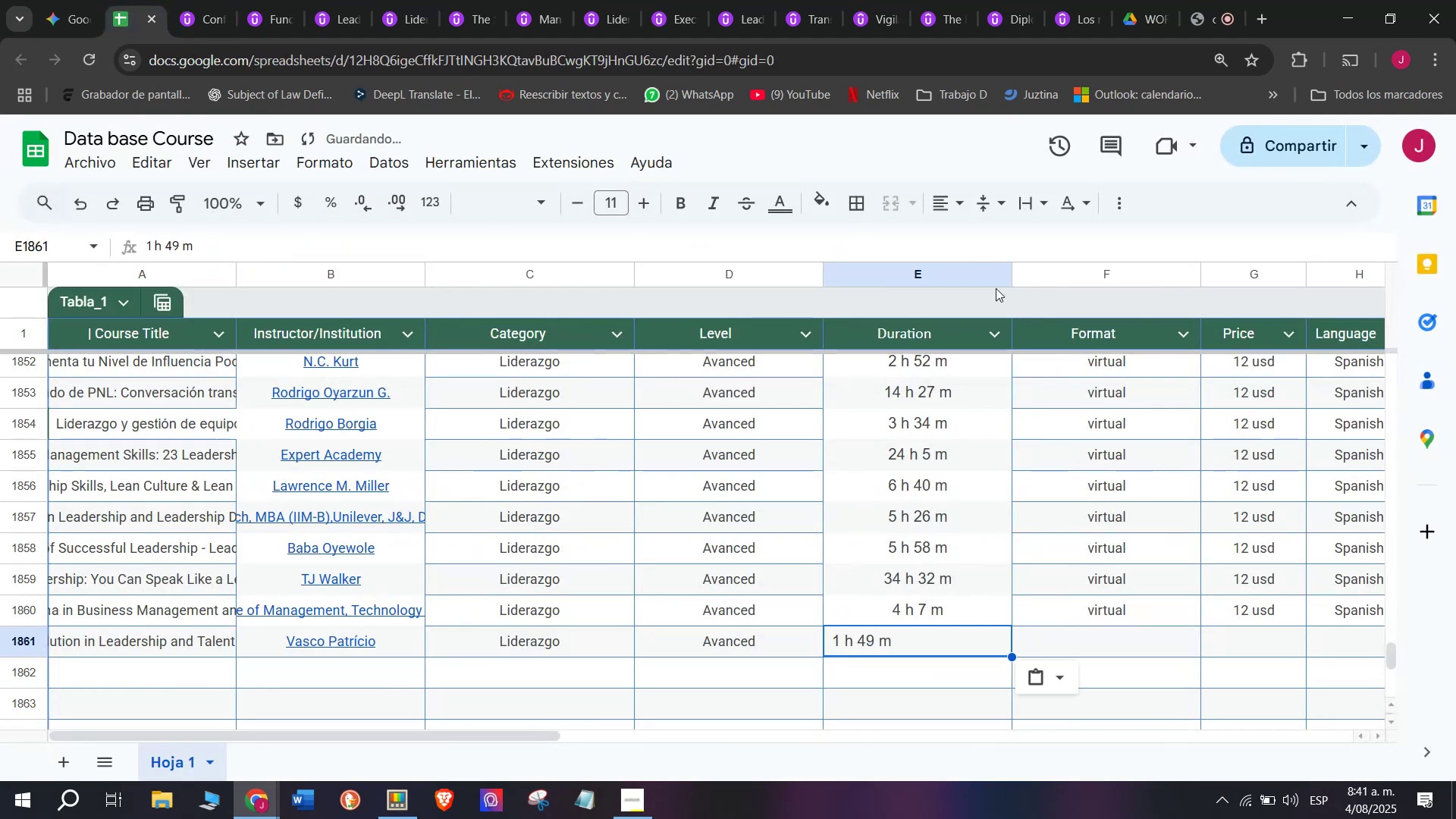 
key(Z)
 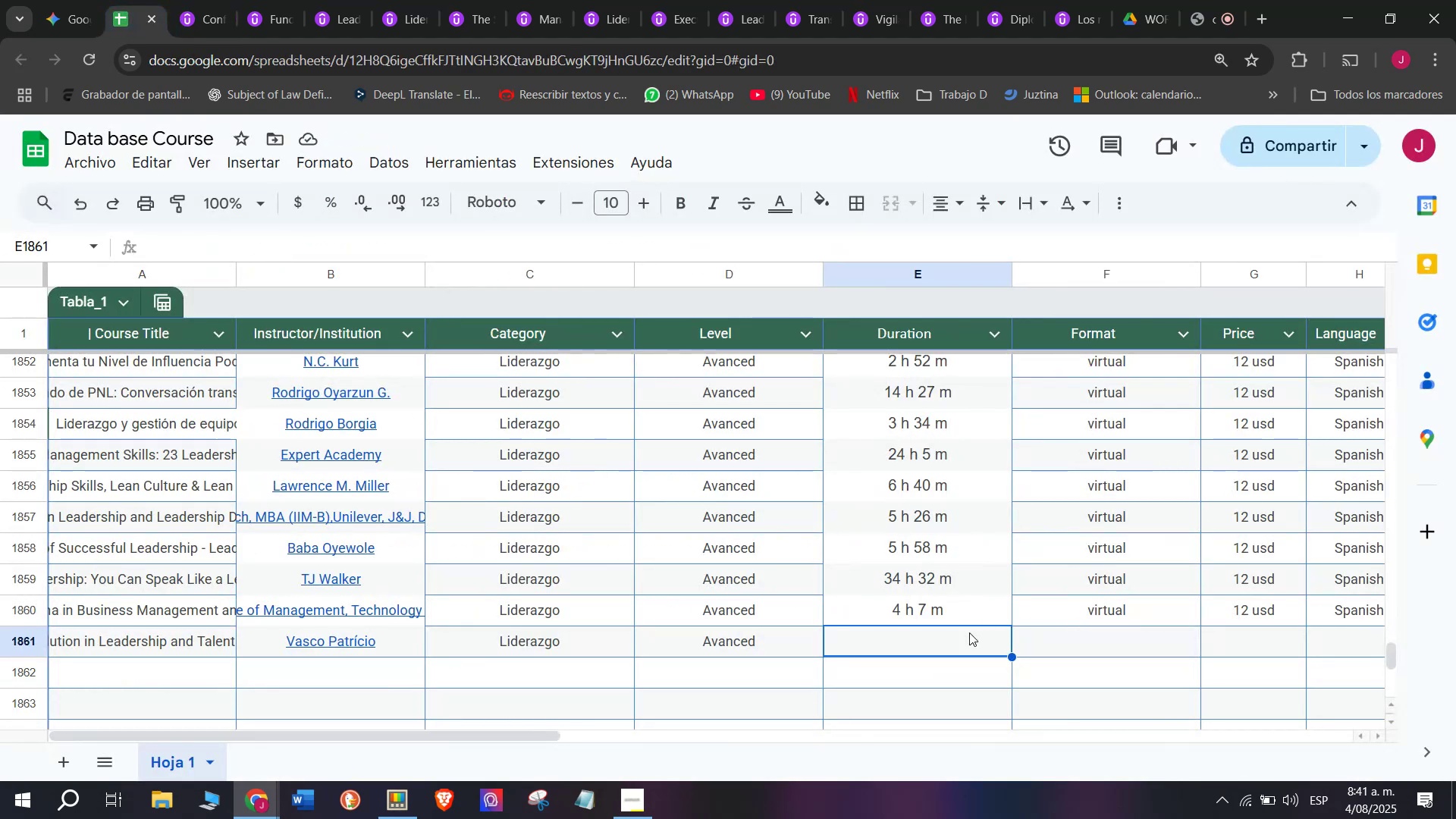 
key(Control+V)
 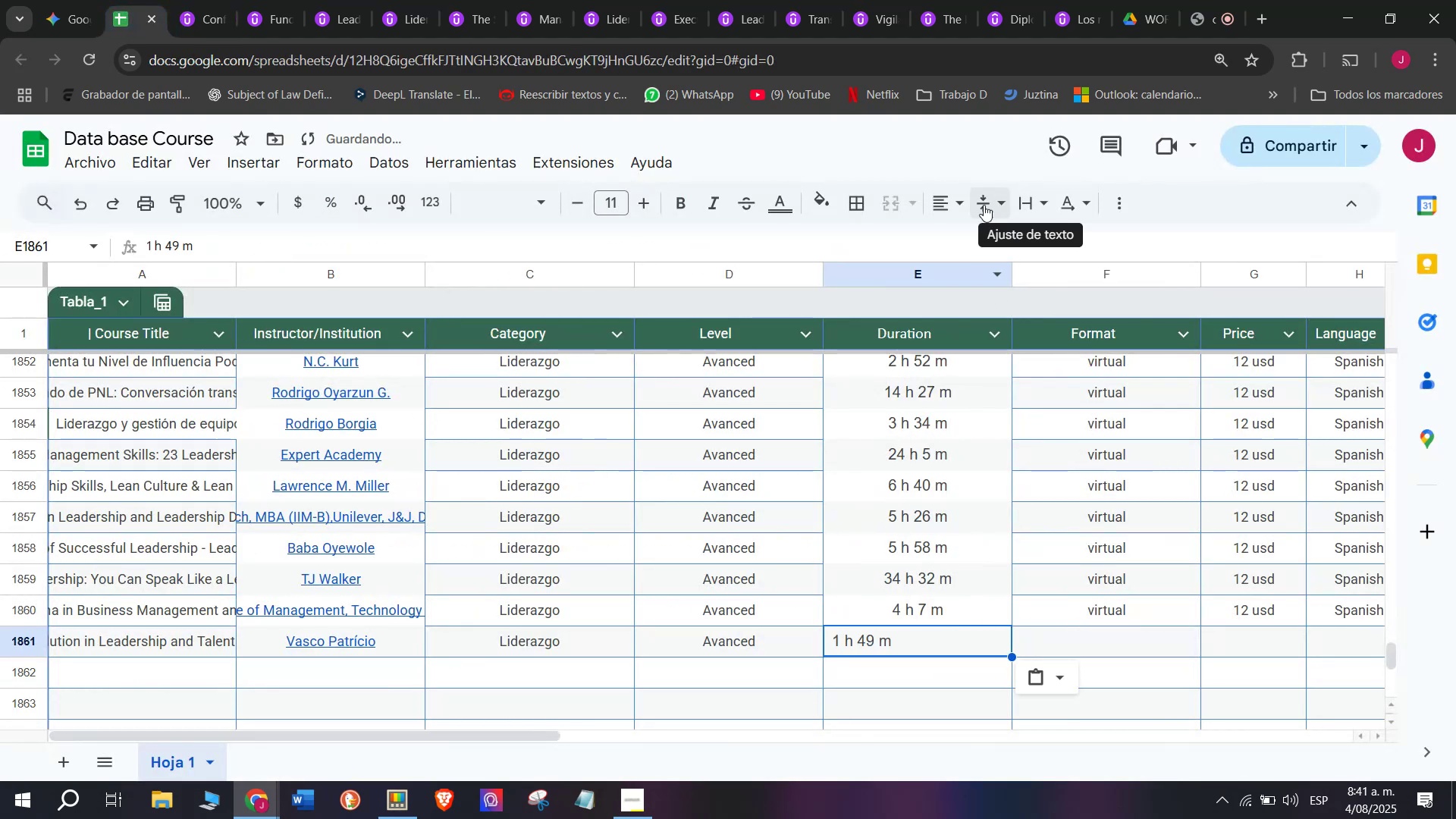 
left_click([965, 198])
 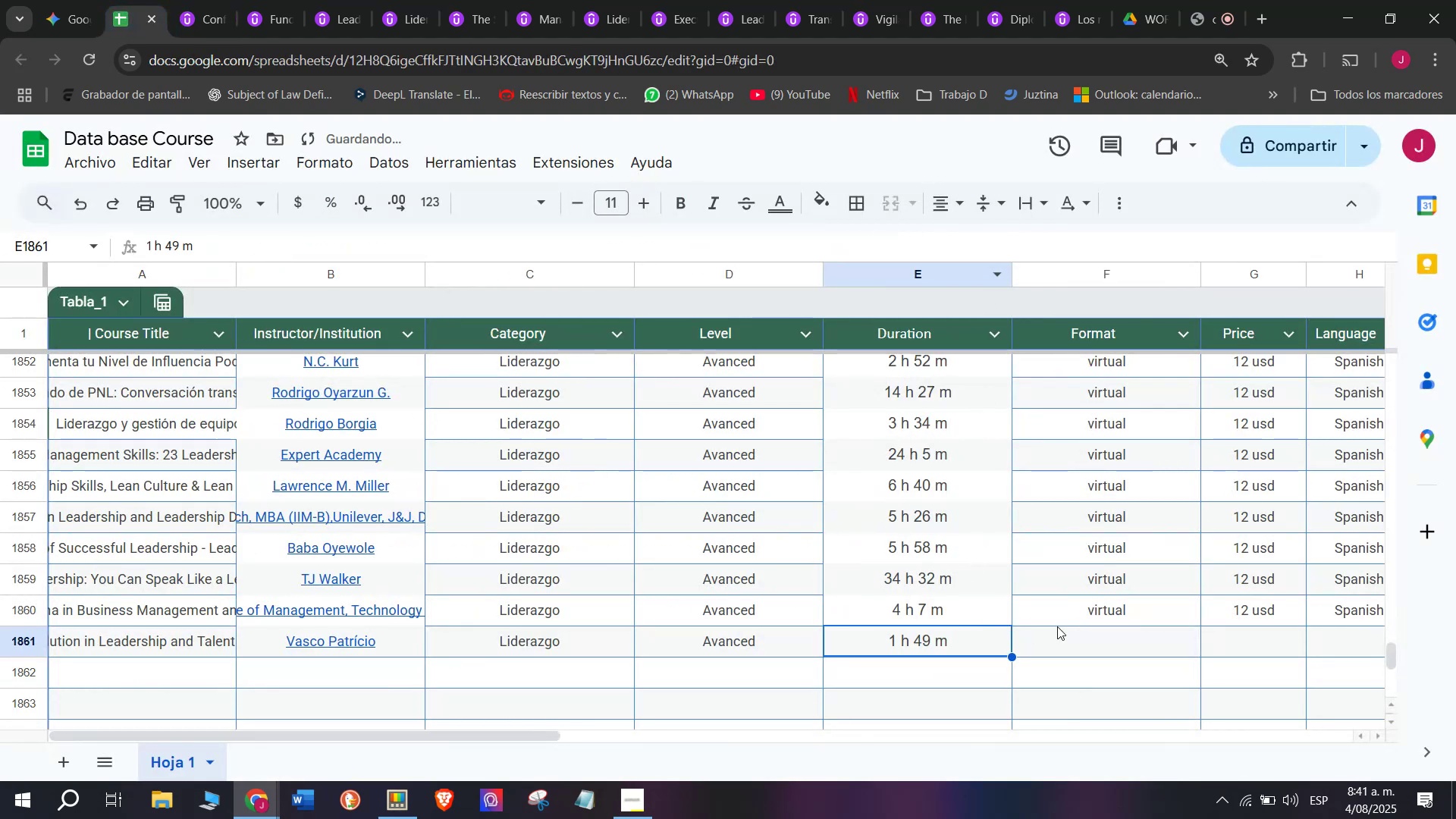 
left_click([1132, 622])
 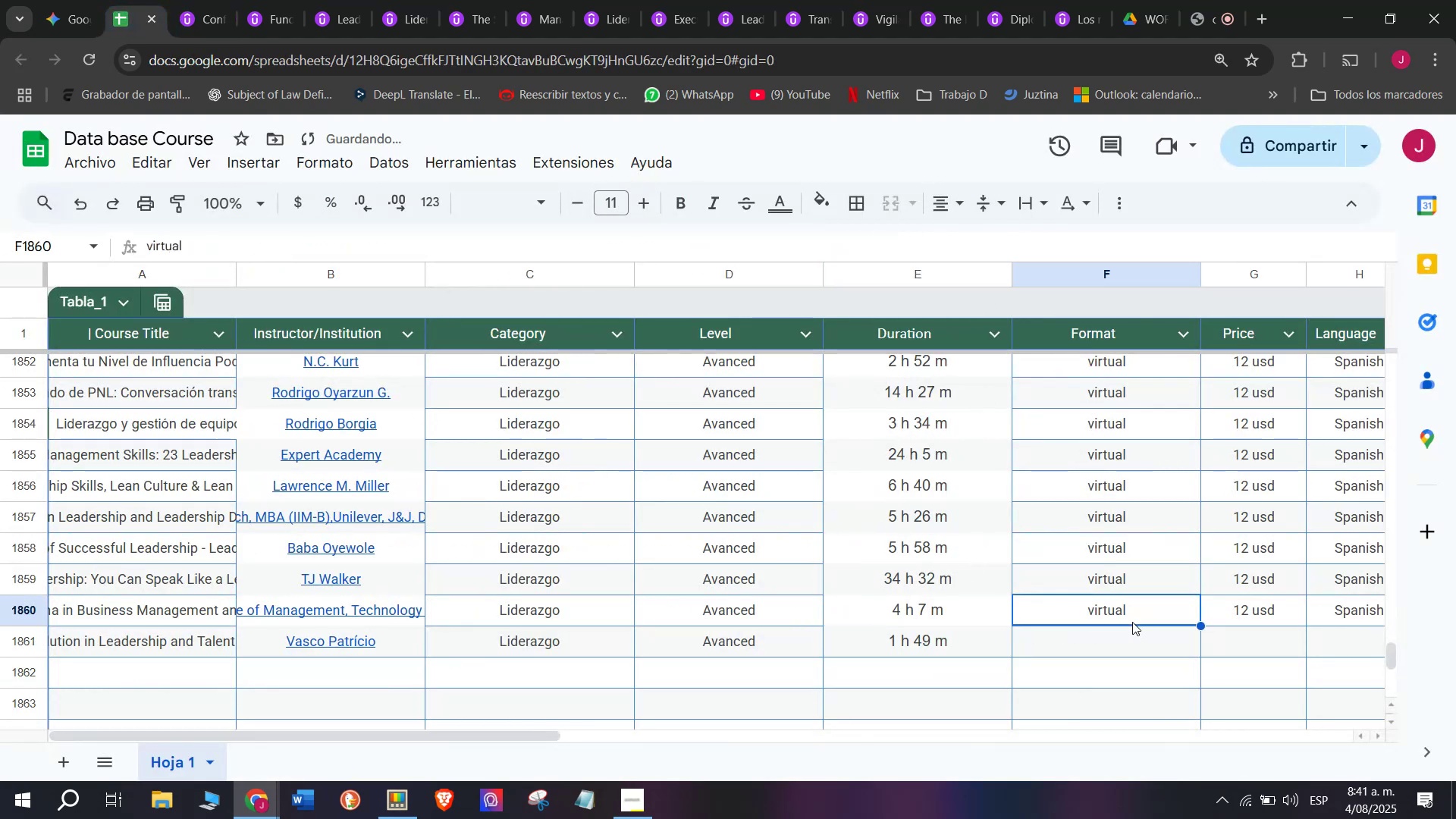 
key(Control+ControlLeft)
 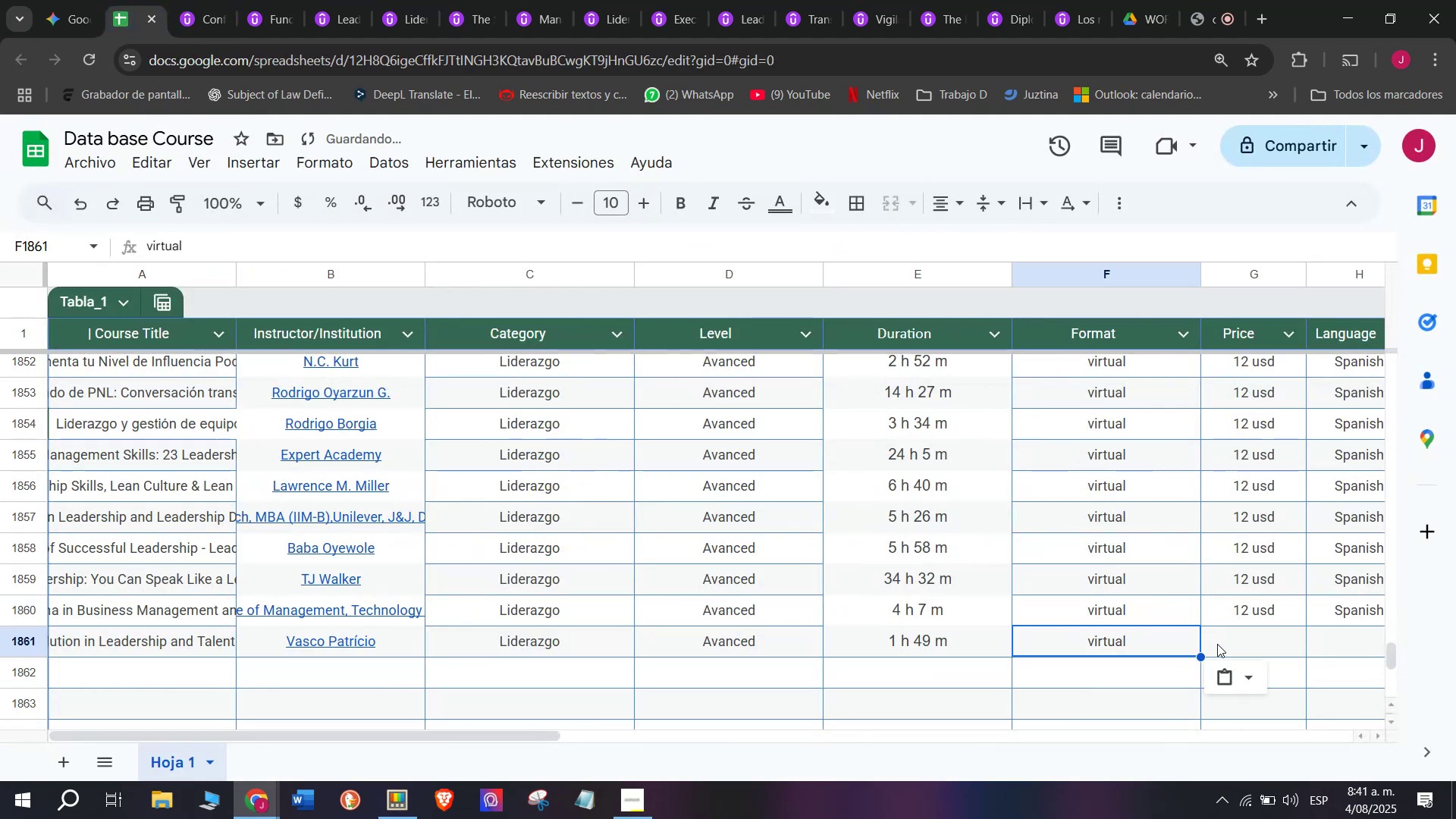 
key(Break)
 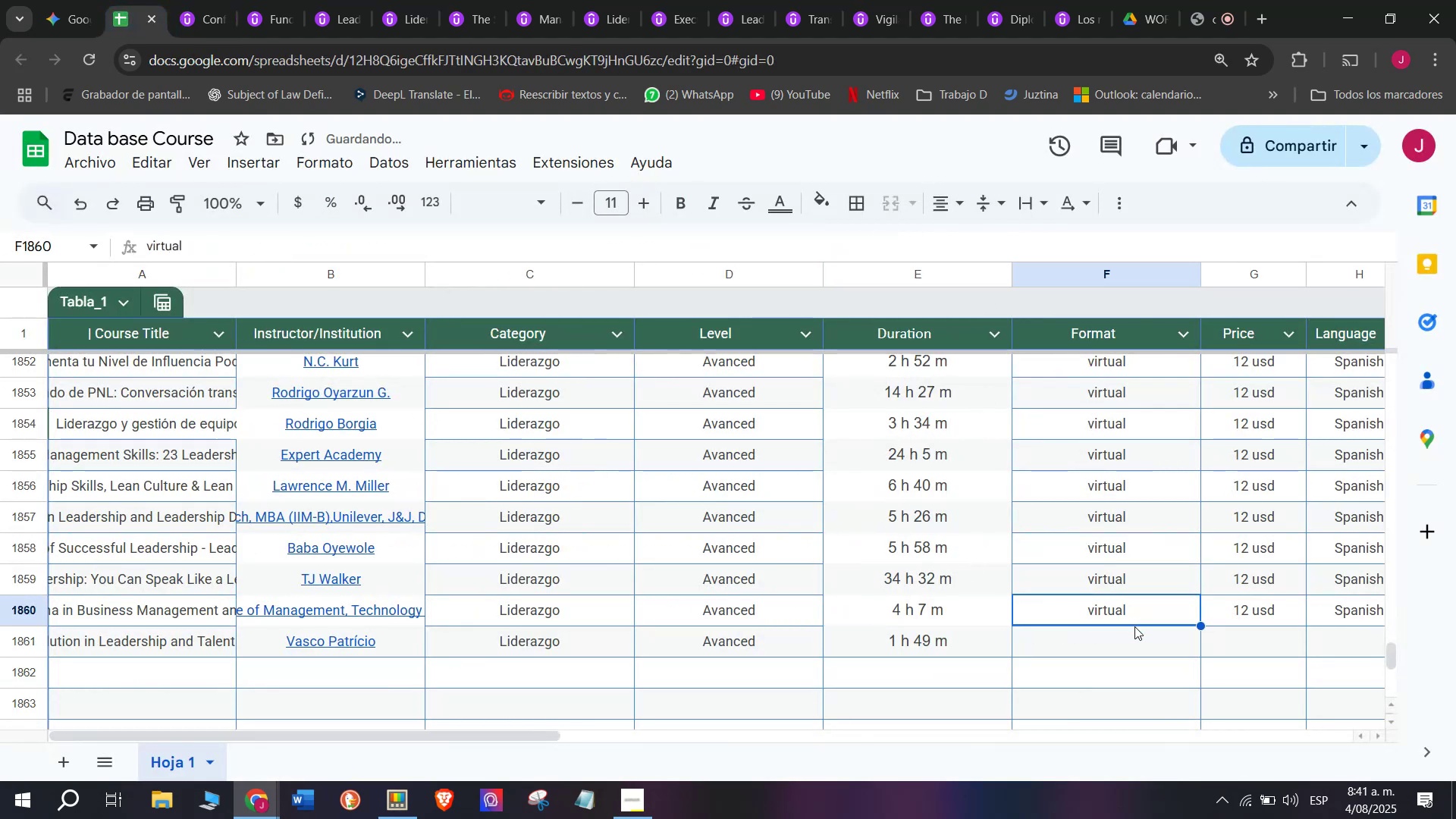 
key(Control+C)
 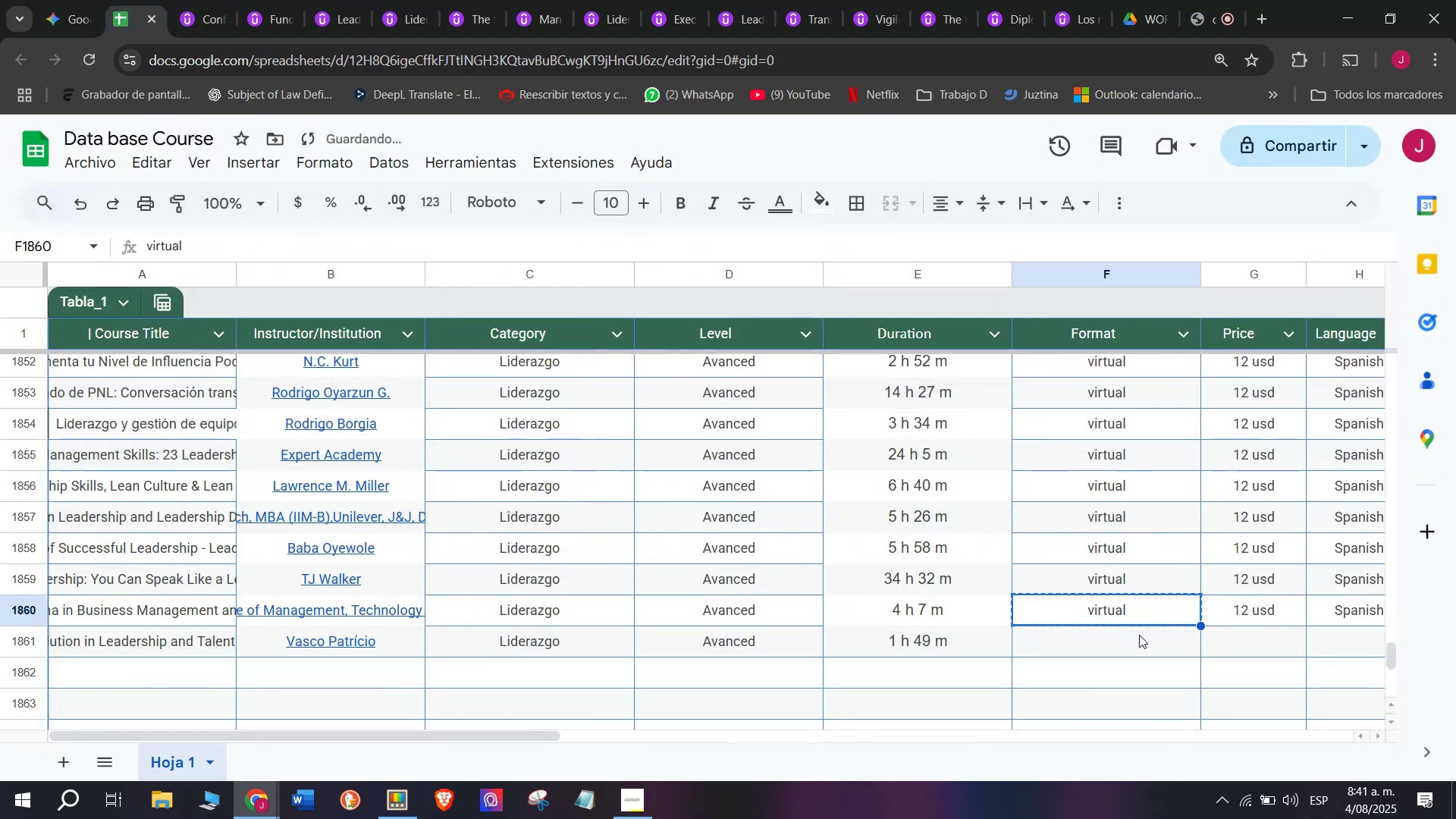 
key(Control+ControlLeft)
 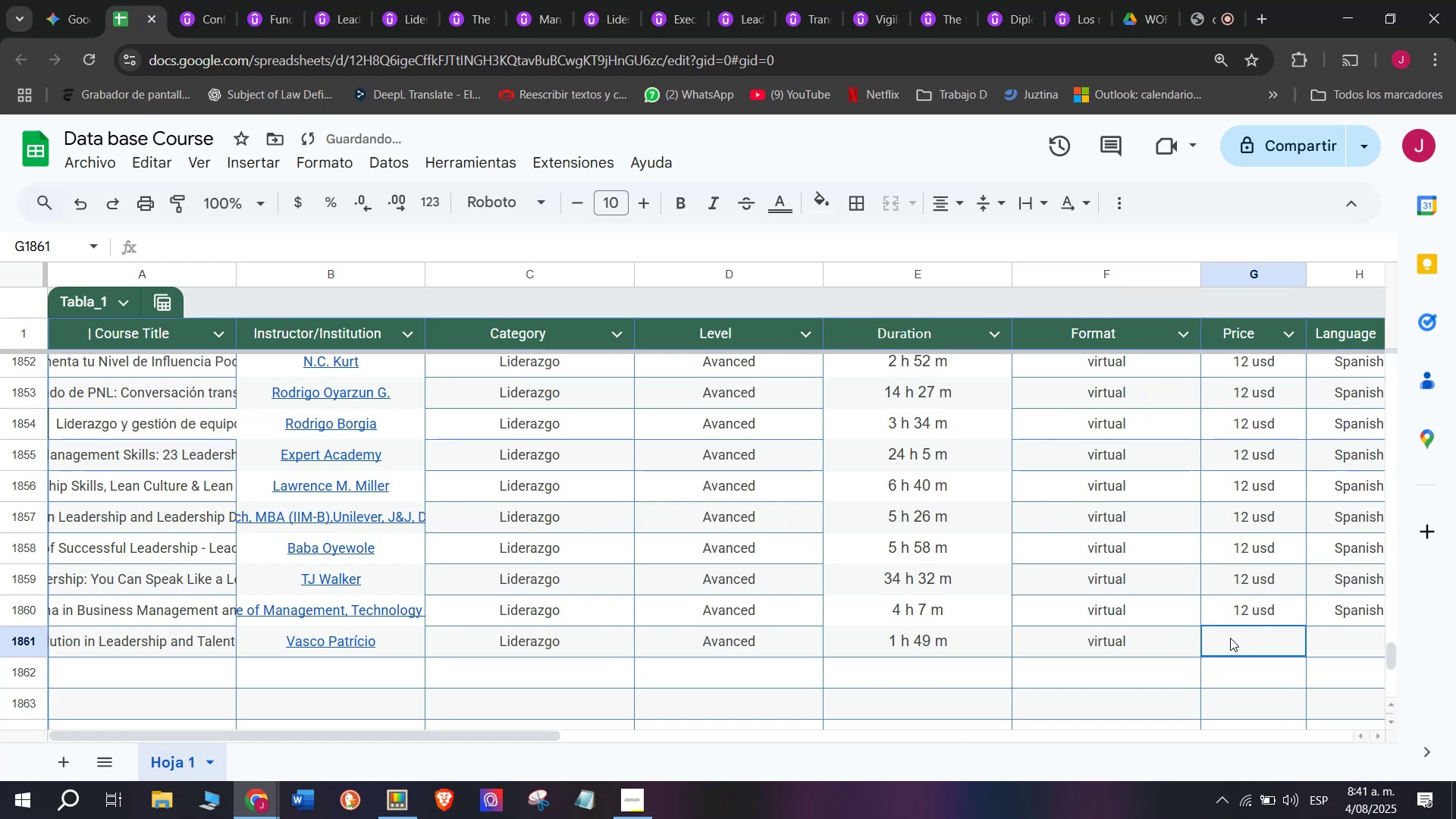 
key(Z)
 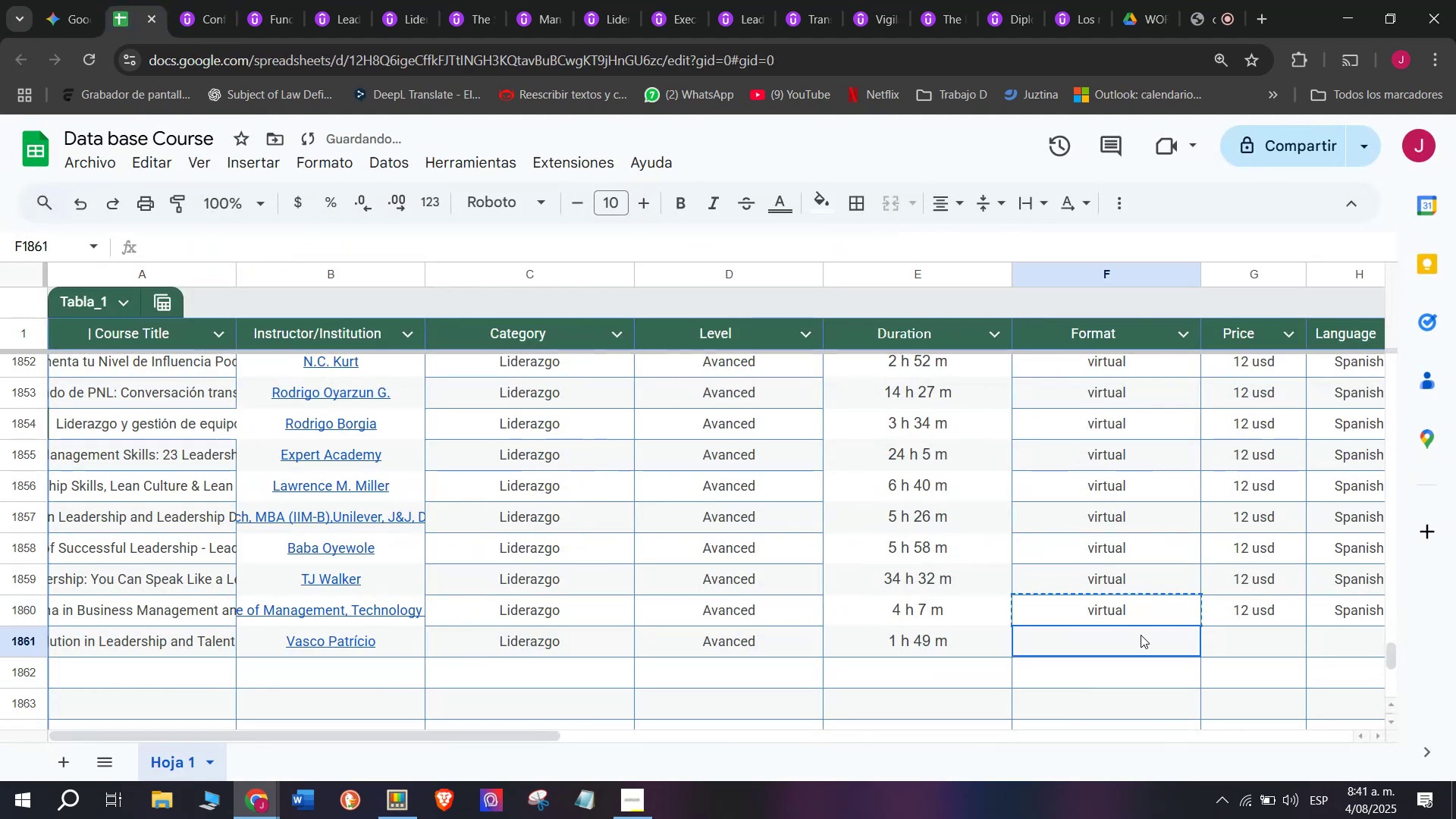 
key(Control+V)
 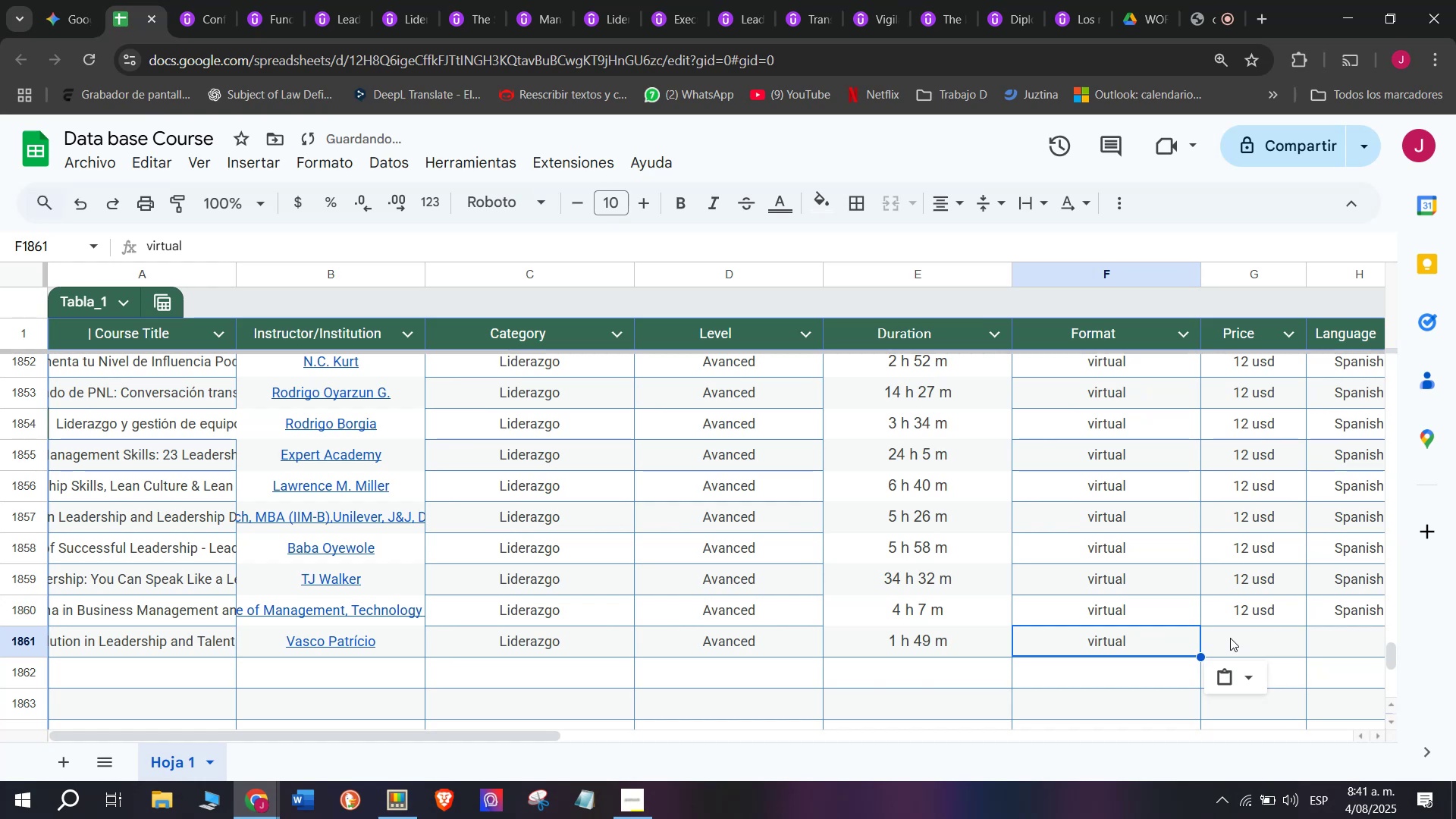 
triple_click([1230, 638])
 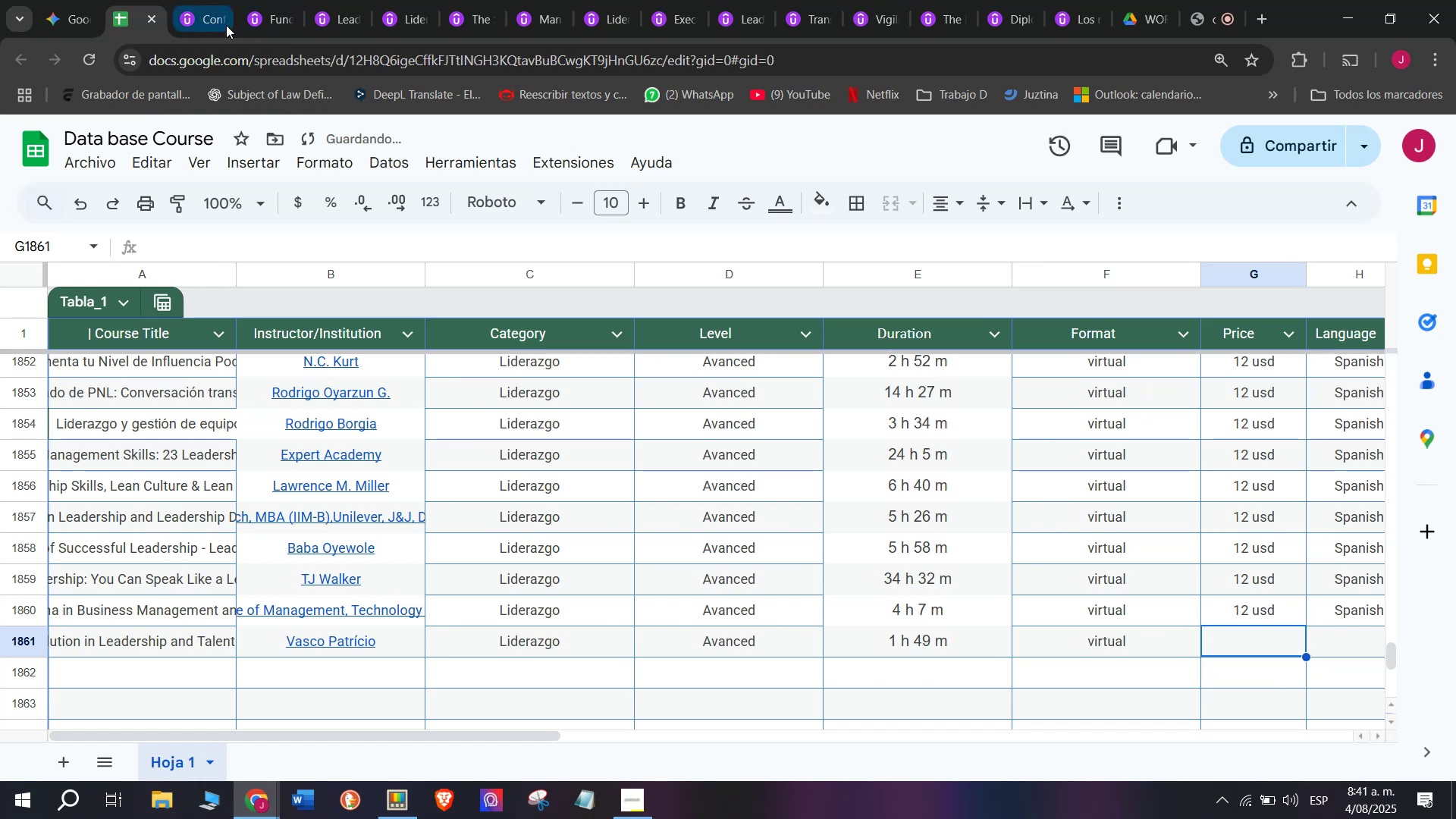 
left_click_drag(start_coordinate=[194, 0], to_coordinate=[195, 6])
 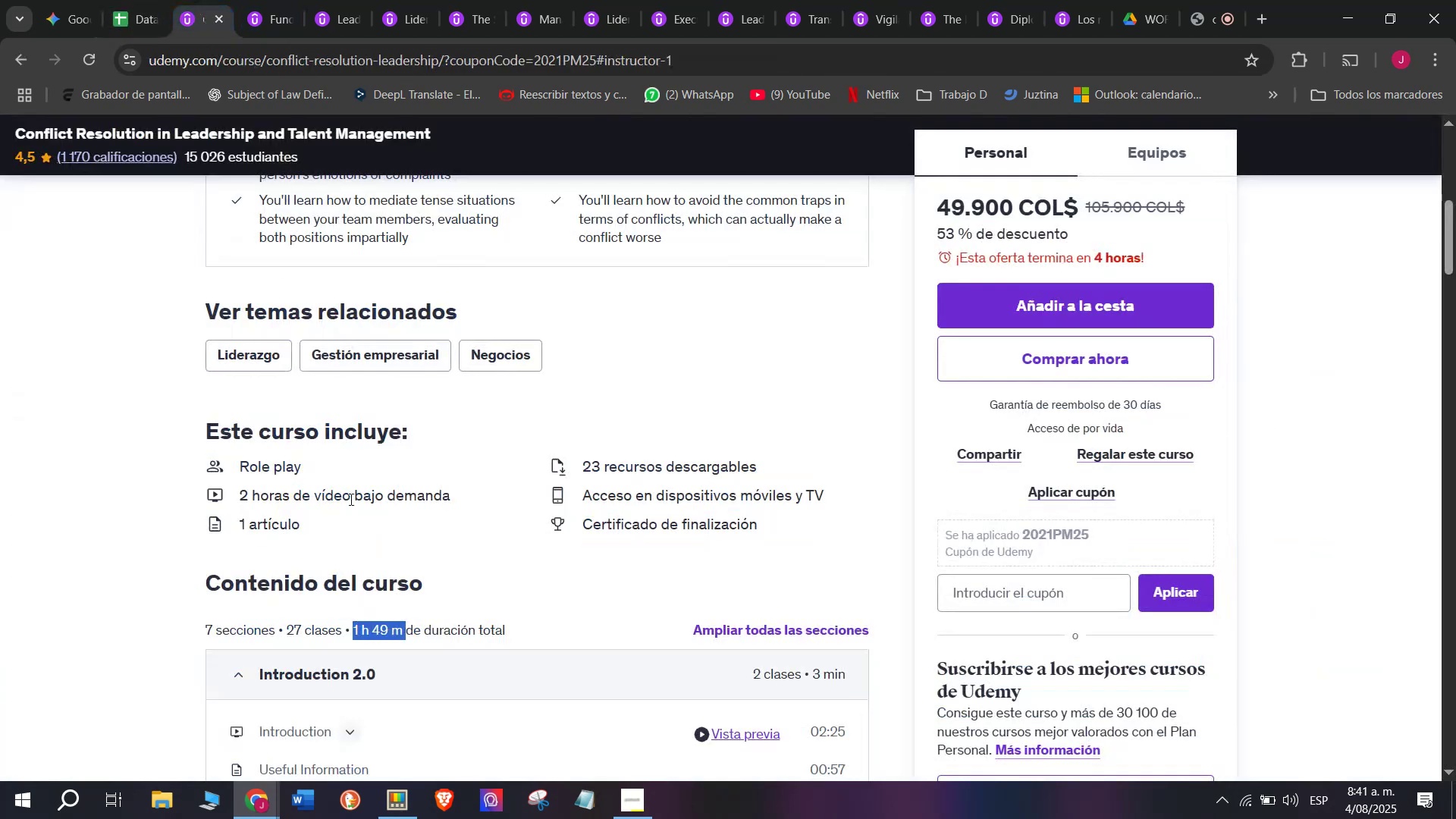 
scroll: coordinate [352, 505], scroll_direction: up, amount: 2.0
 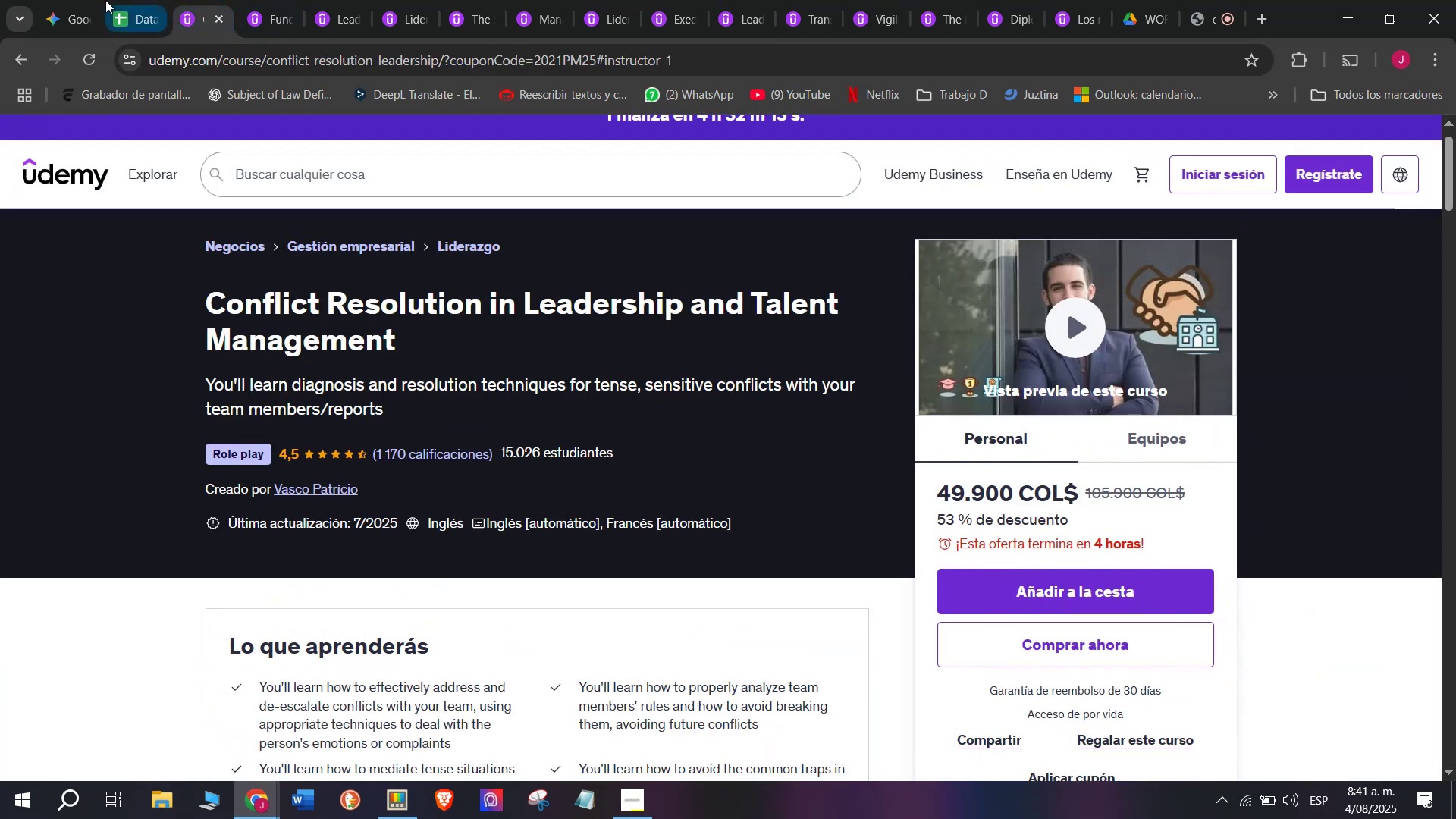 
left_click([143, 0])
 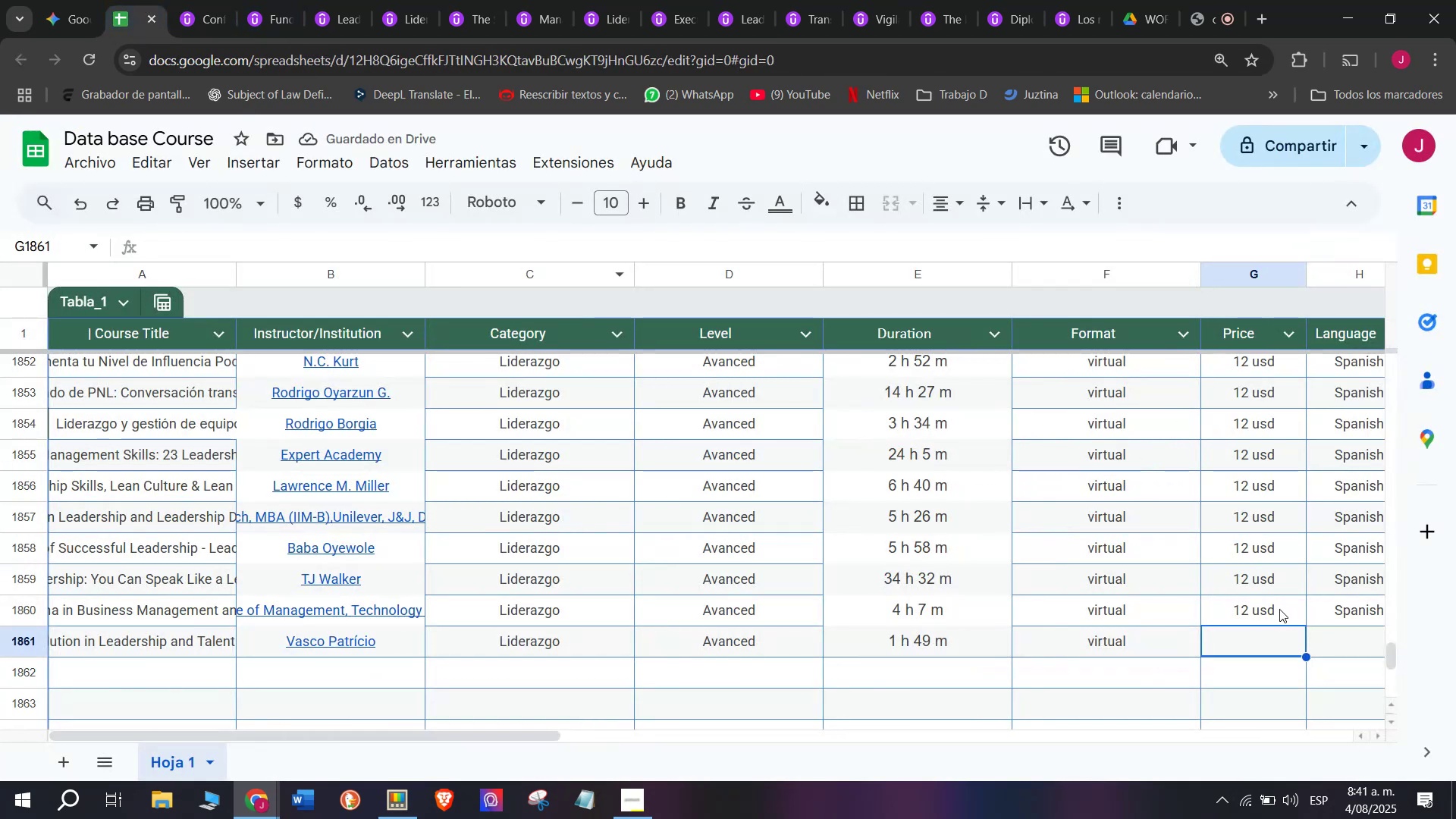 
left_click([1277, 609])
 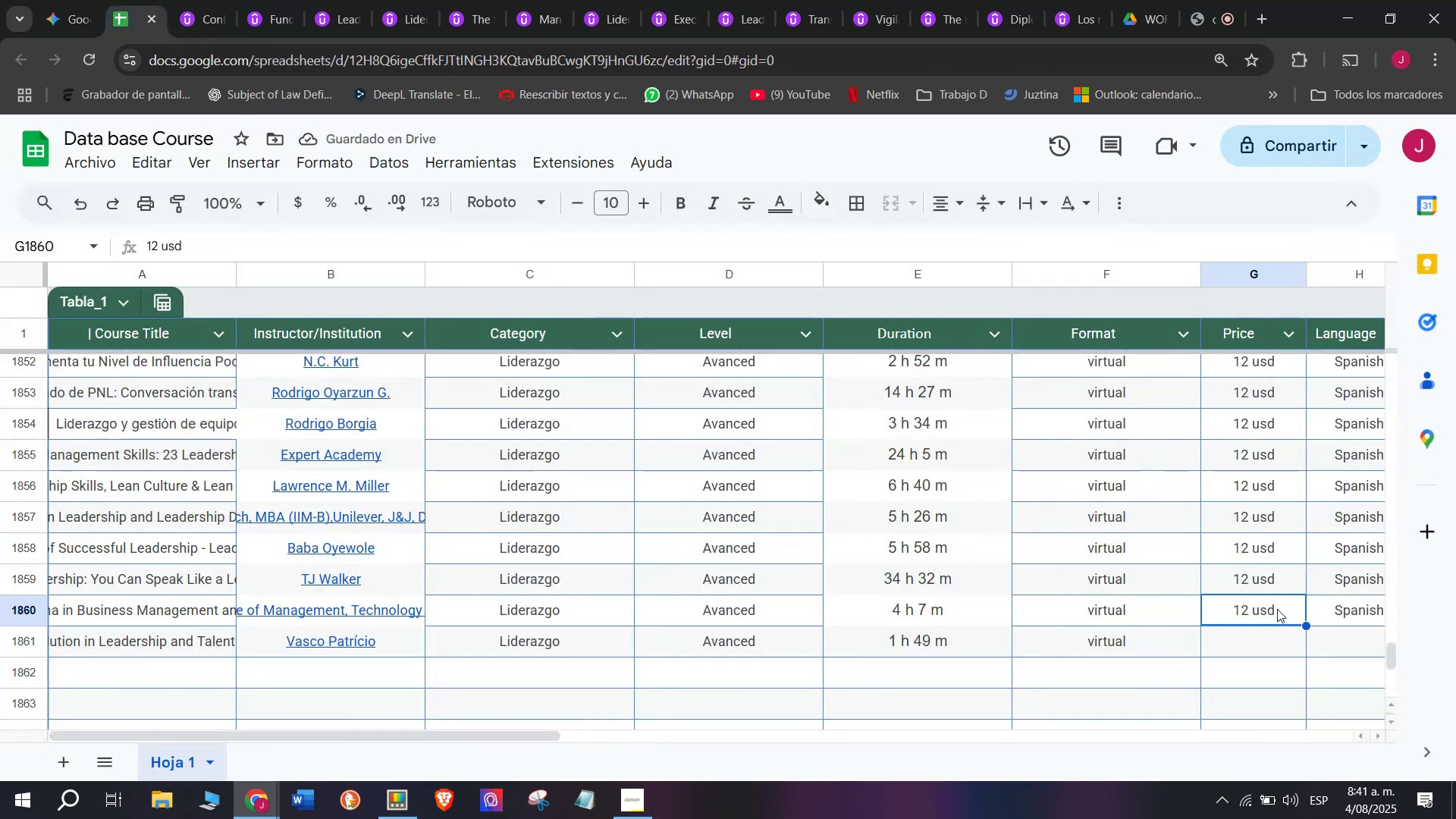 
key(Control+ControlLeft)
 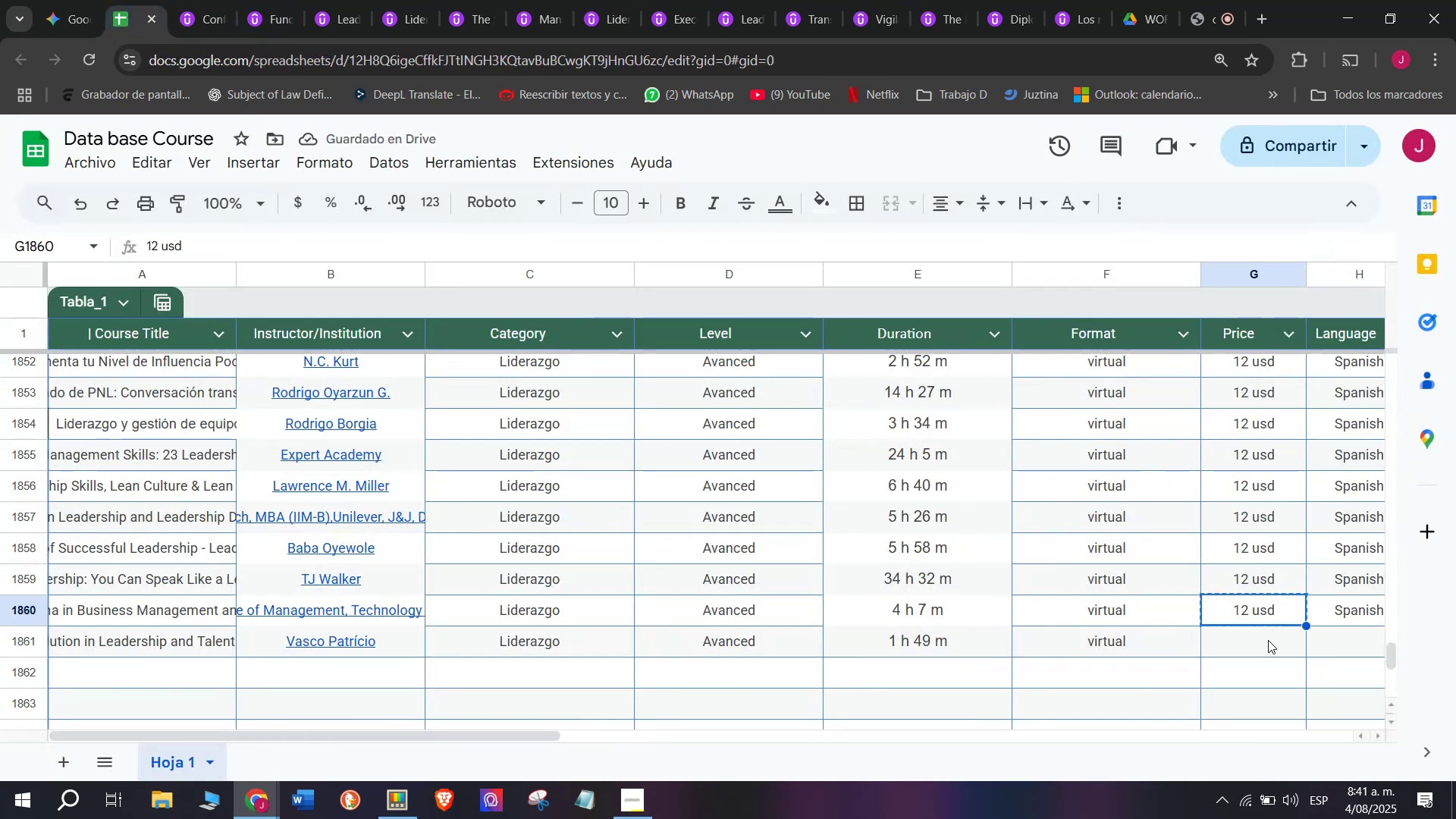 
key(Break)
 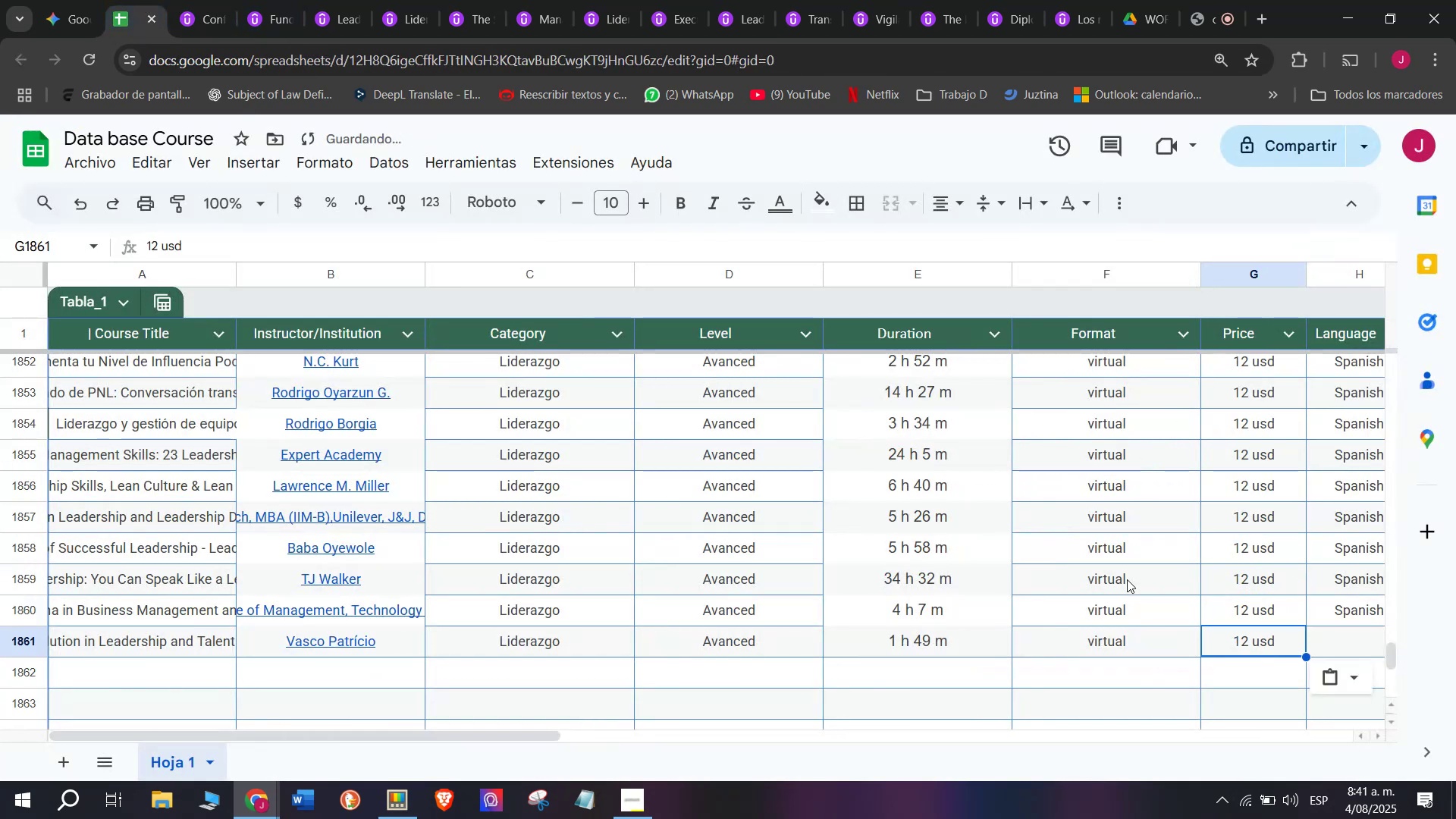 
key(Control+C)
 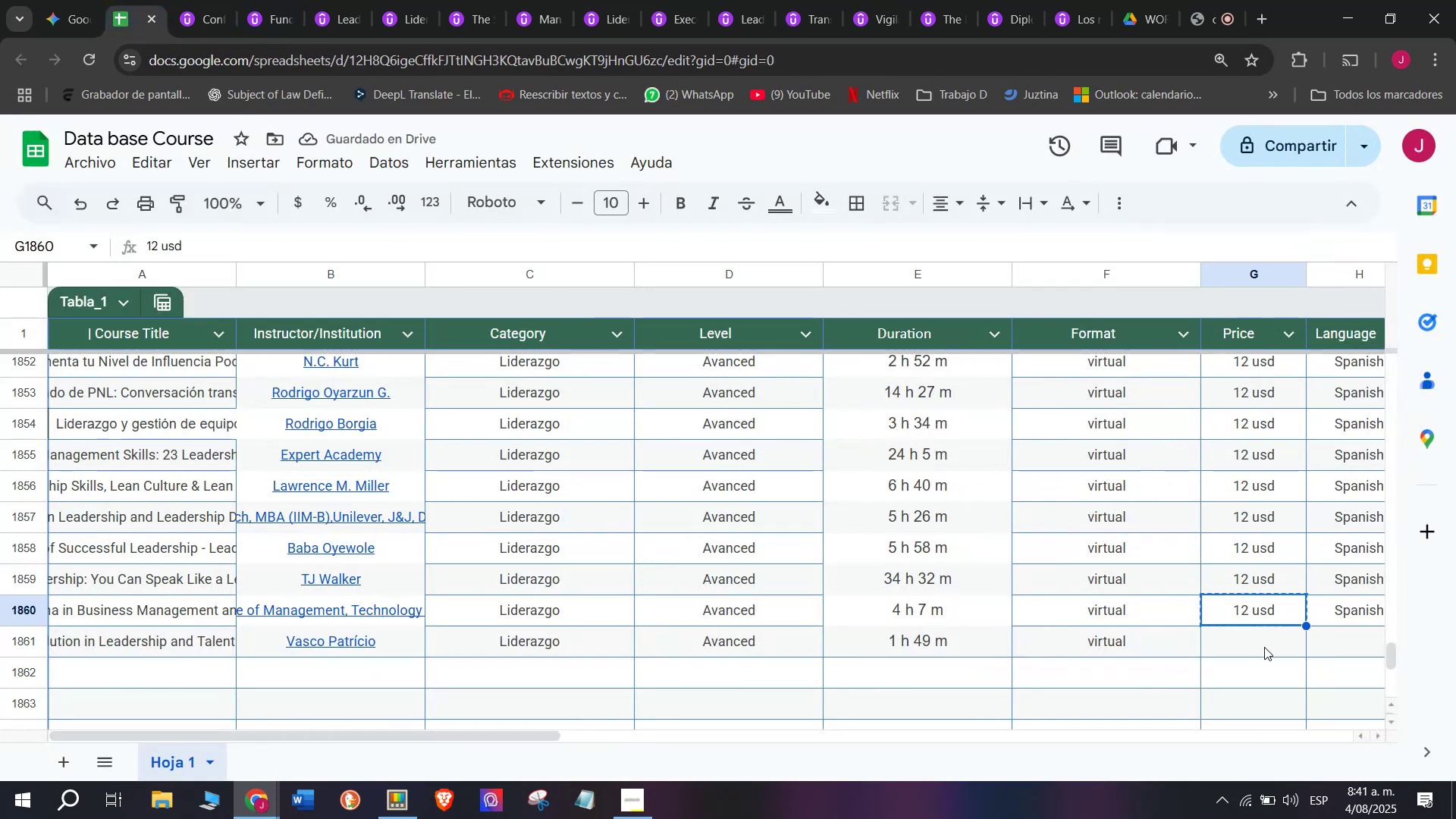 
double_click([1264, 647])
 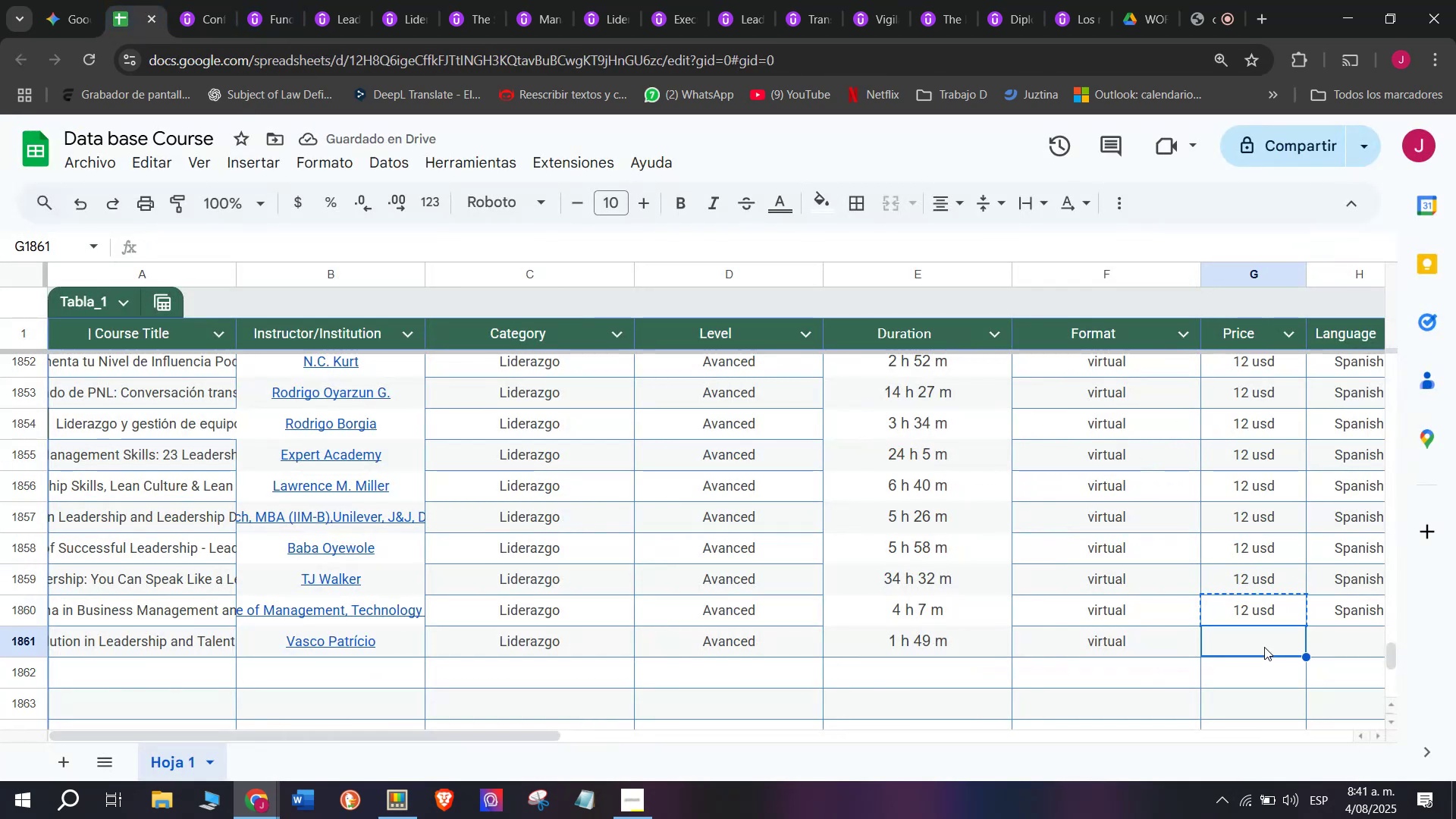 
key(Control+ControlLeft)
 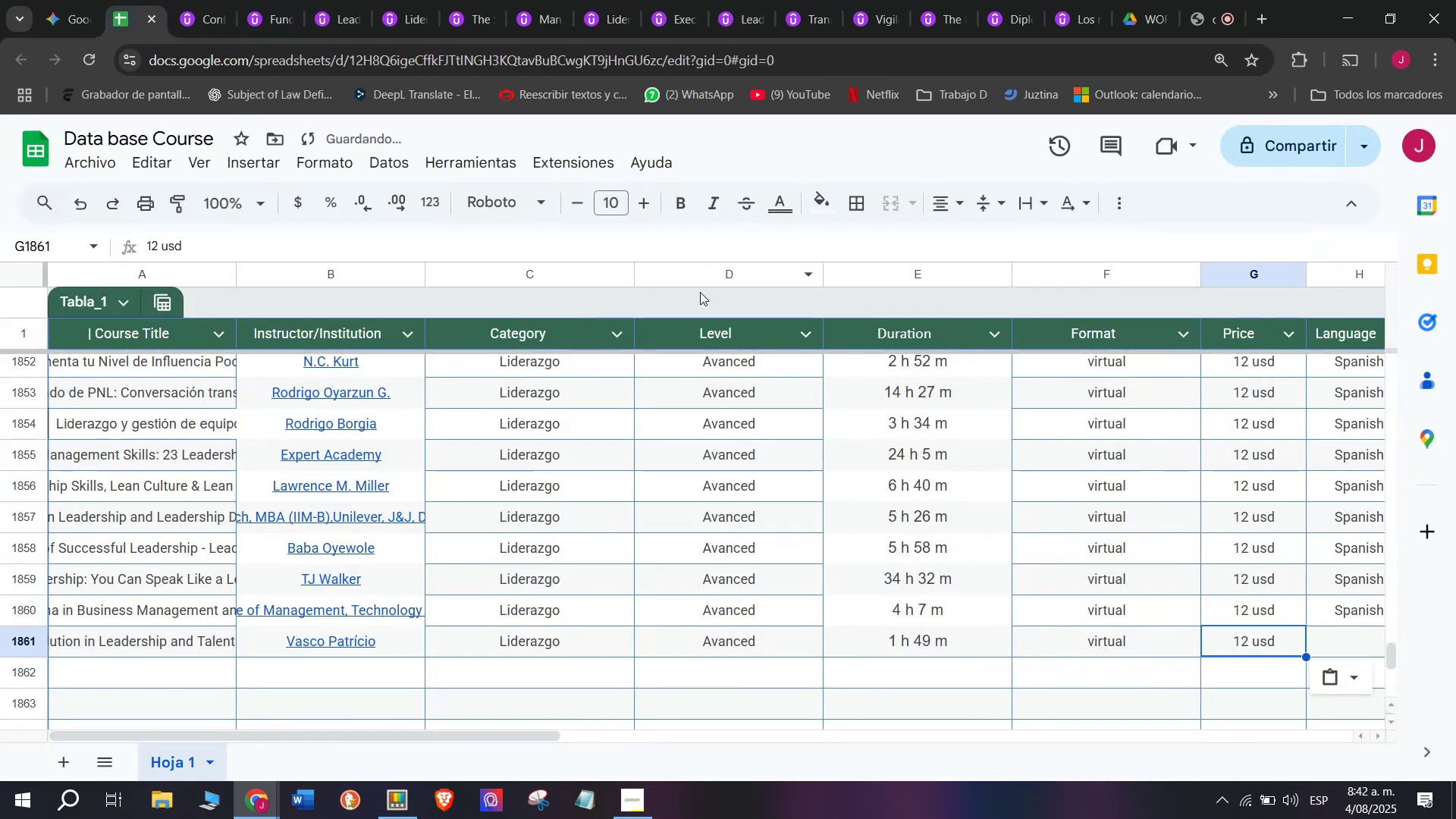 
key(Z)
 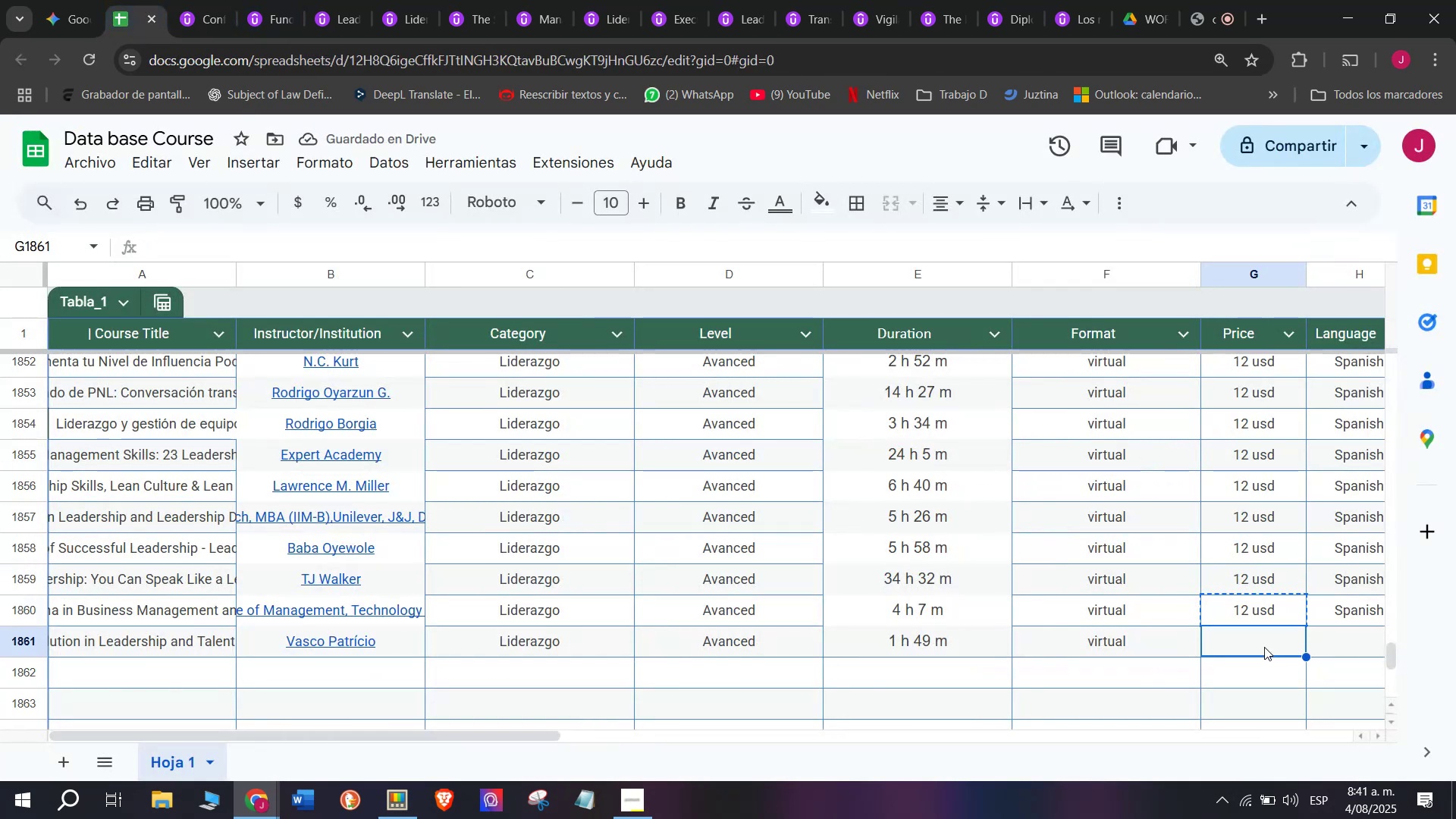 
key(Control+V)
 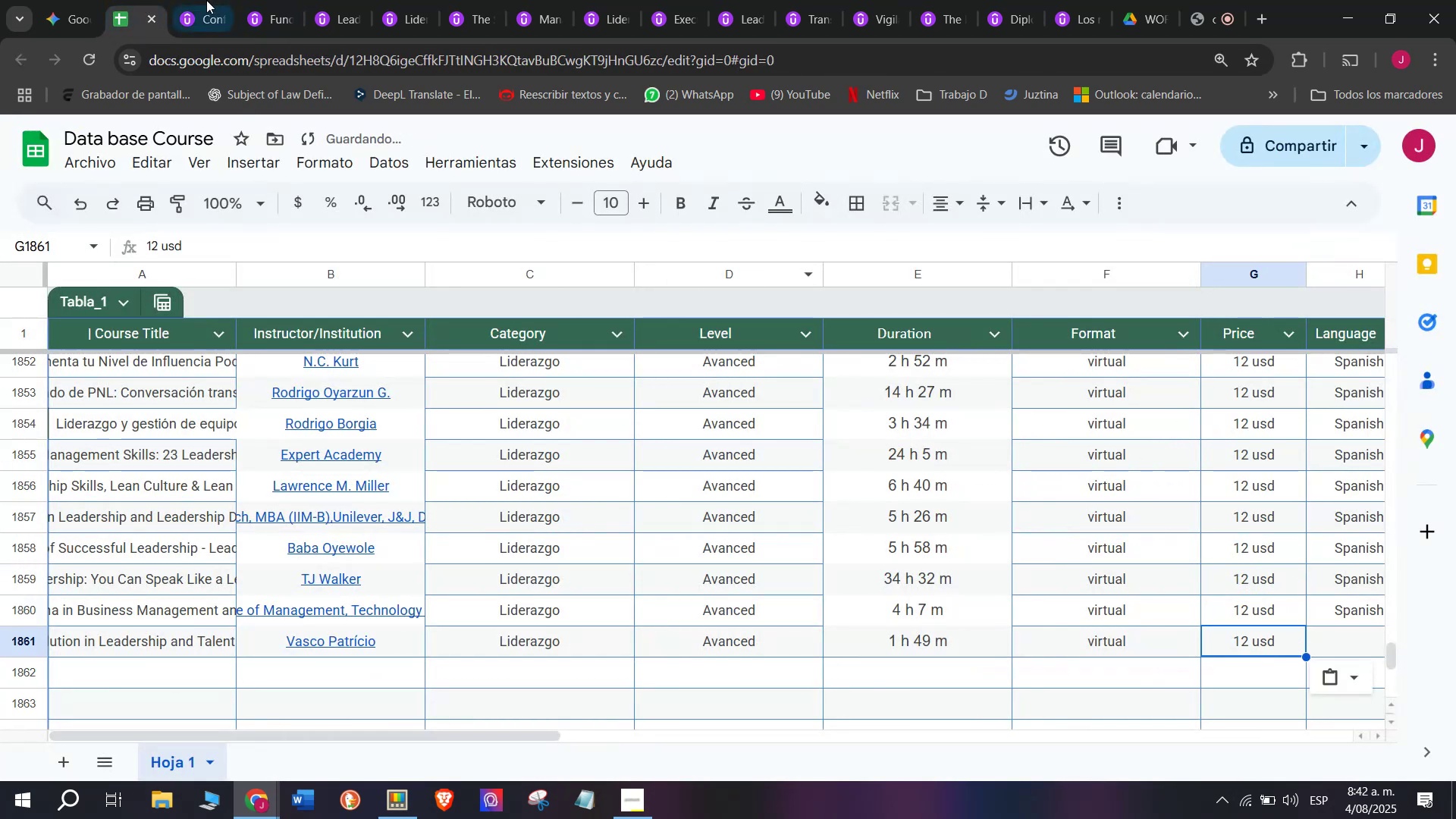 
left_click([184, 0])
 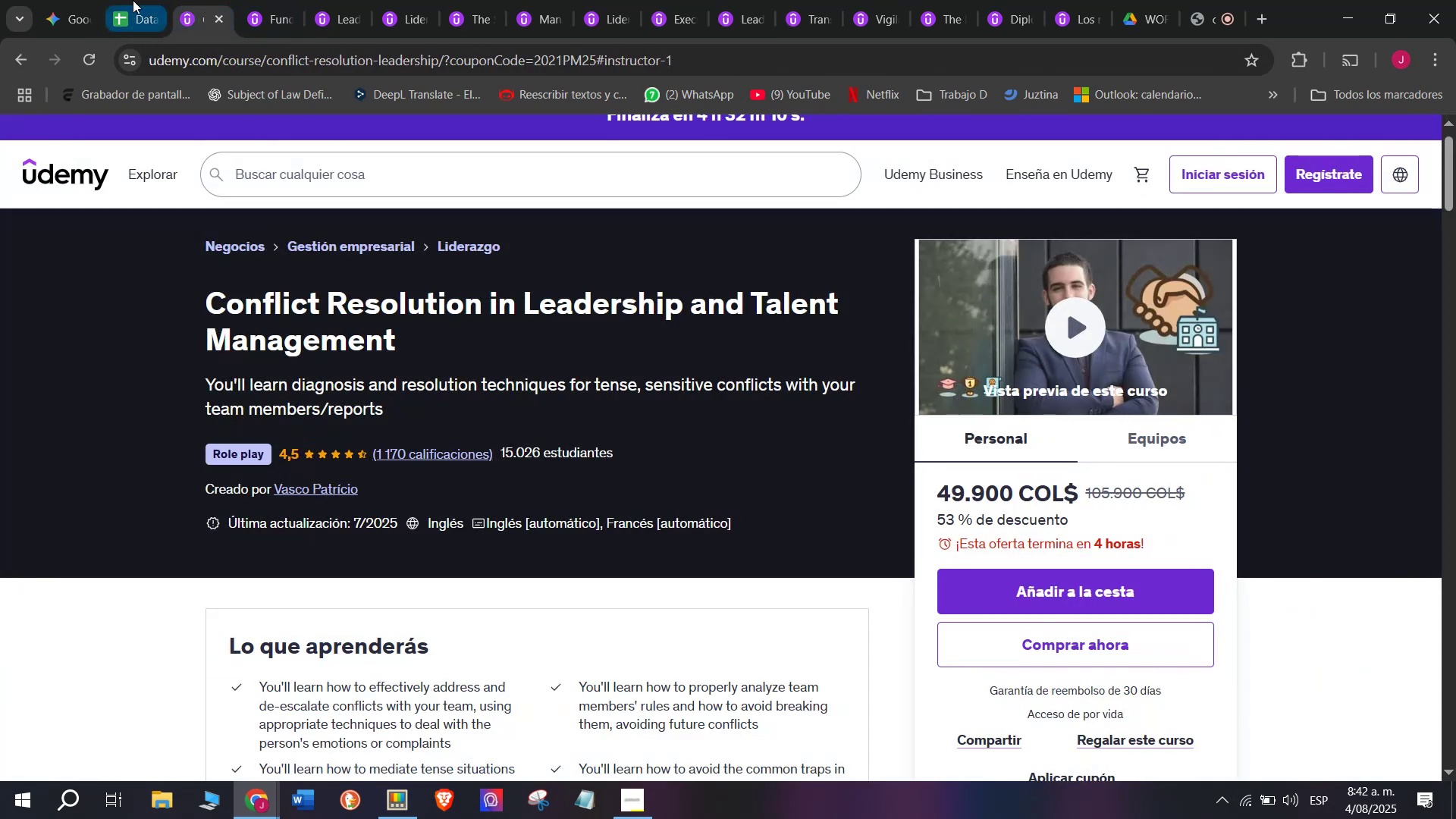 
left_click([131, 0])
 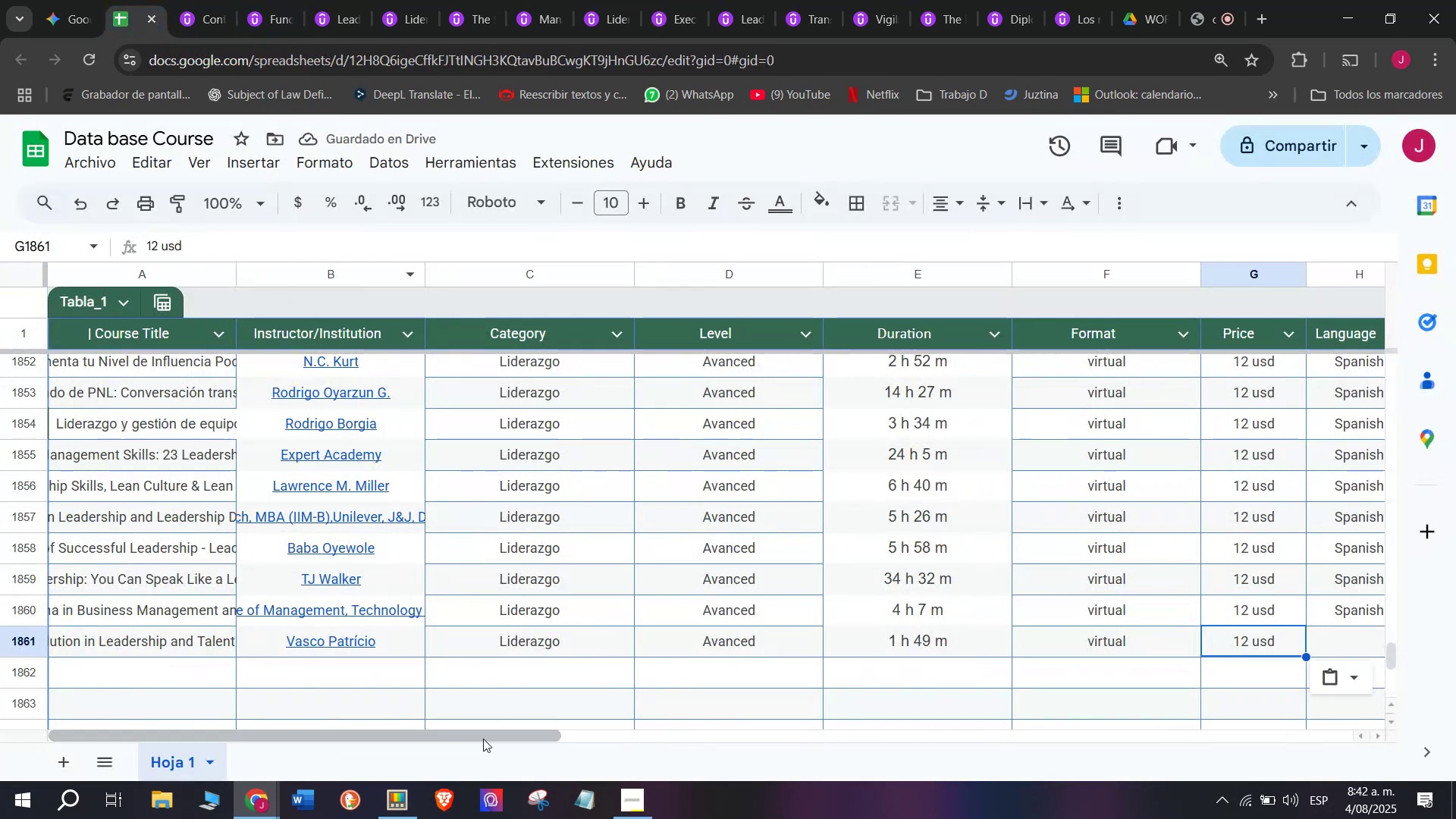 
left_click_drag(start_coordinate=[486, 739], to_coordinate=[802, 783])
 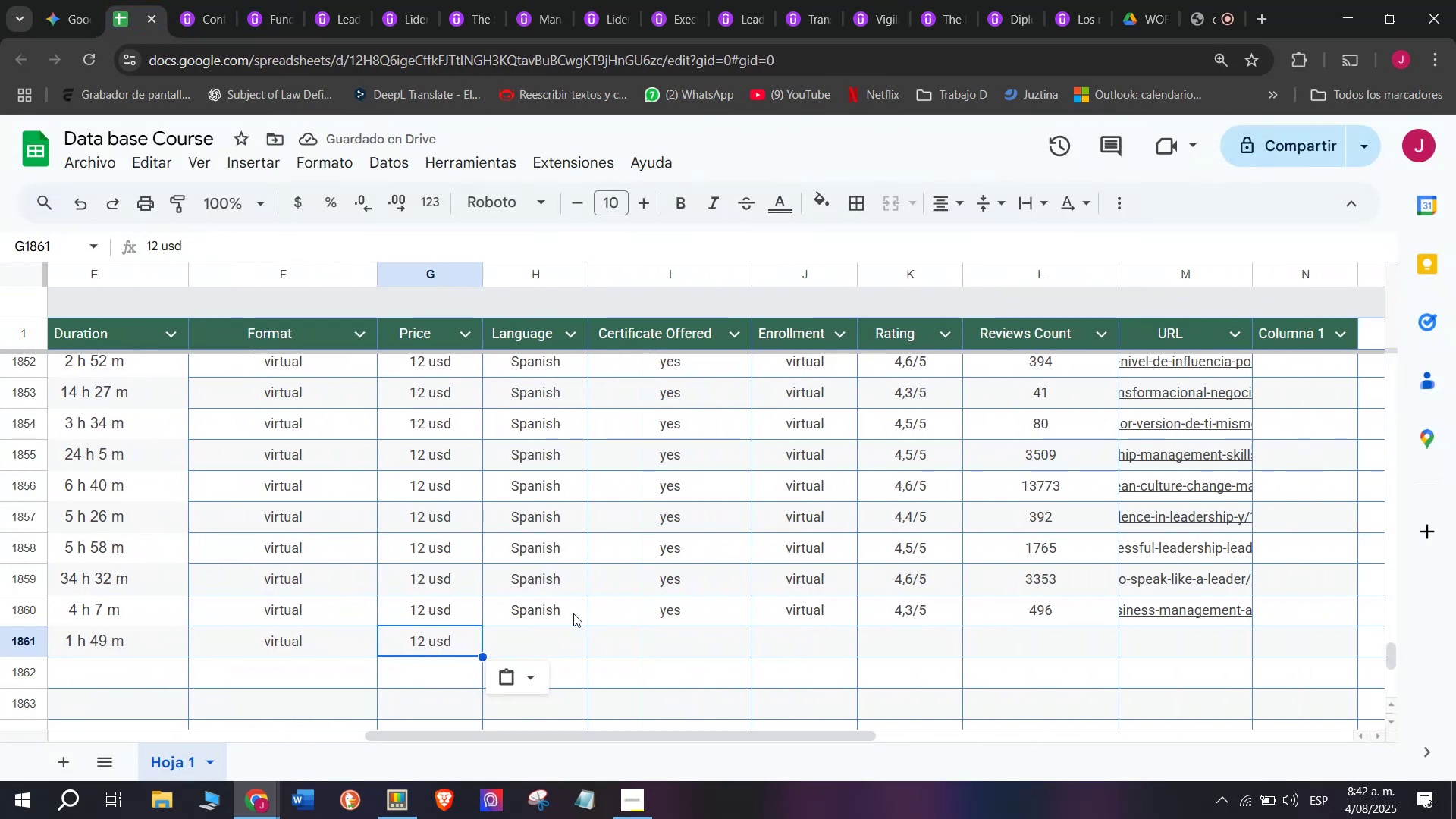 
left_click([573, 613])
 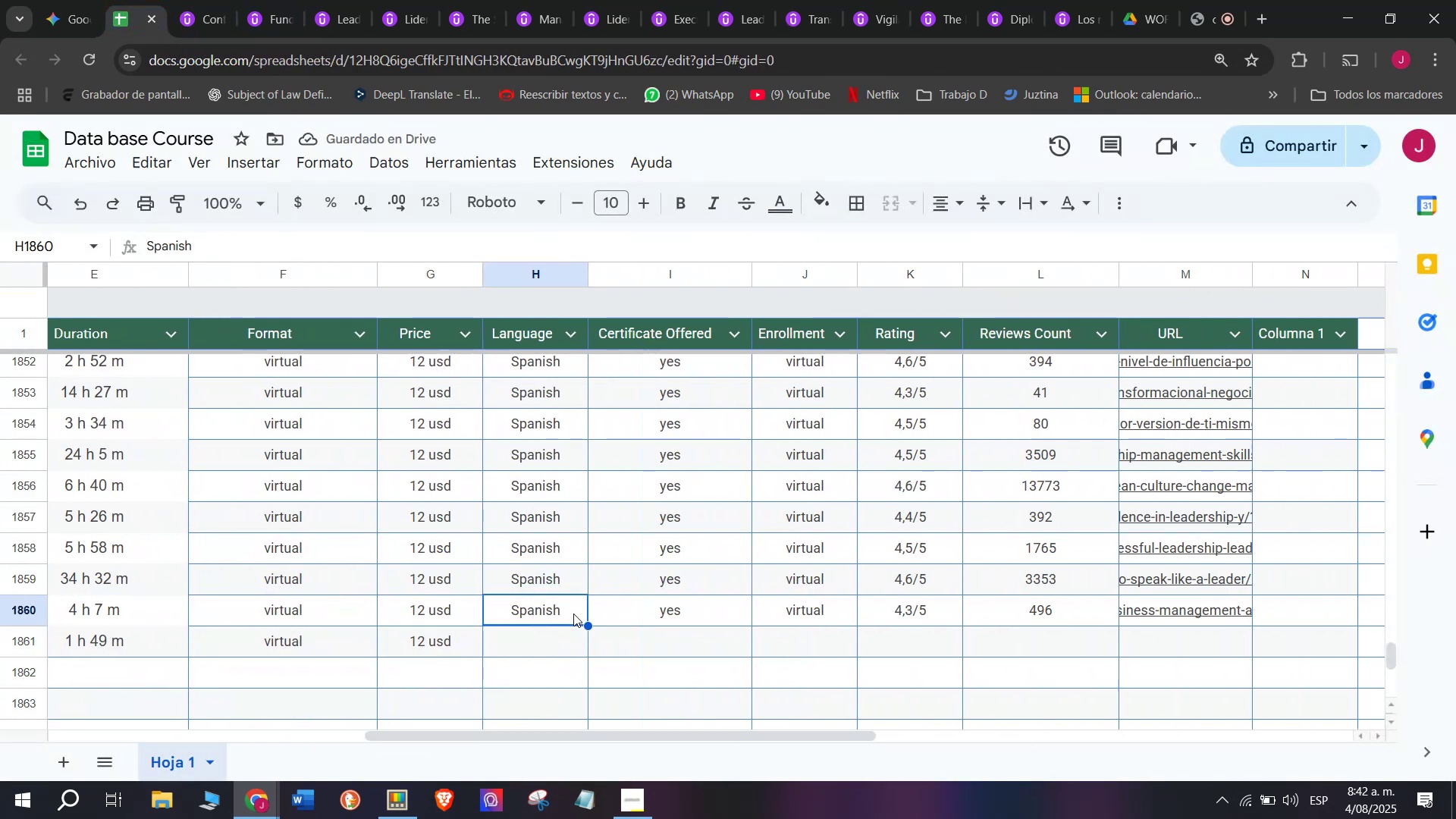 
key(Control+ControlLeft)
 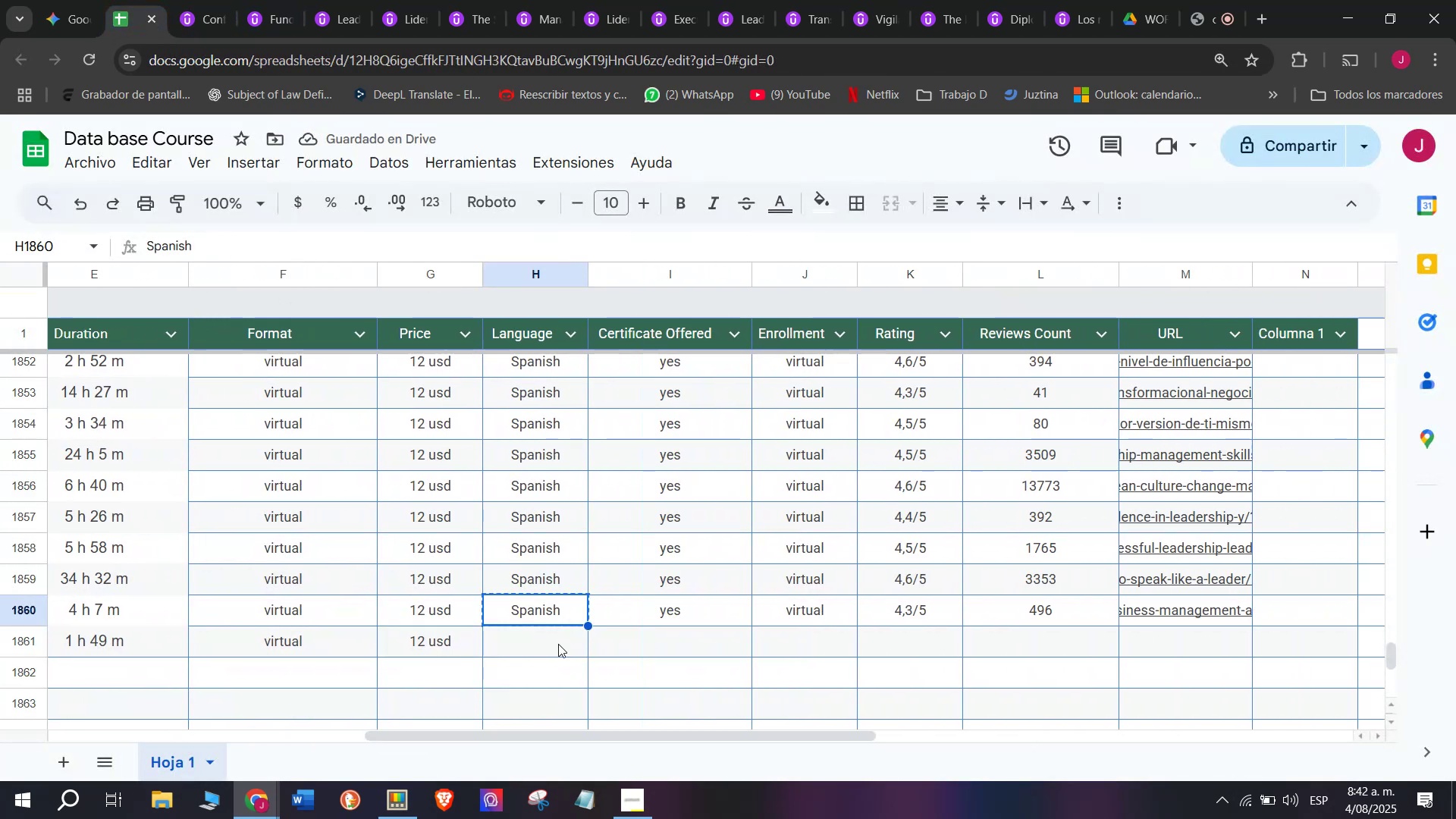 
key(Break)
 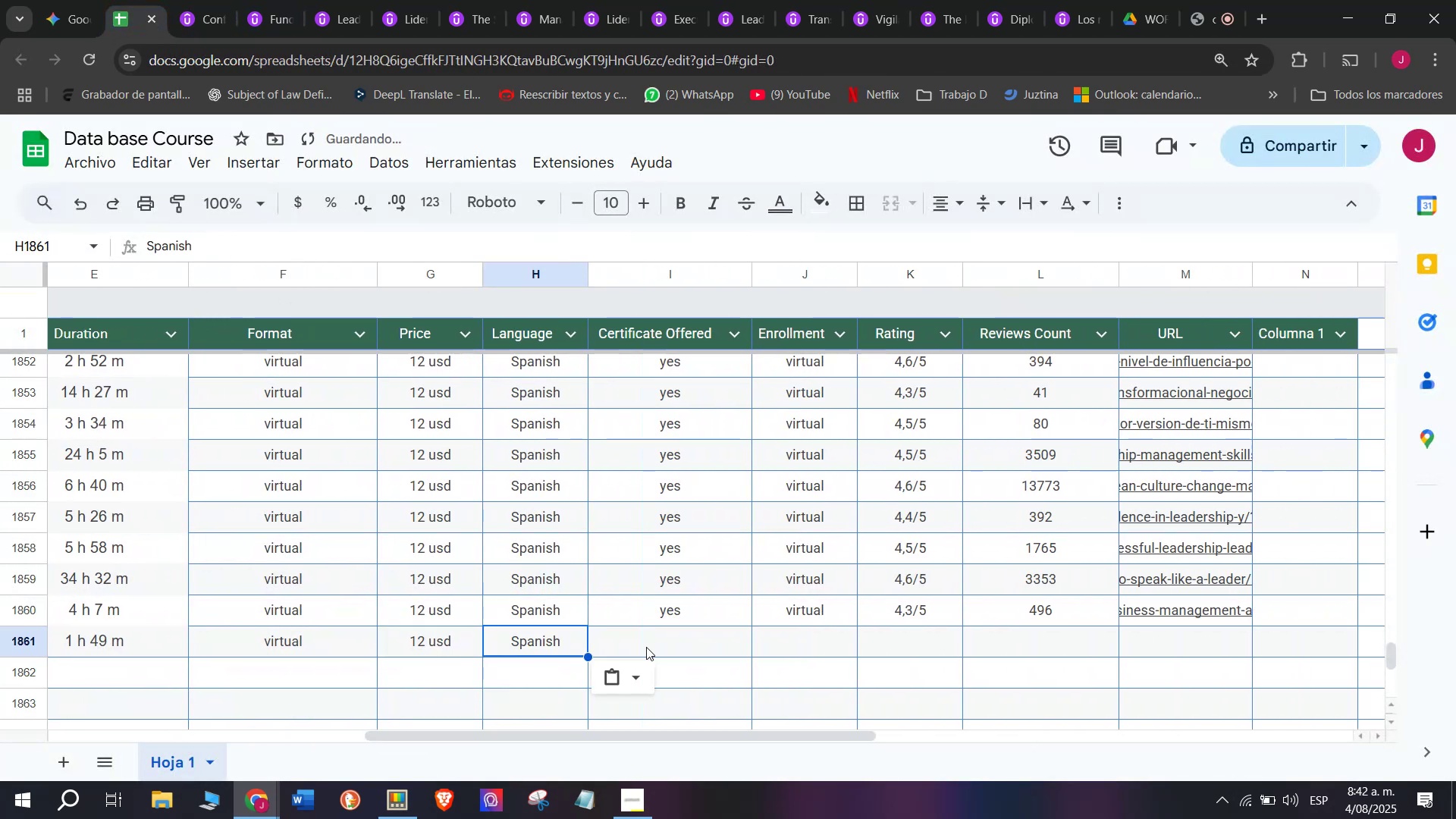 
key(Control+C)
 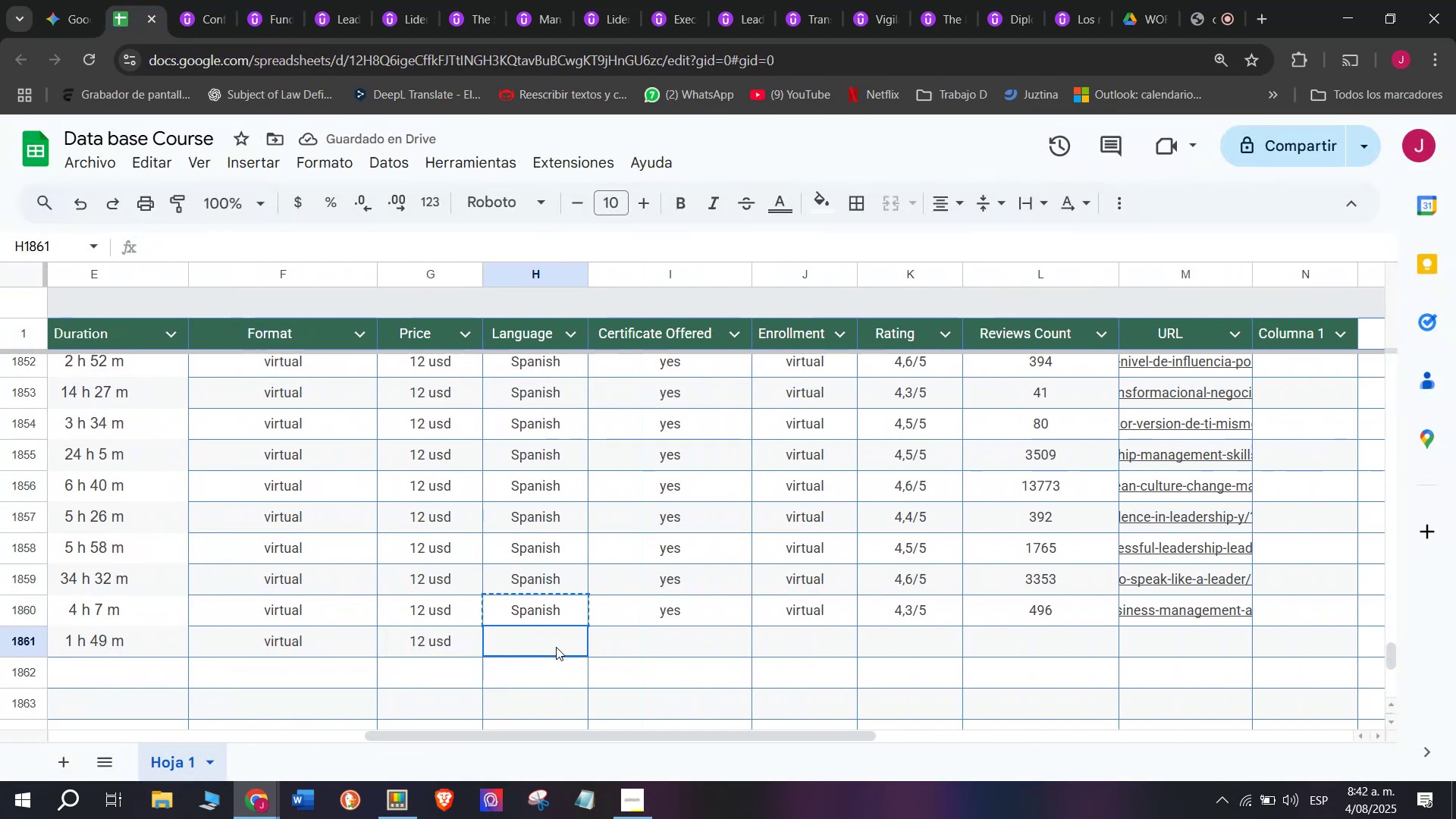 
double_click([556, 647])
 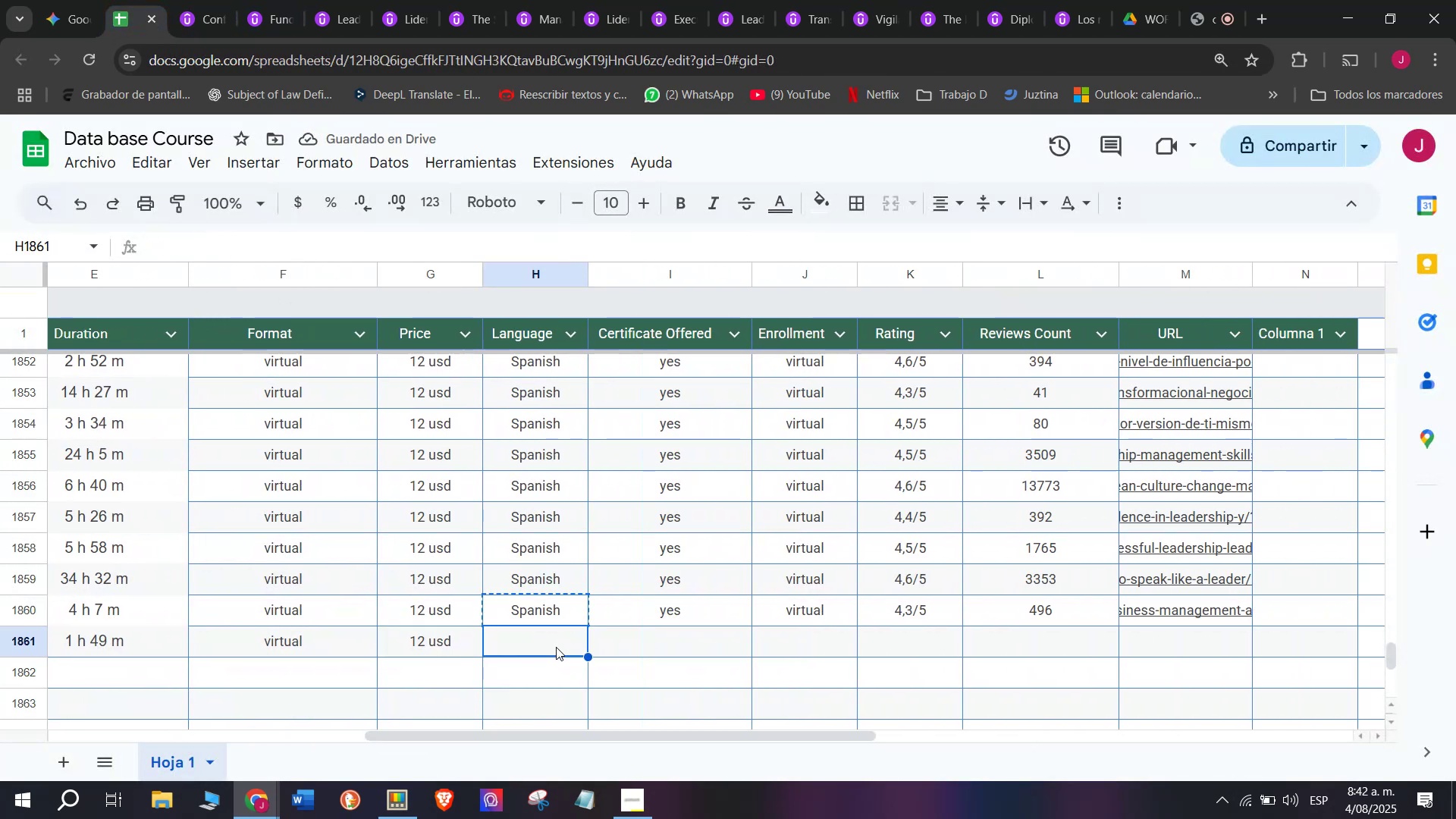 
key(Z)
 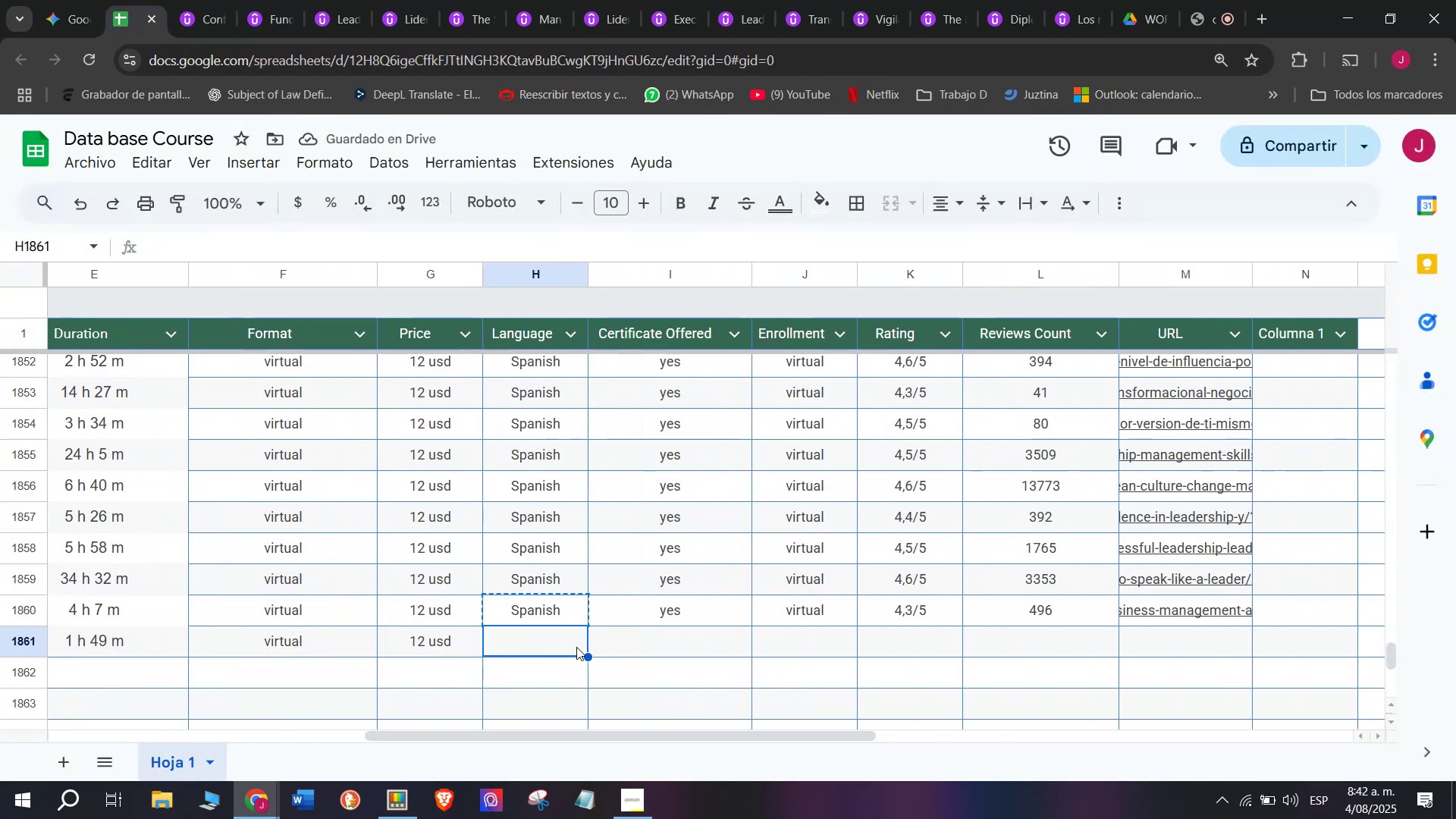 
key(Control+ControlLeft)
 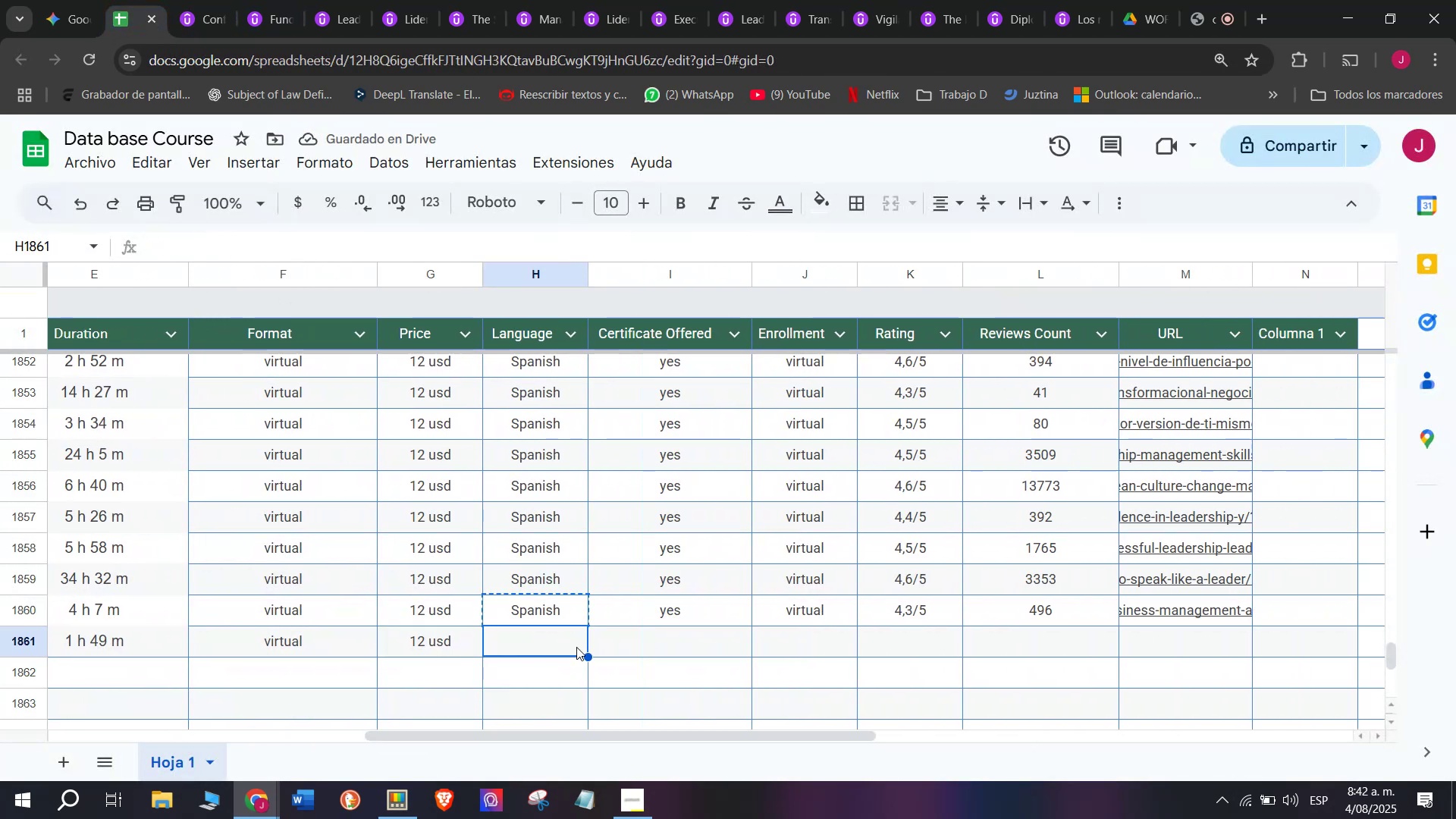 
key(Control+V)
 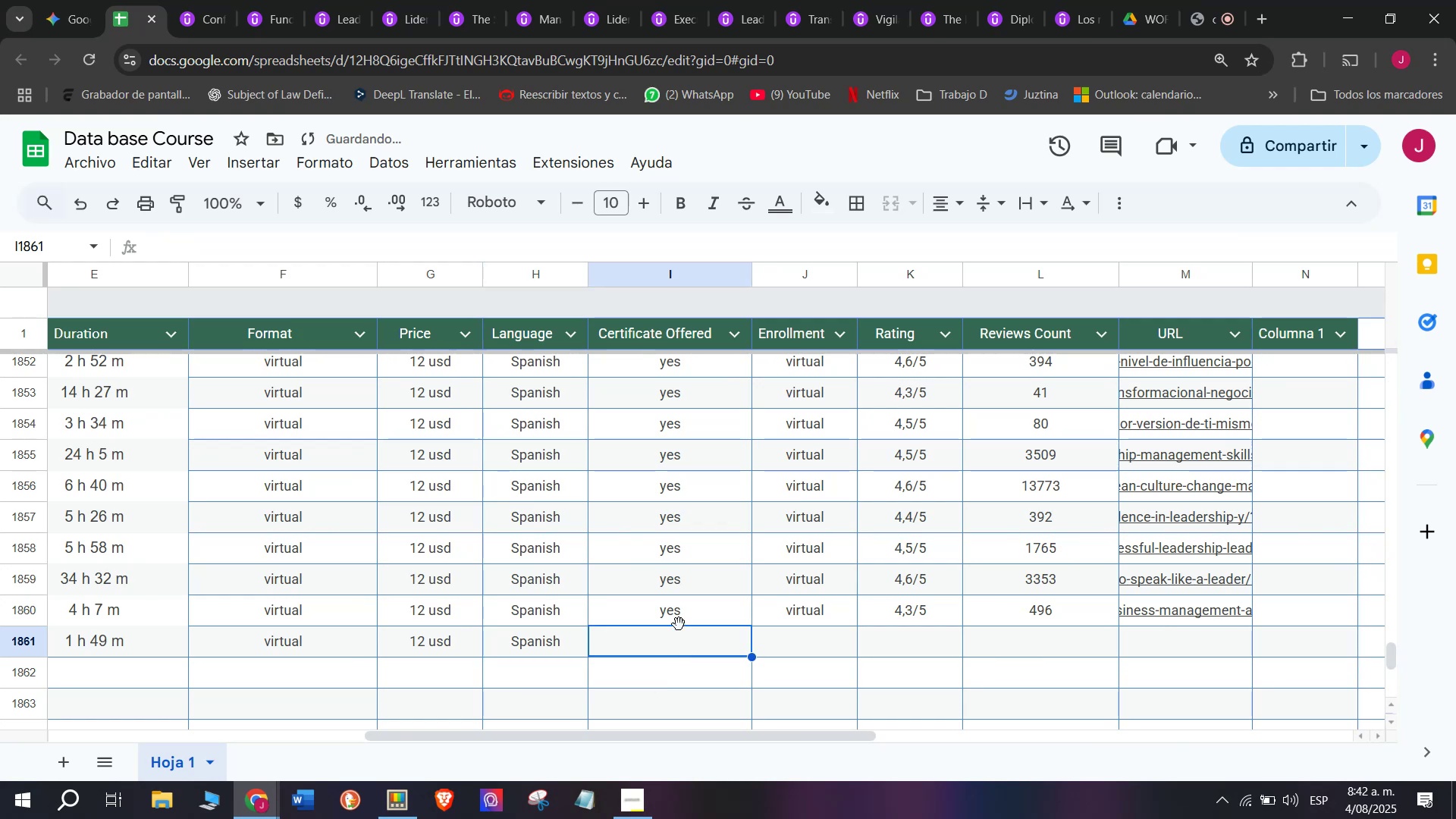 
double_click([679, 624])
 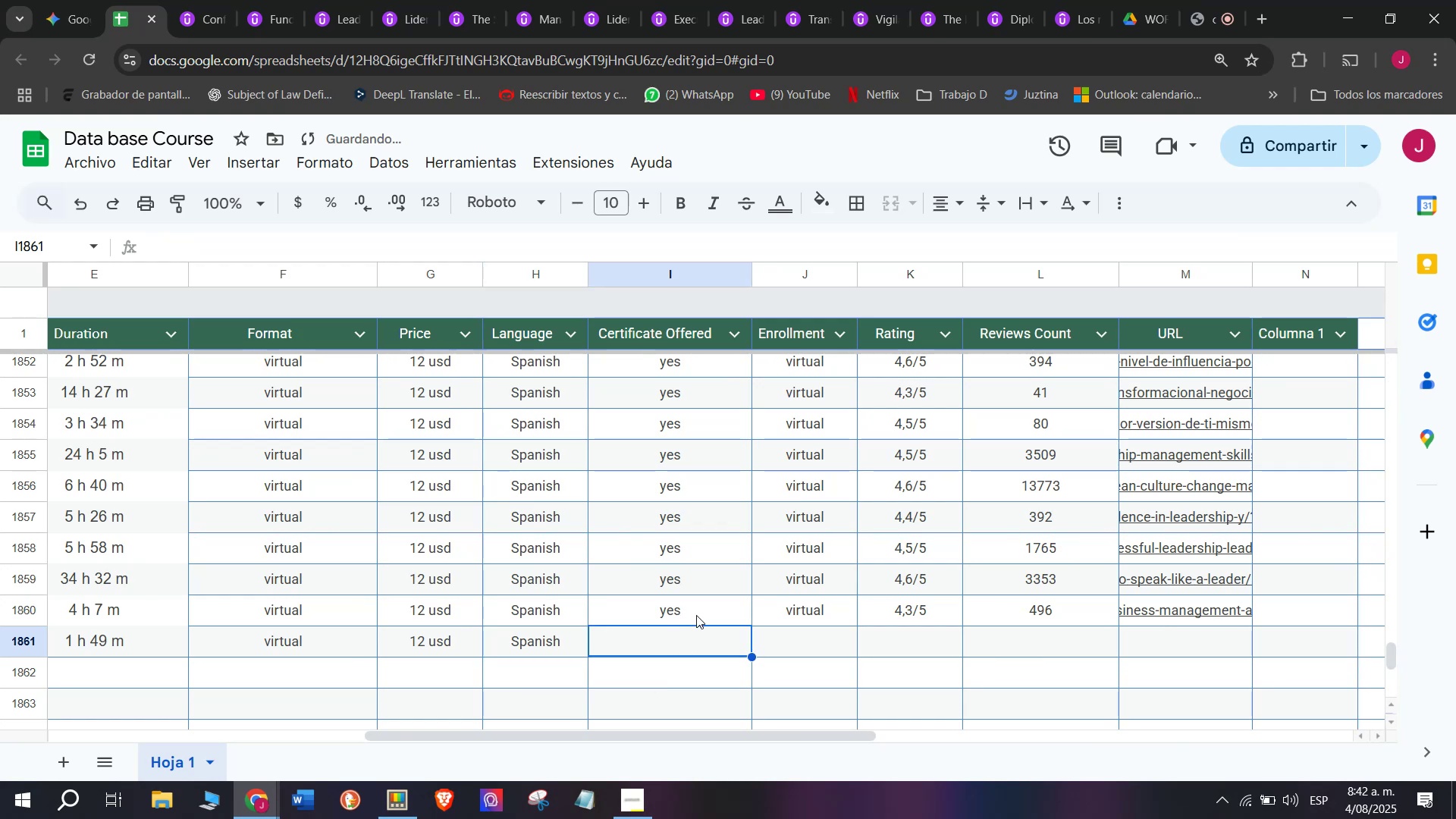 
left_click([696, 615])
 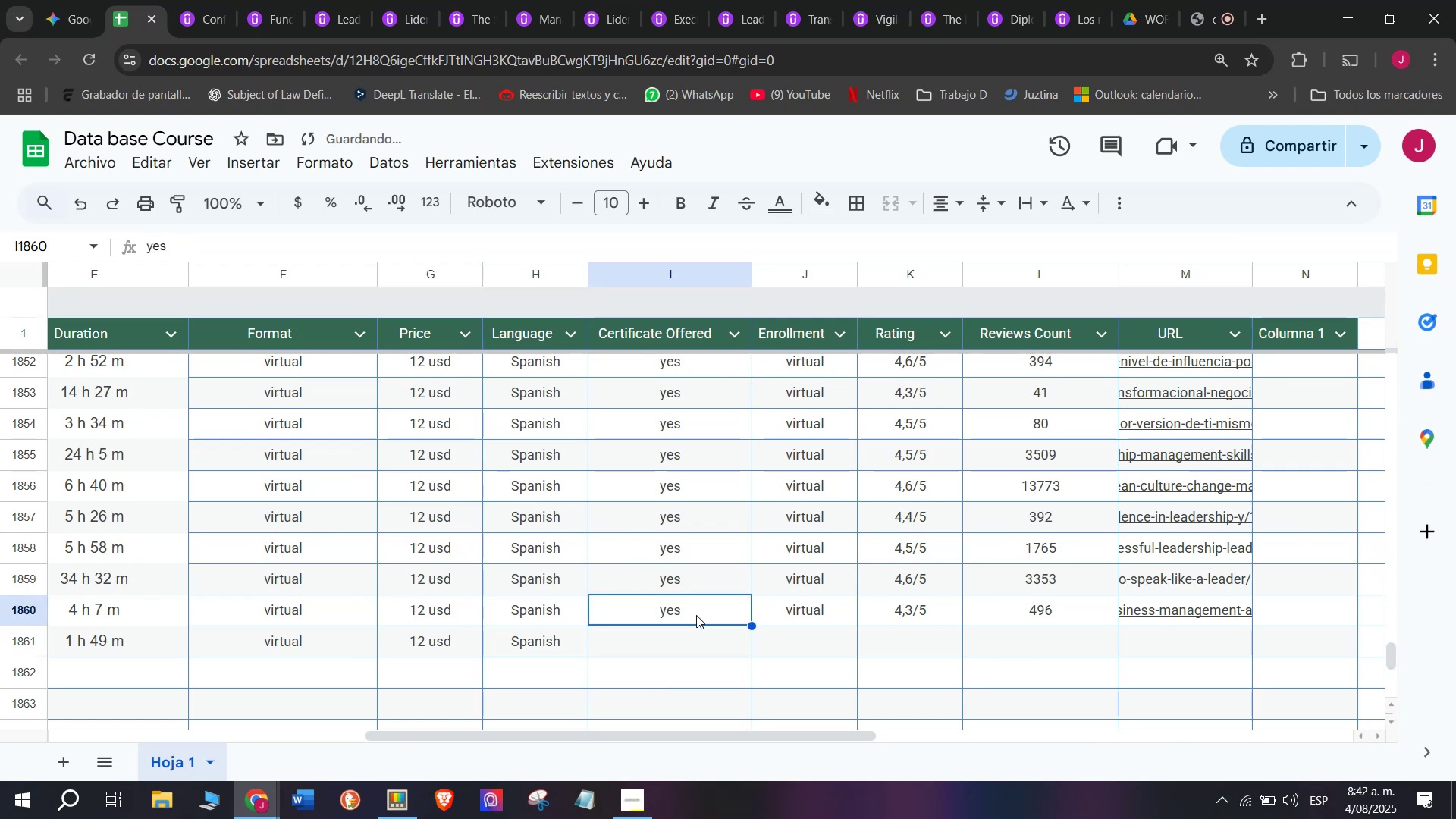 
key(Break)
 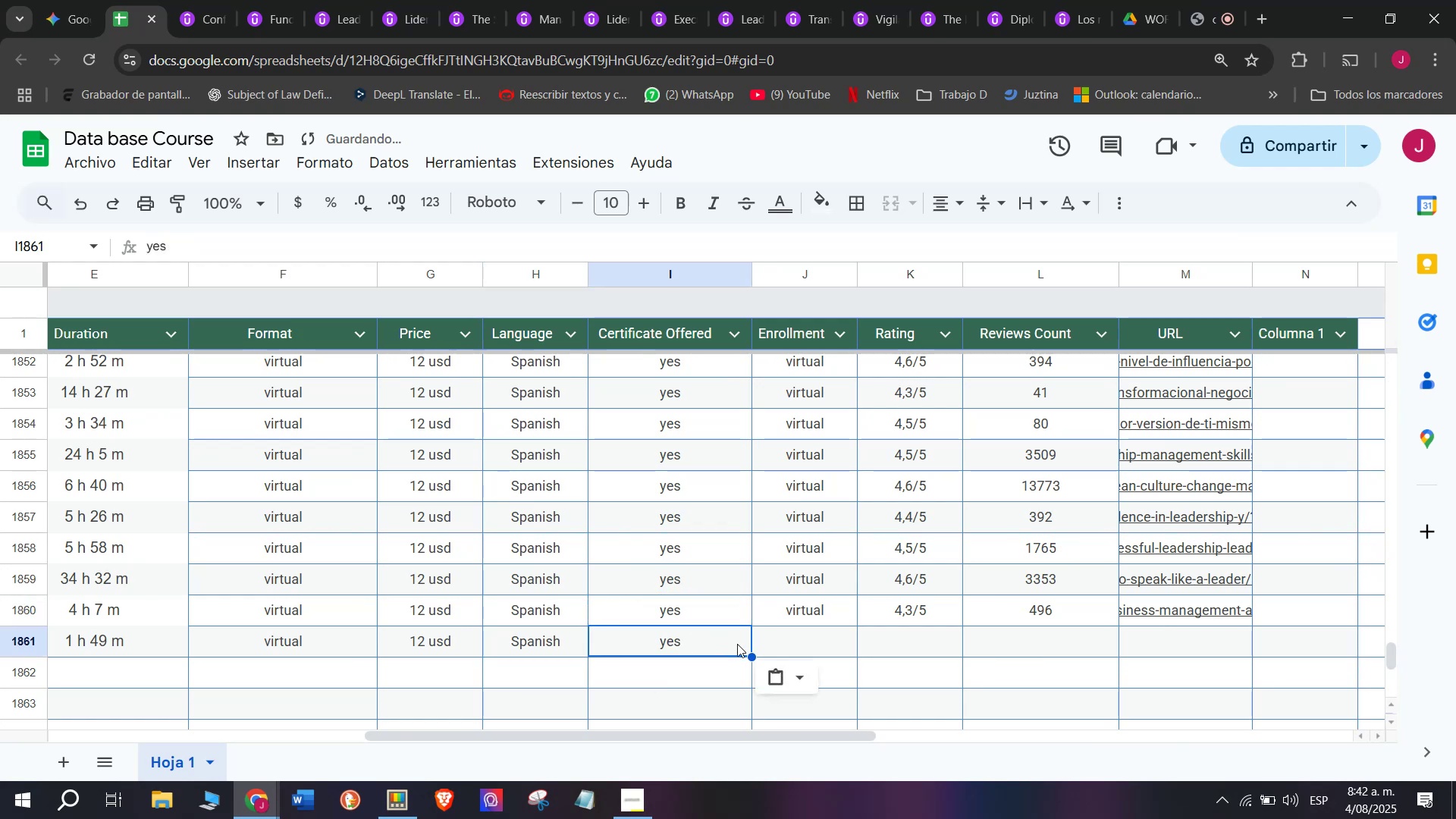 
key(Control+ControlLeft)
 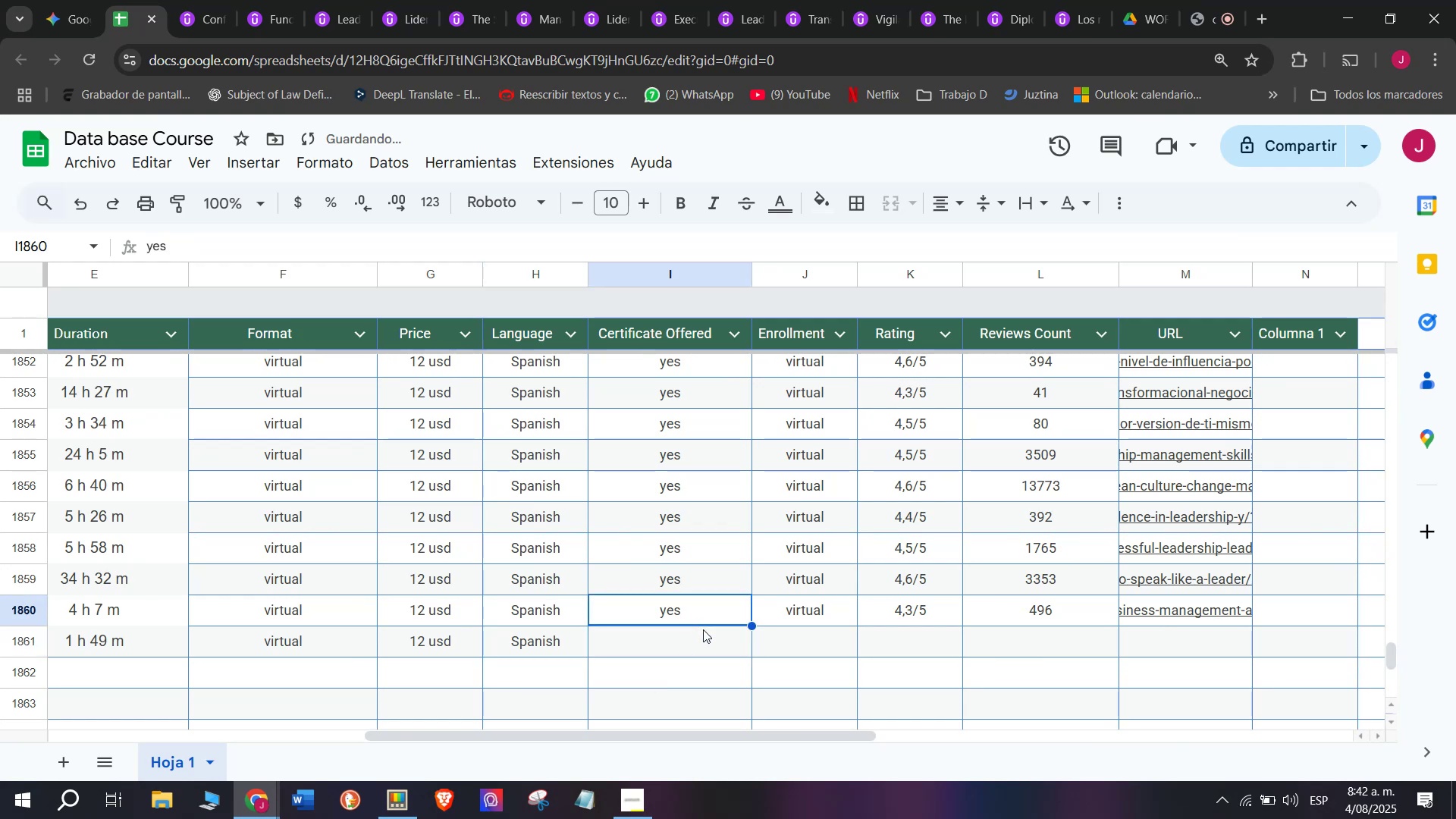 
key(Control+C)
 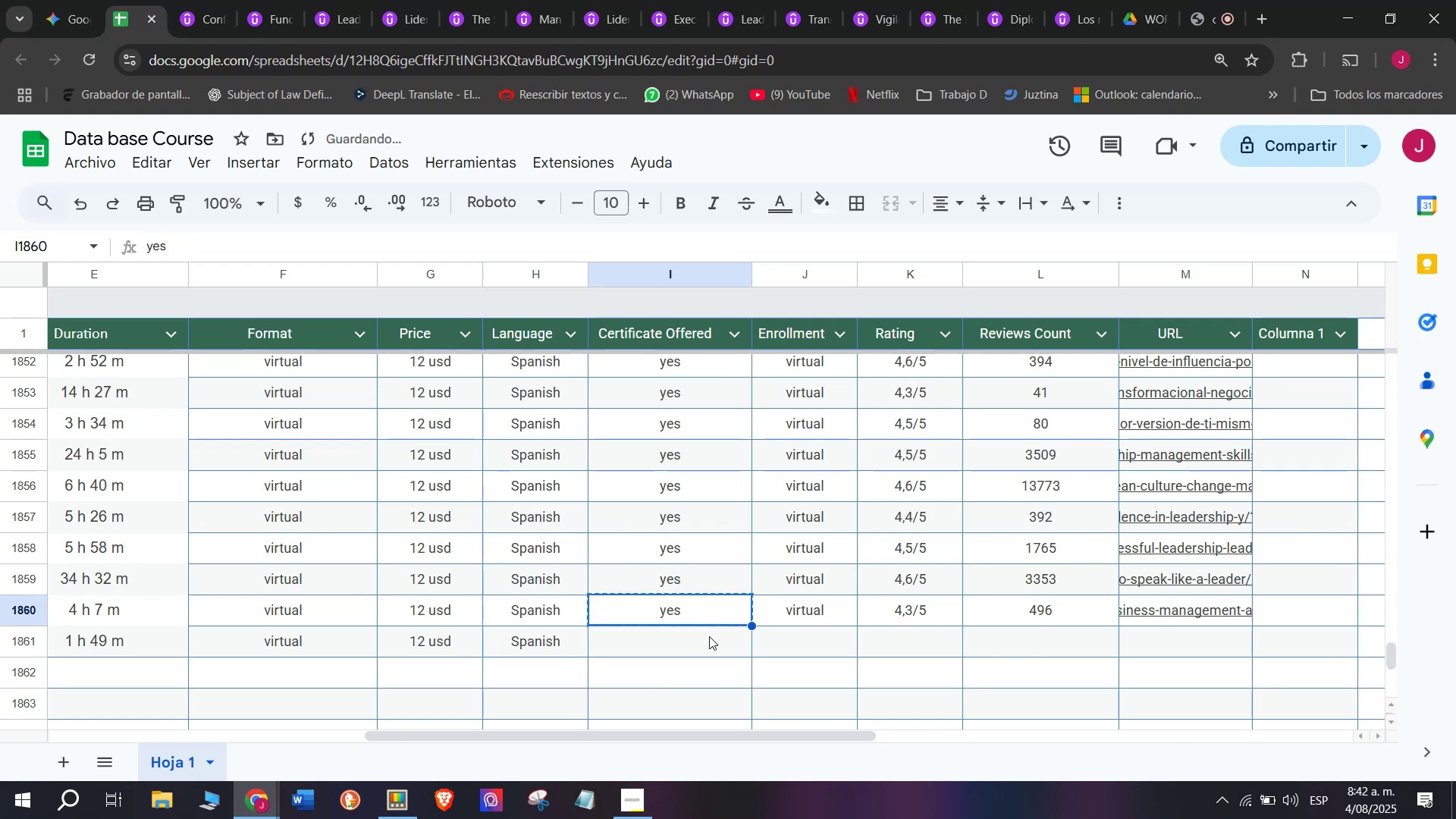 
double_click([709, 636])
 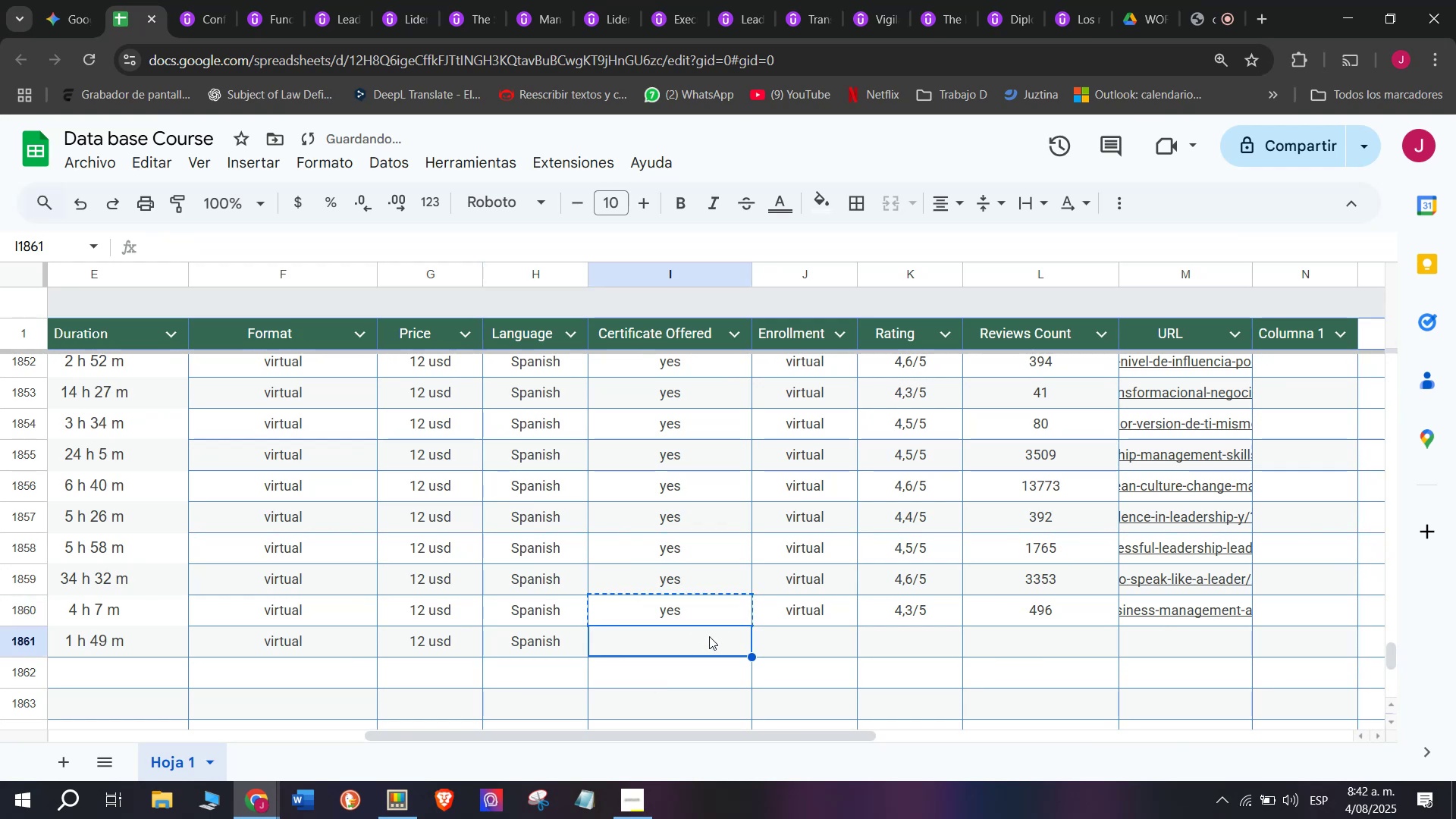 
key(Z)
 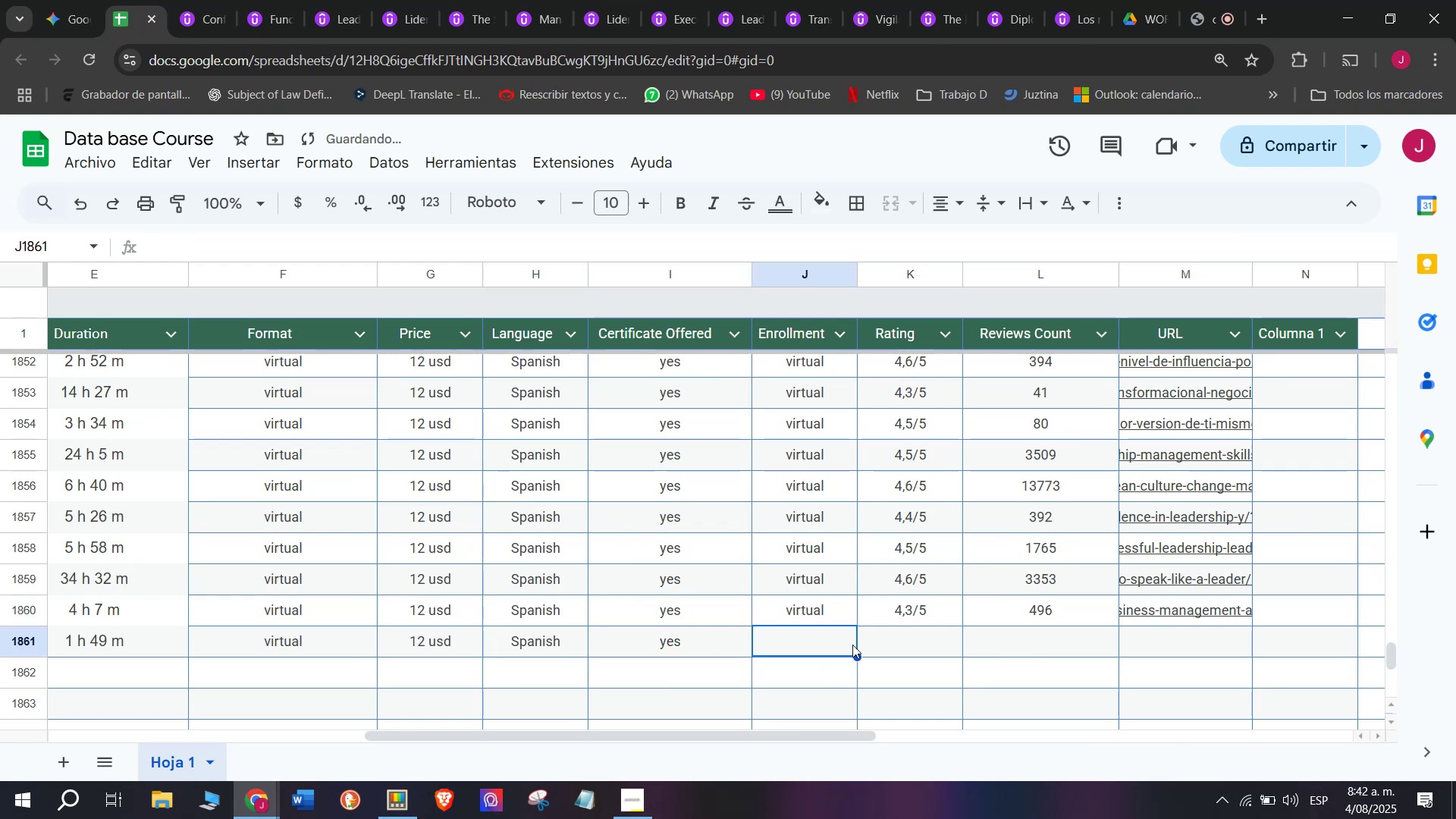 
key(Control+ControlLeft)
 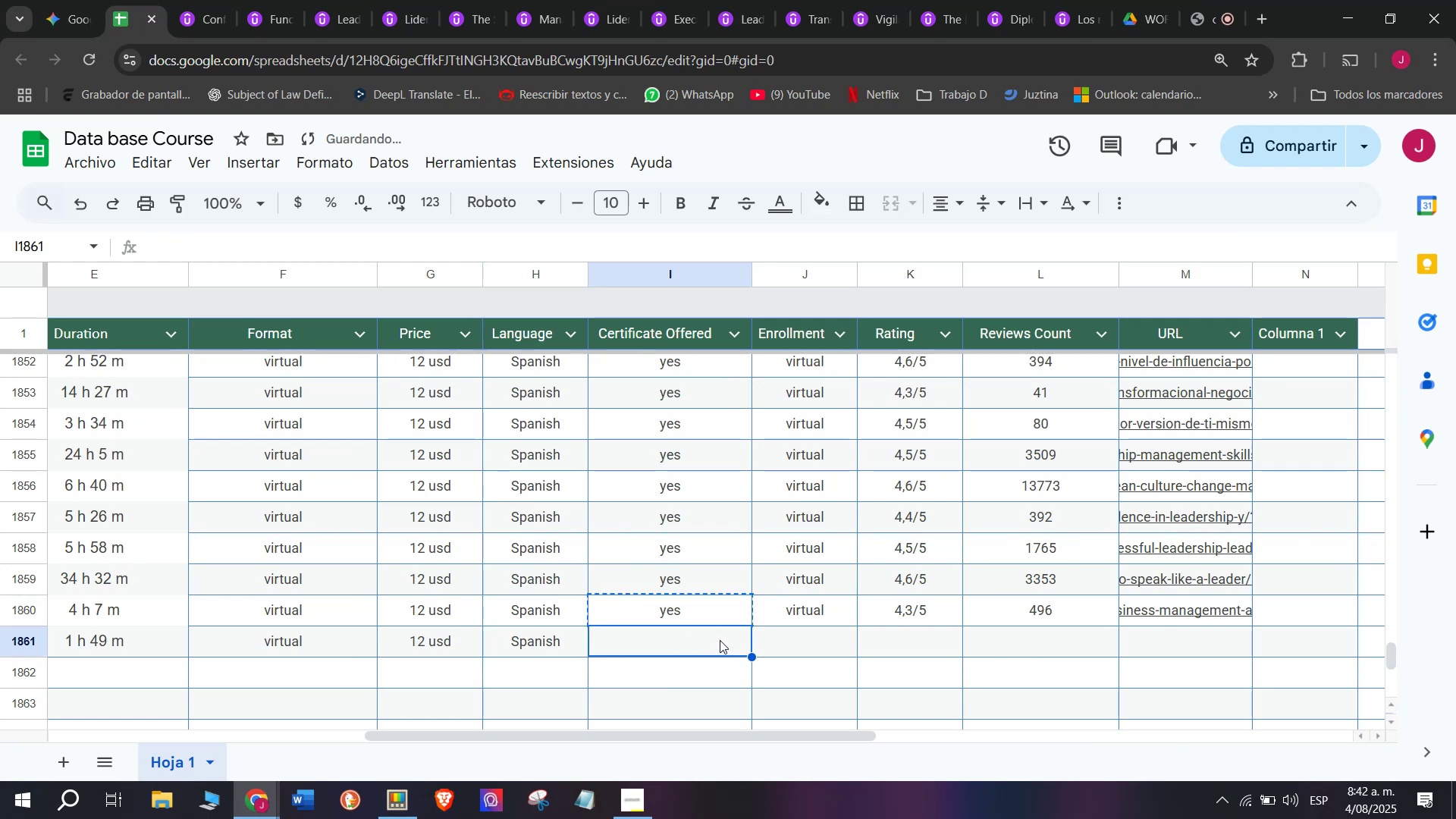 
key(Control+V)
 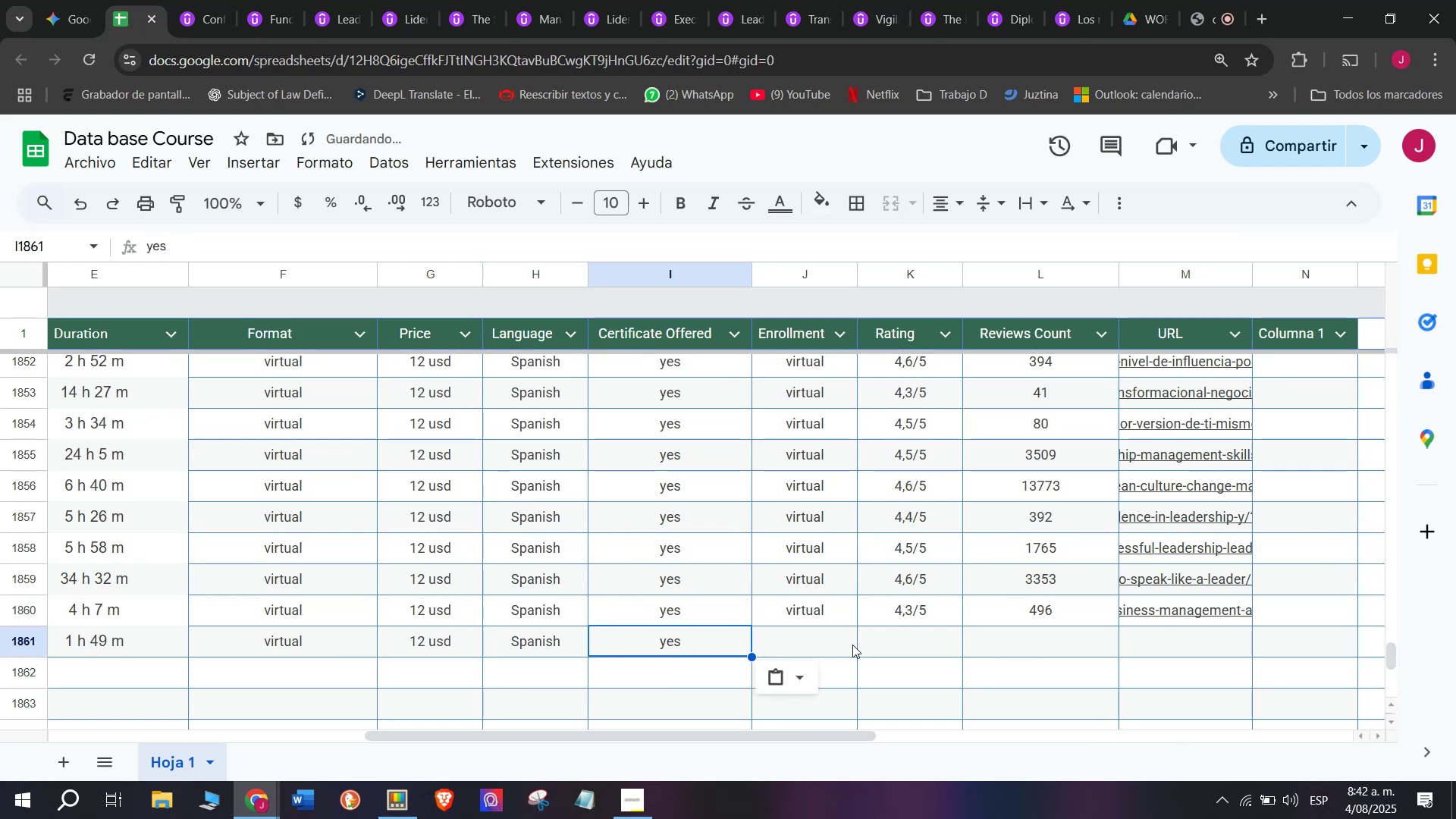 
triple_click([852, 645])
 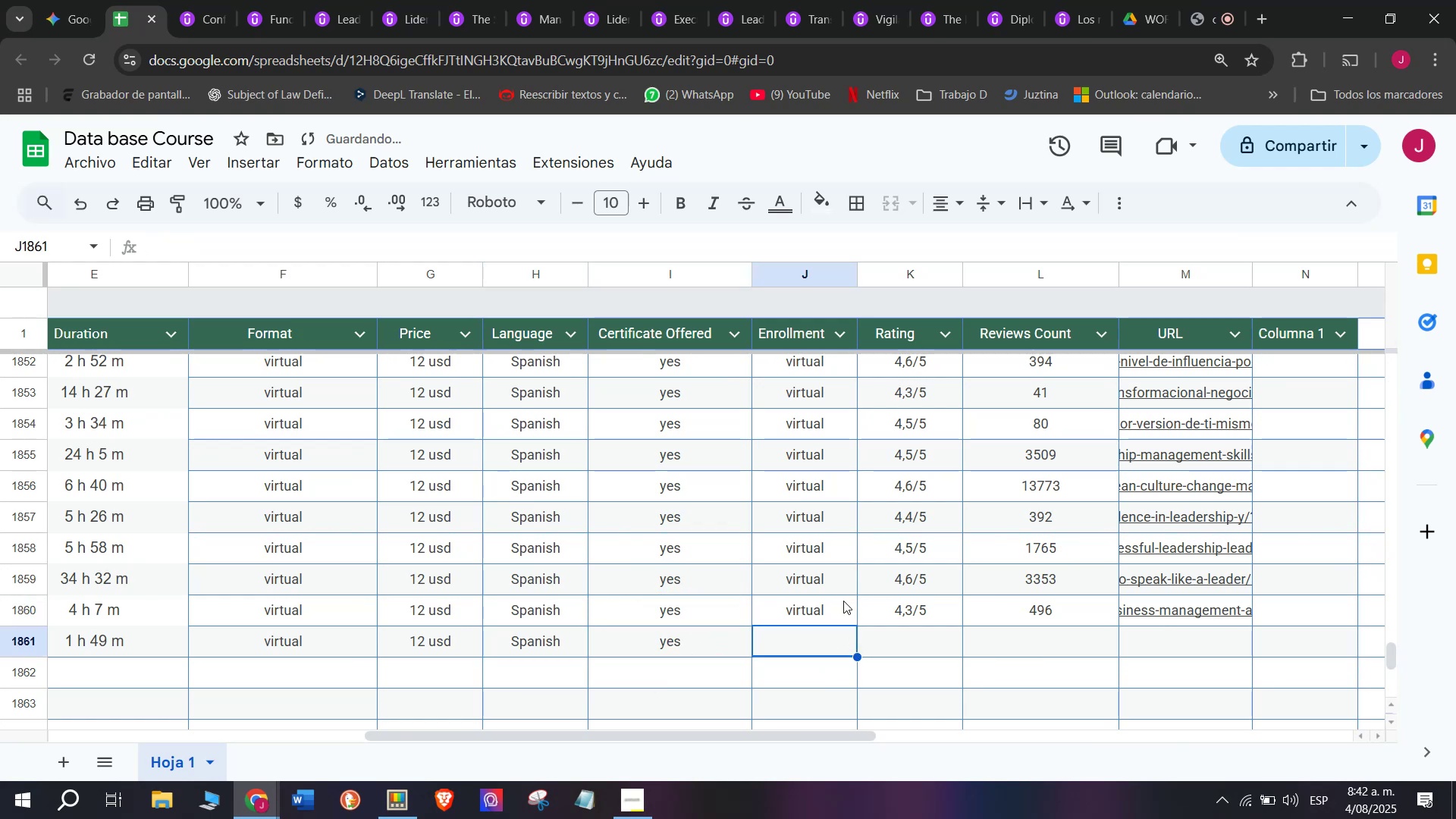 
left_click([841, 602])
 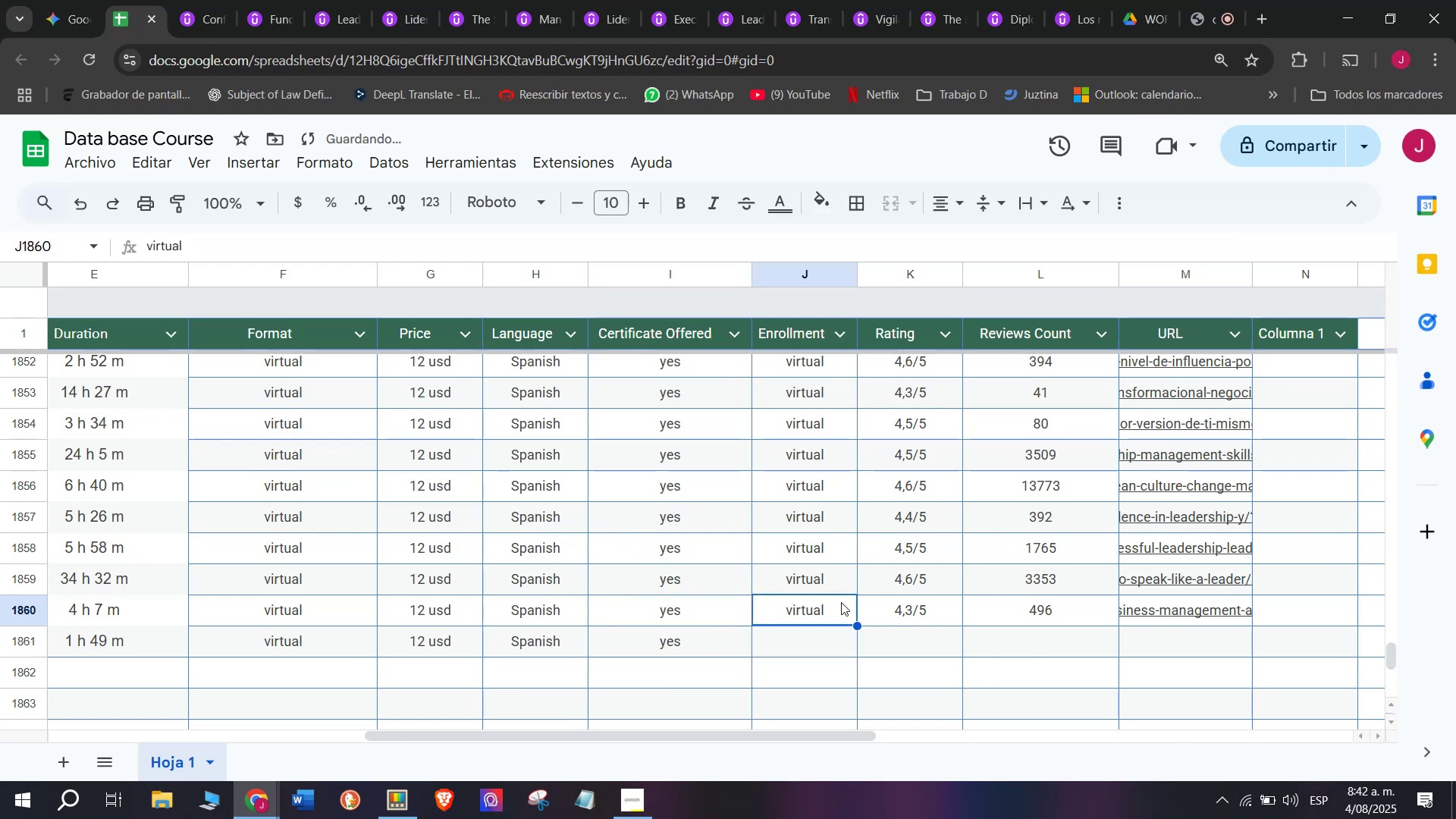 
key(Break)
 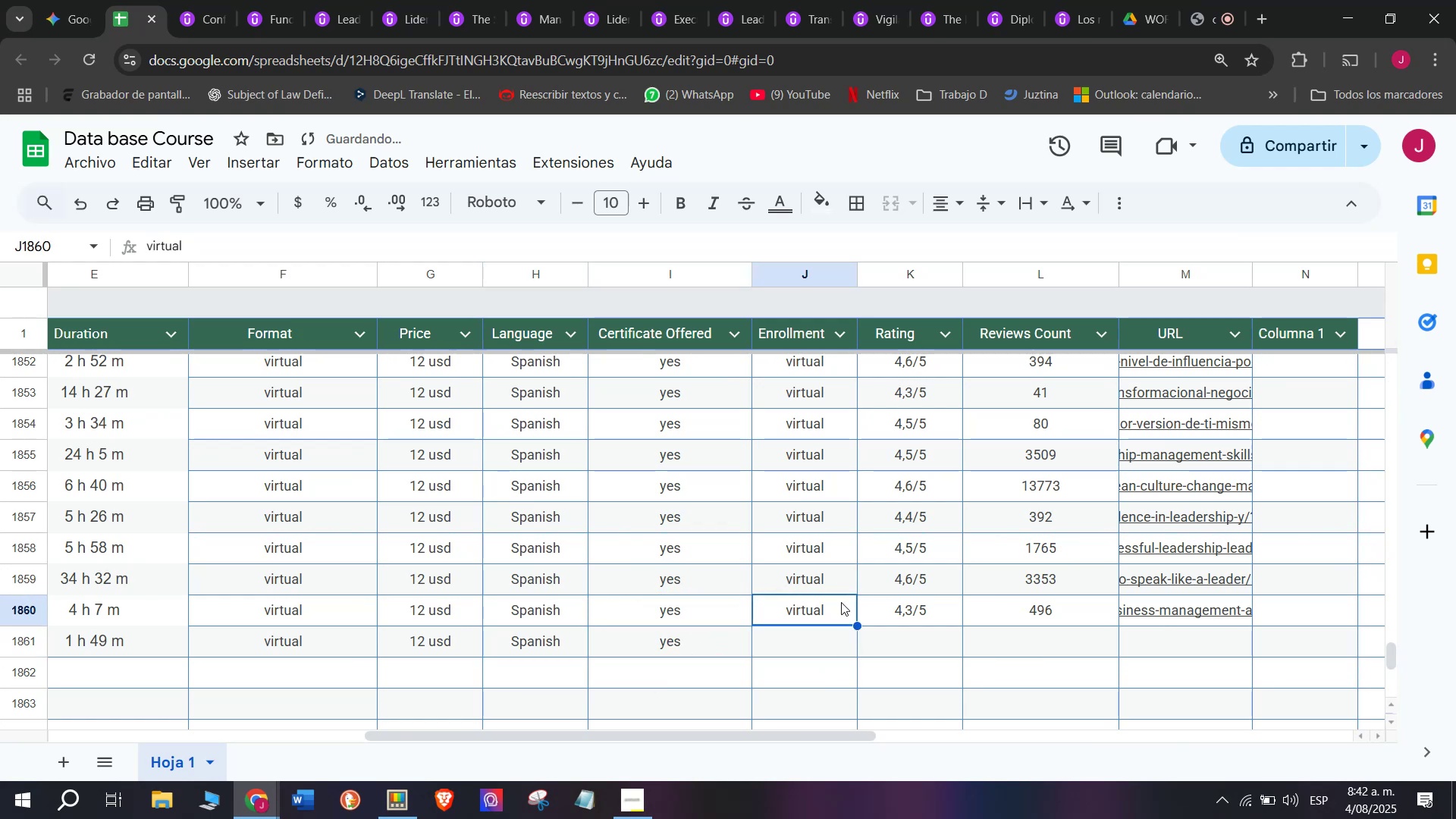 
key(Control+ControlLeft)
 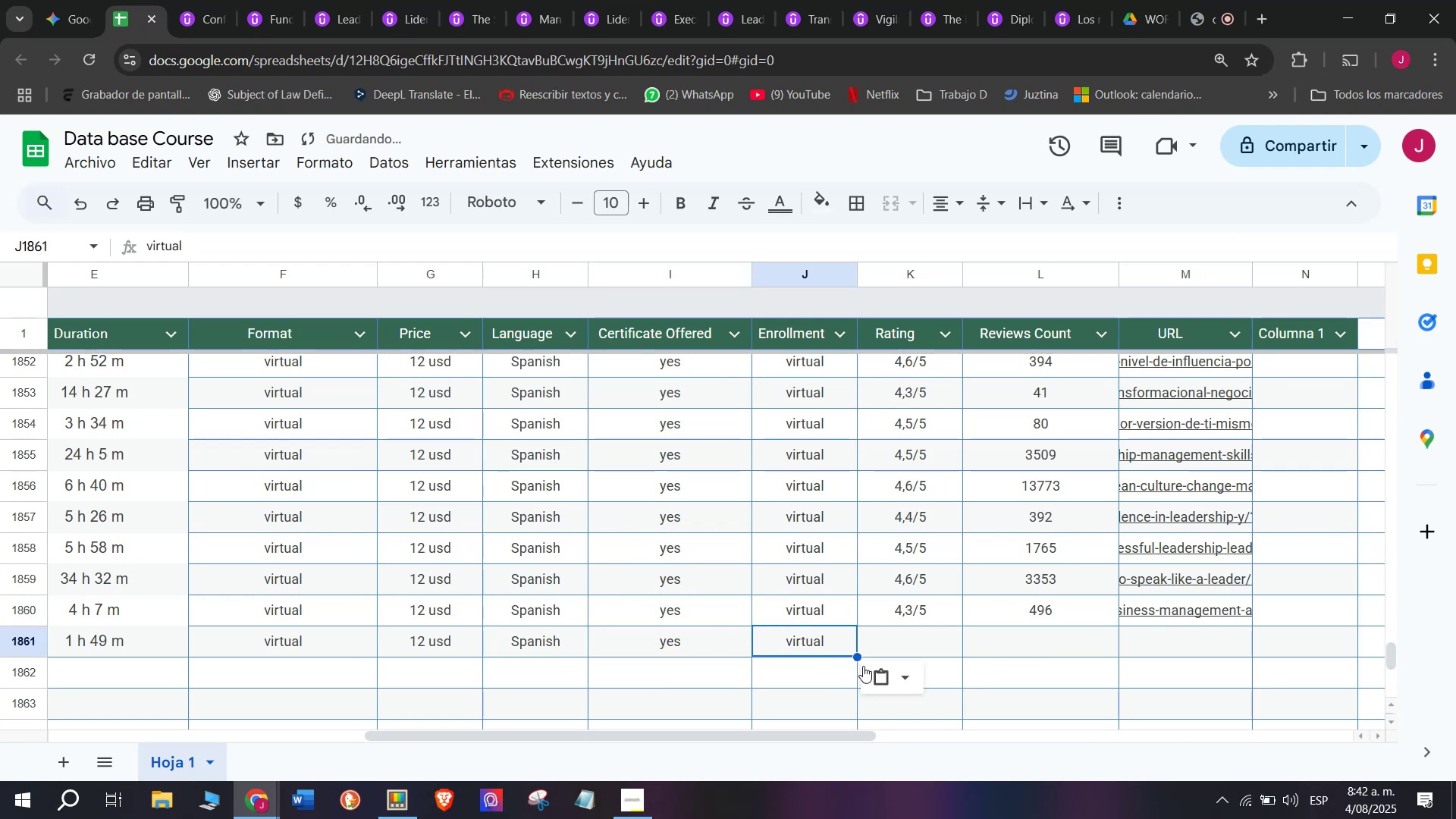 
key(Control+C)
 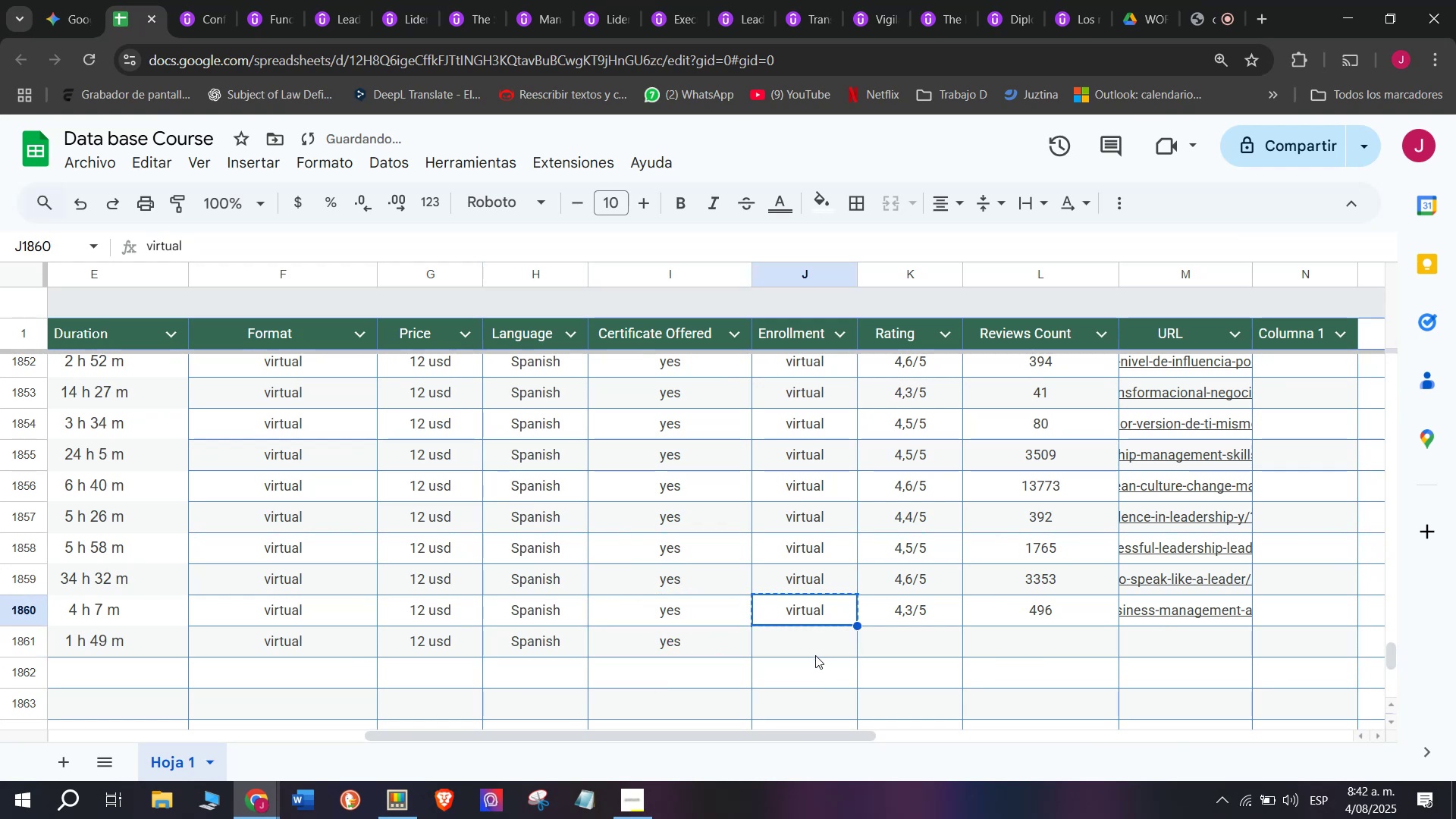 
double_click([815, 655])
 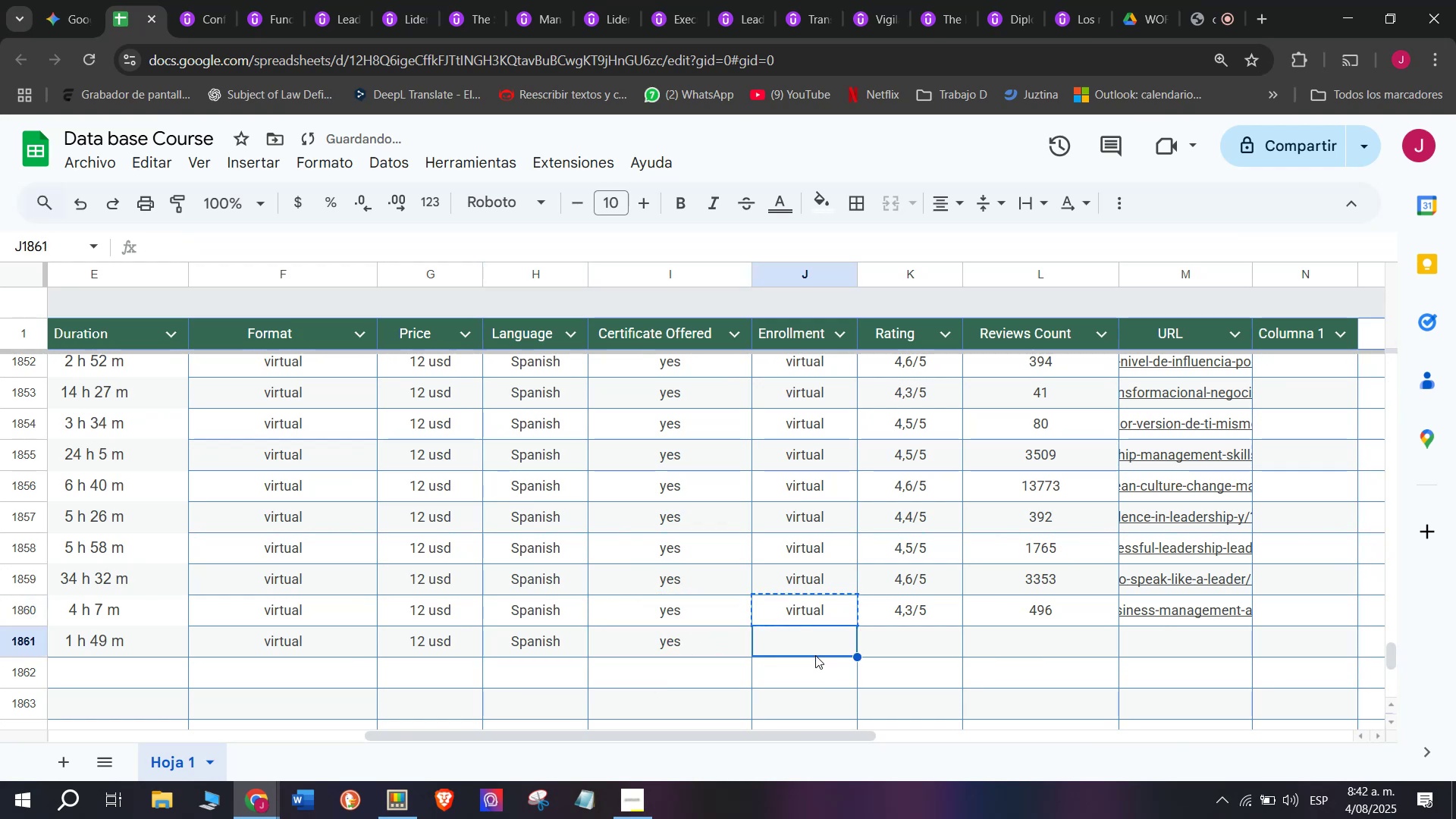 
key(Control+ControlLeft)
 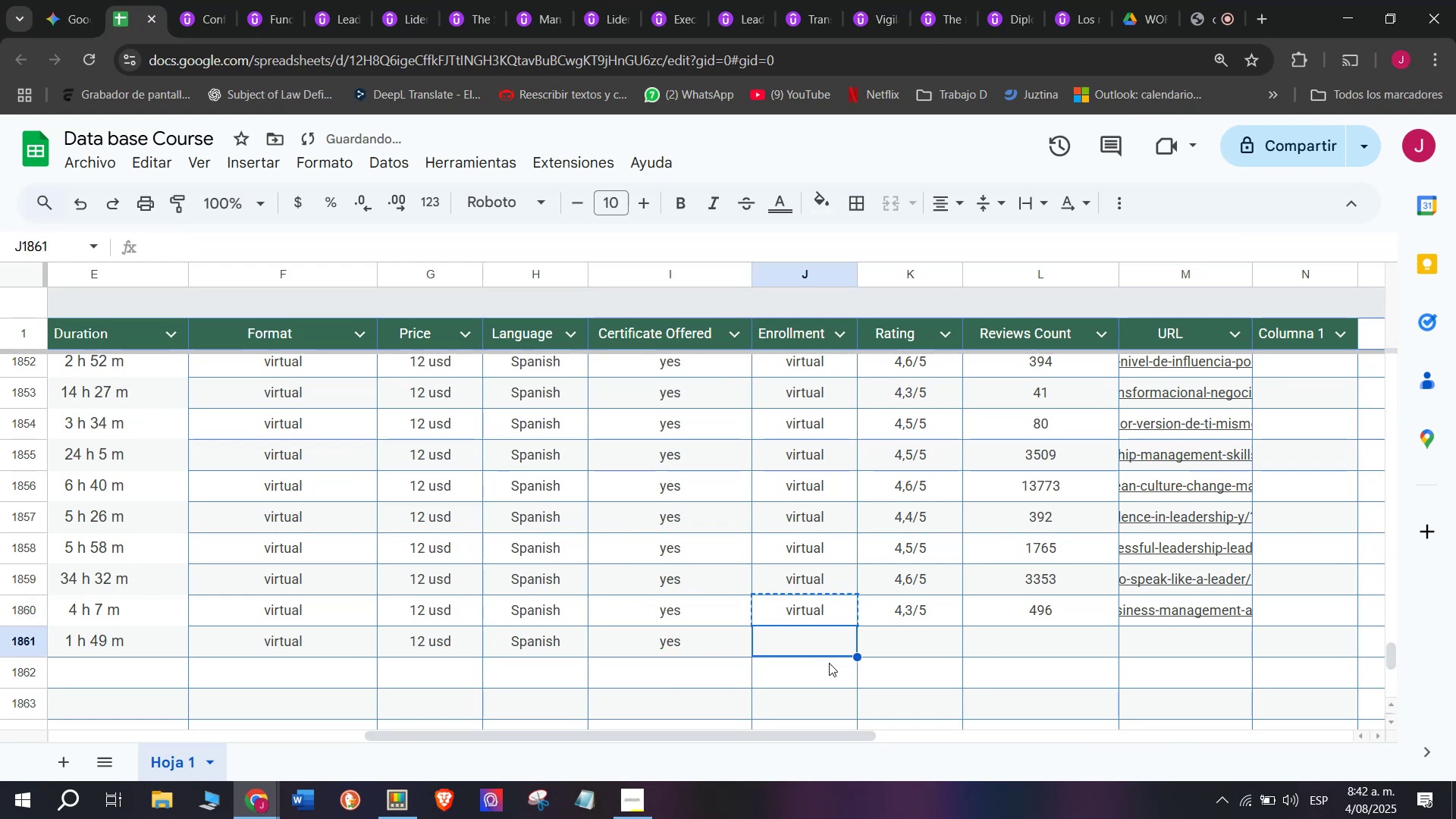 
key(Z)
 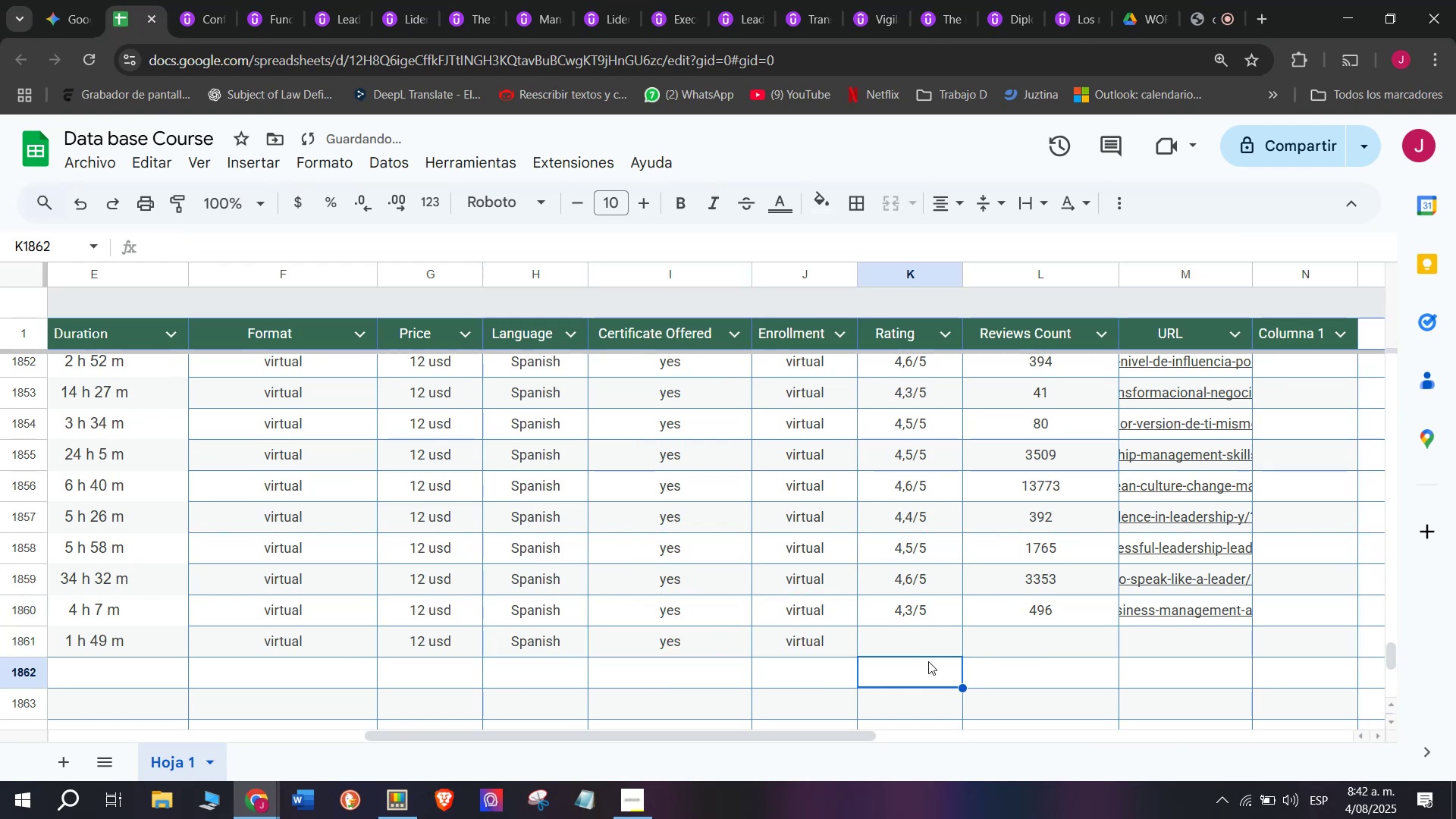 
key(Control+V)
 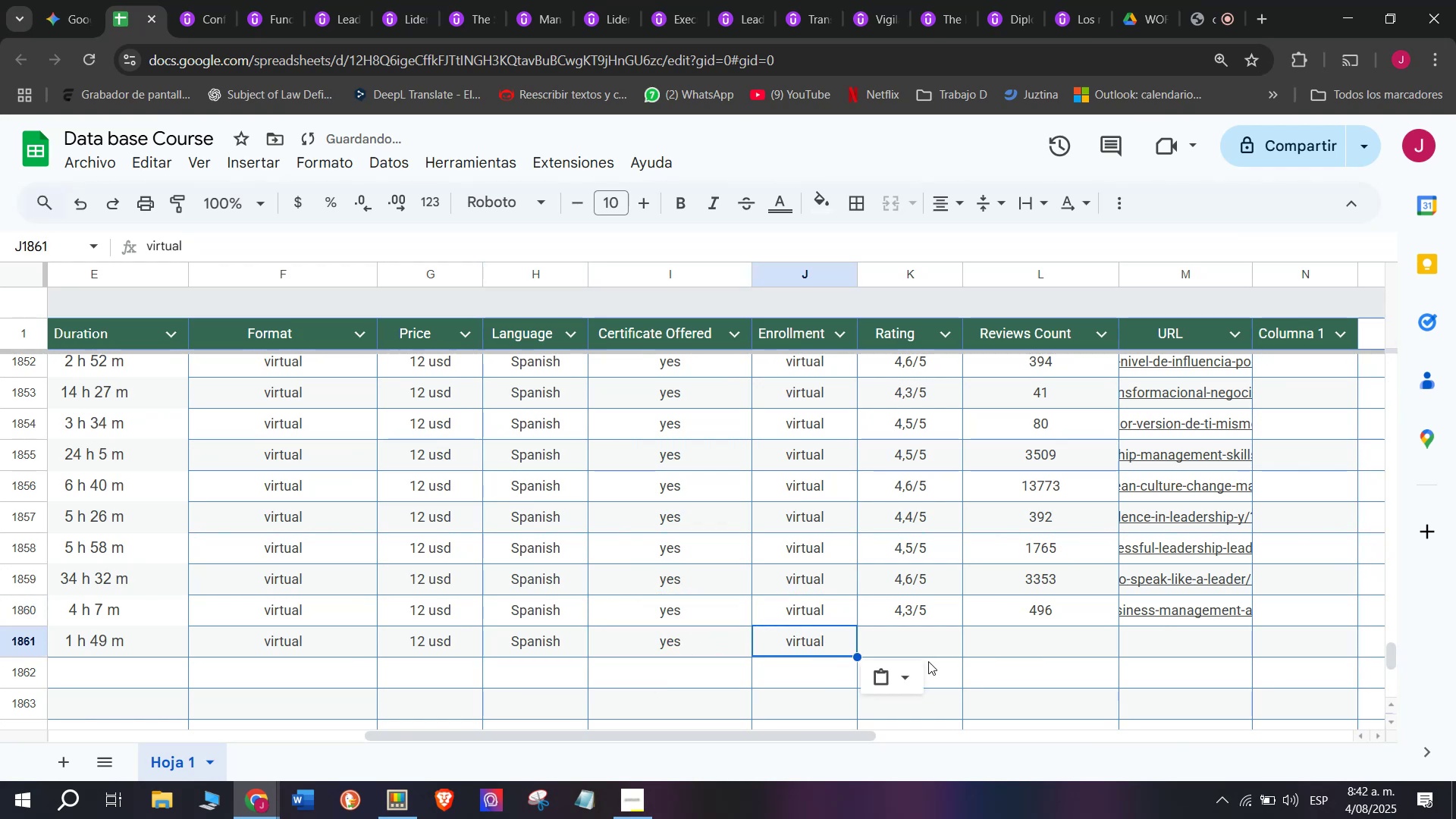 
triple_click([928, 661])
 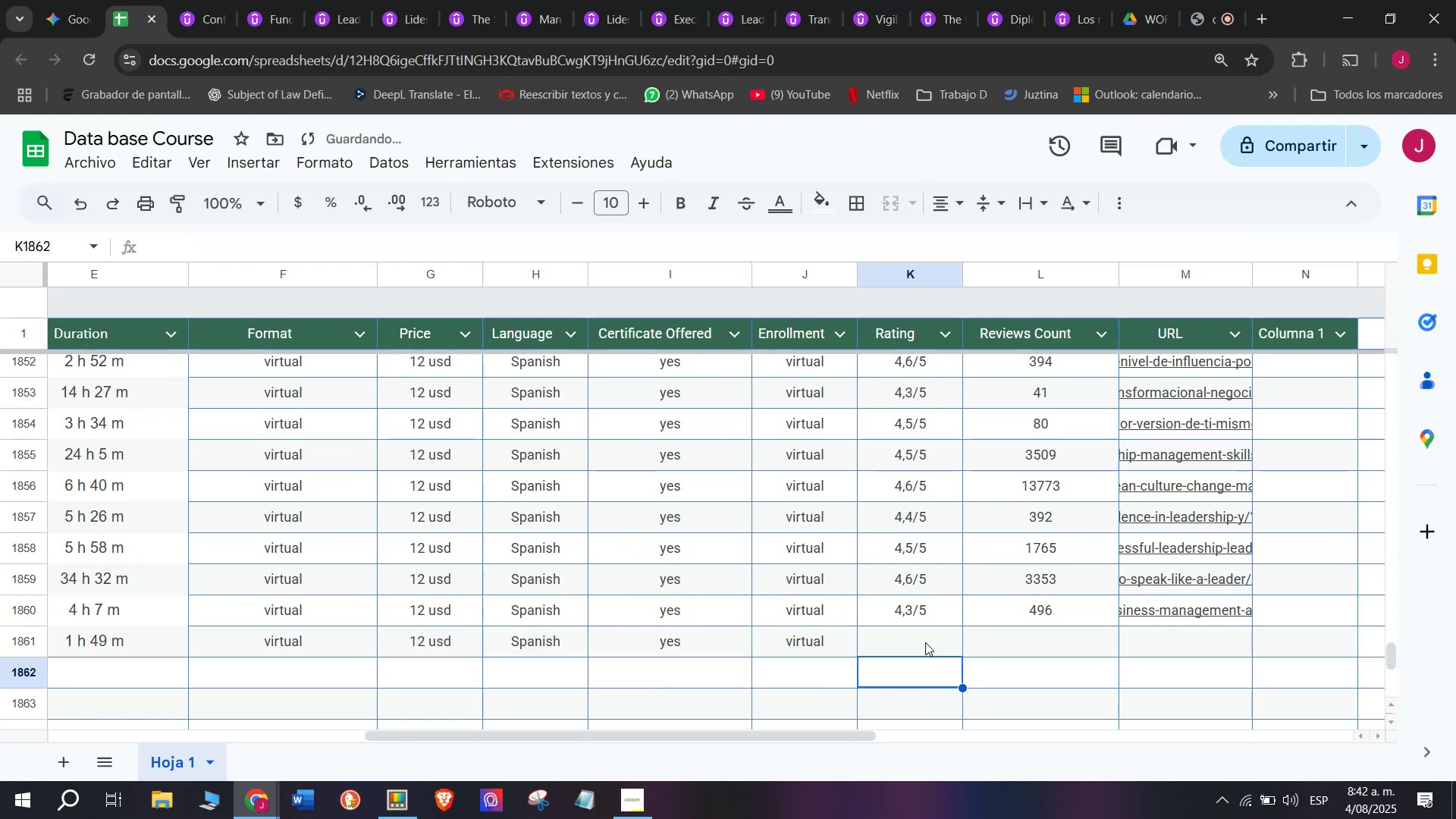 
left_click([925, 641])
 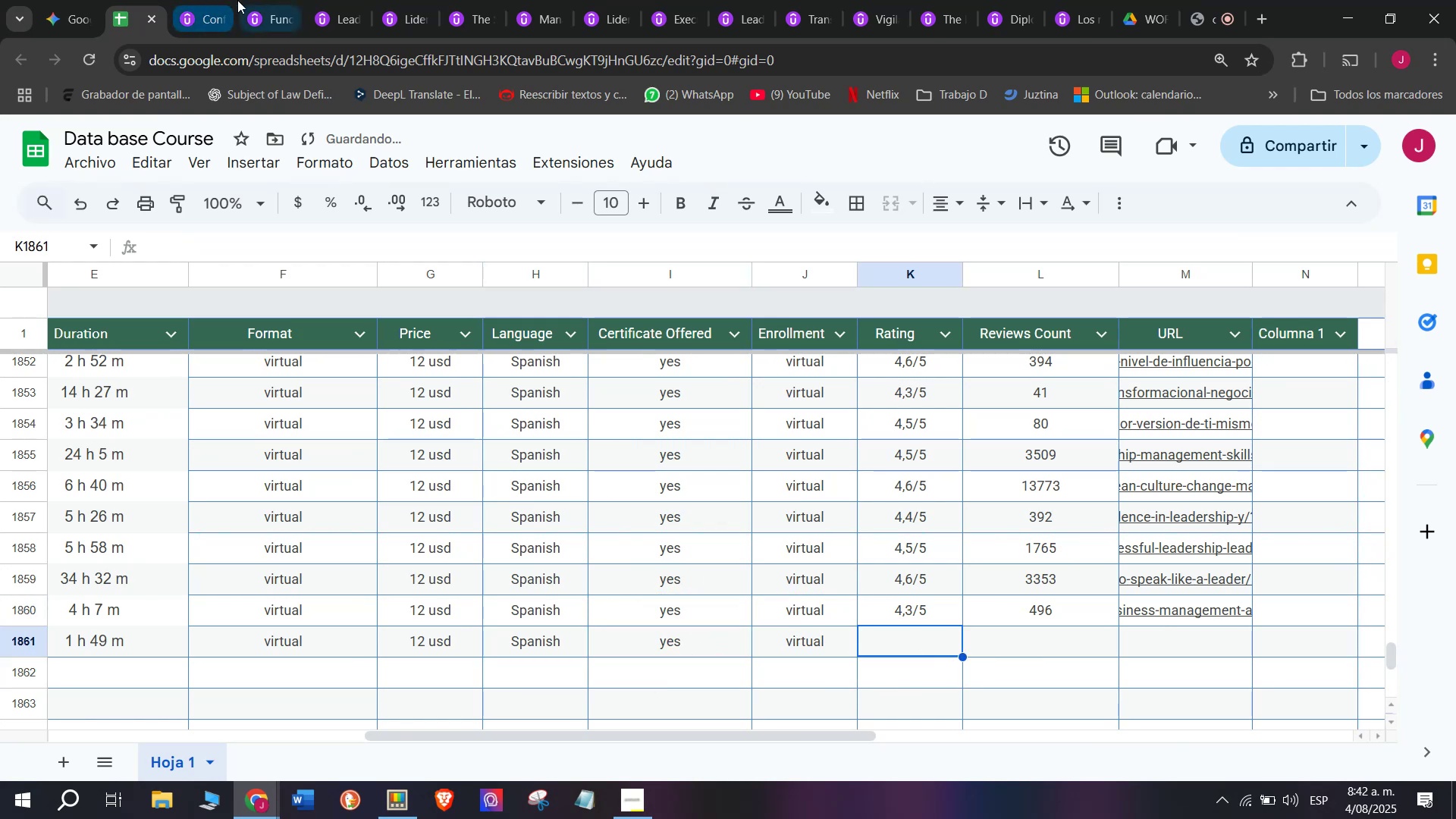 
left_click([215, 0])
 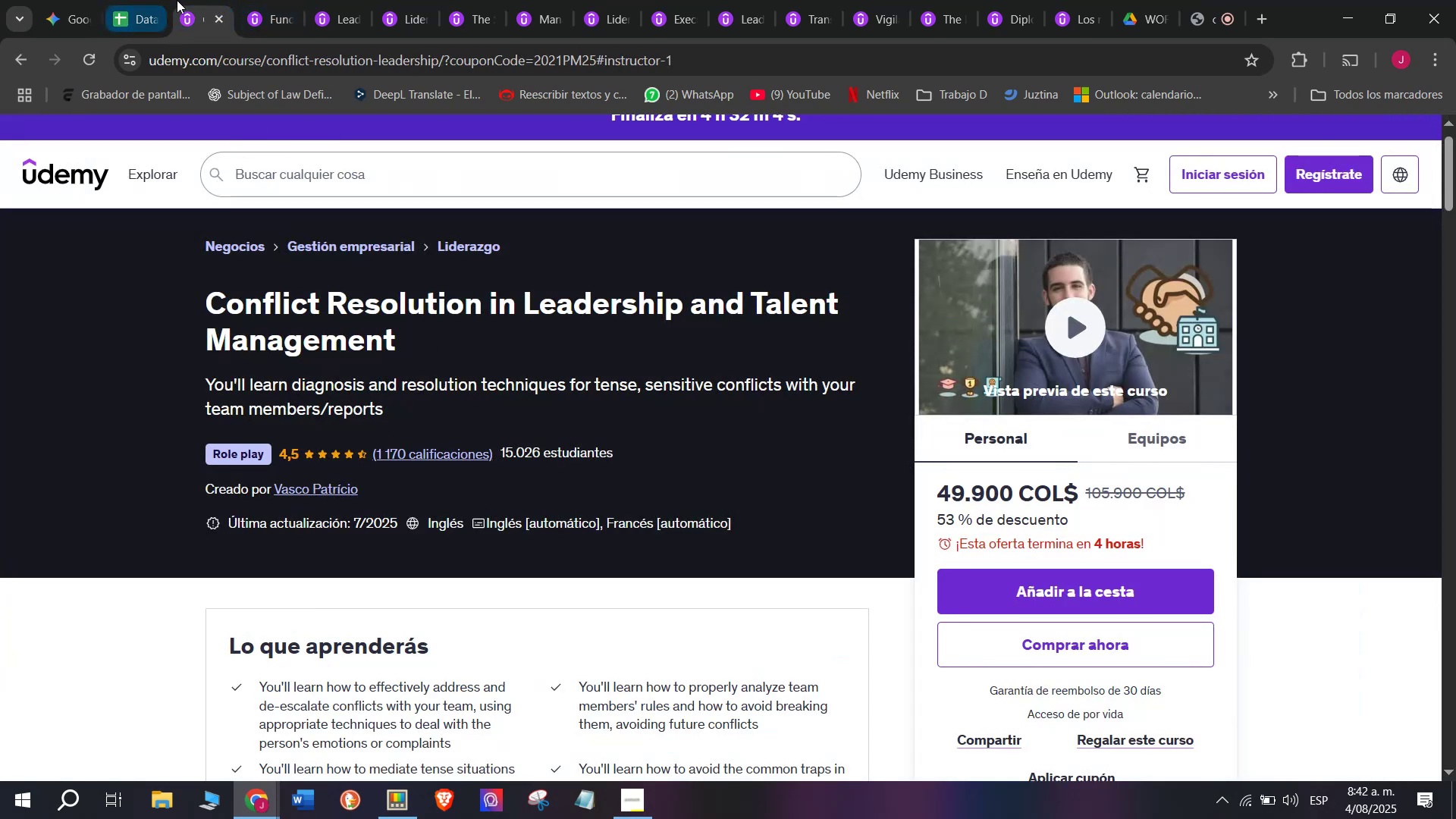 
left_click([158, 0])
 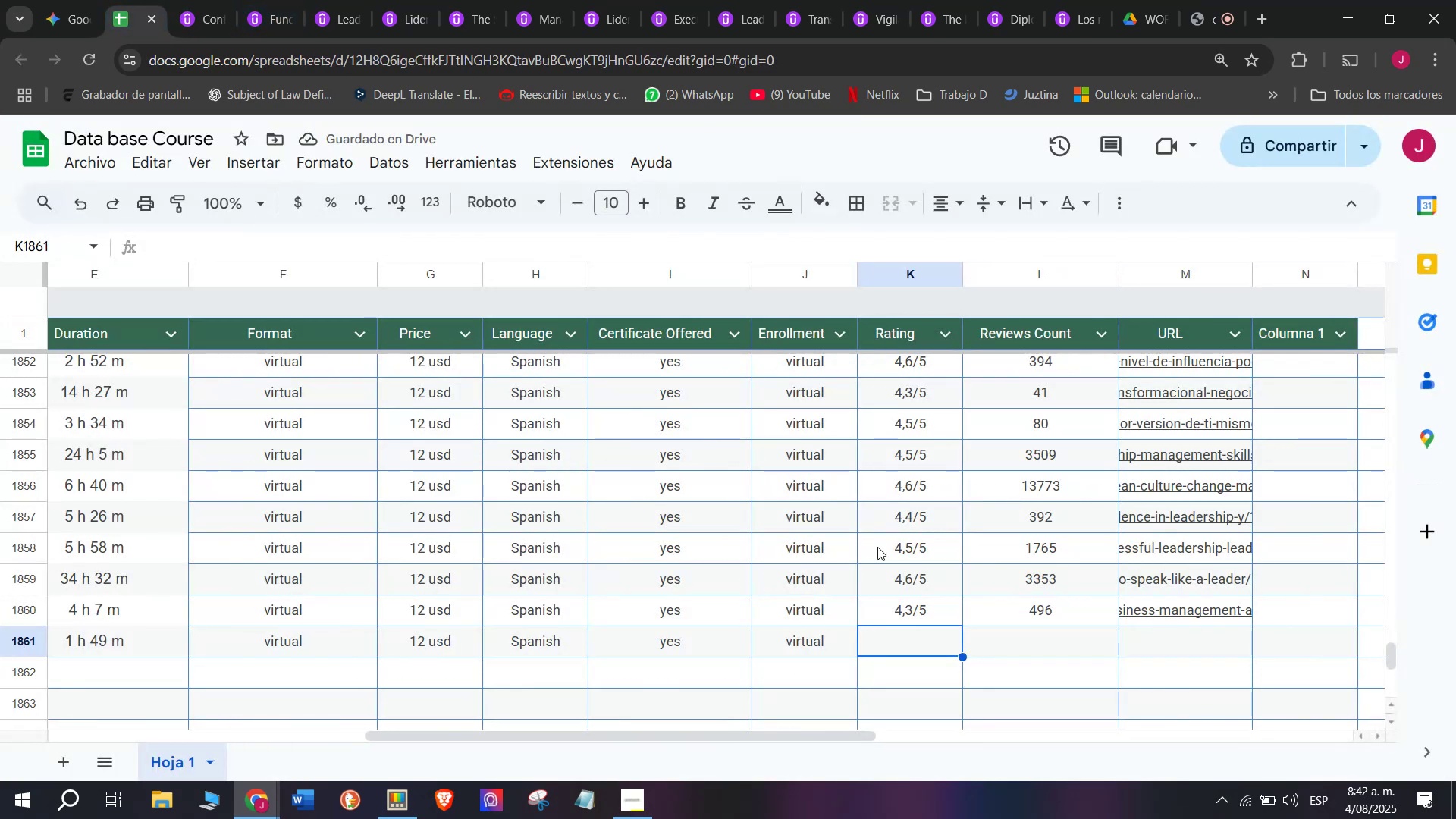 
left_click([905, 560])
 